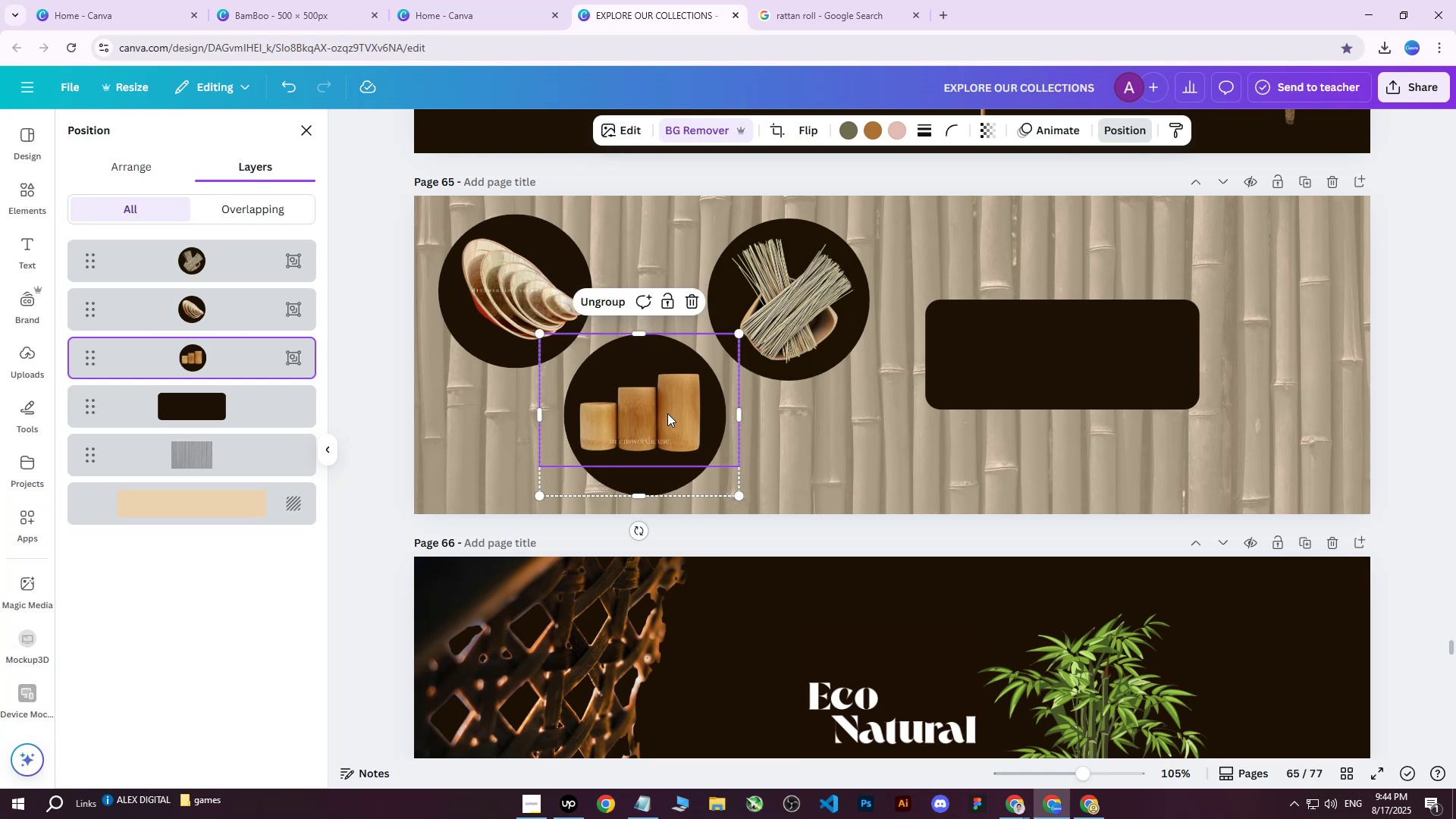 
wait(72.93)
 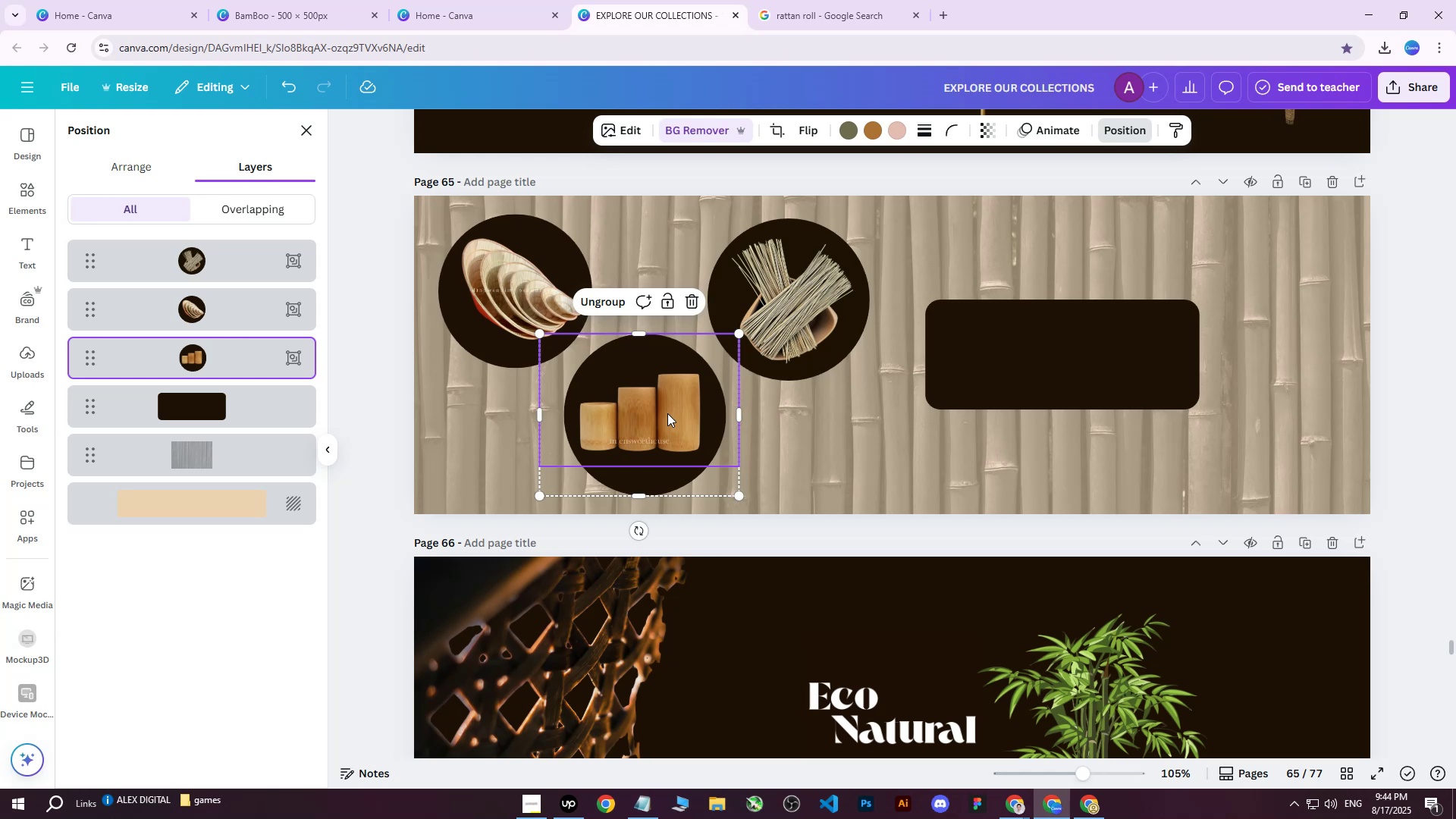 
left_click([1035, 340])
 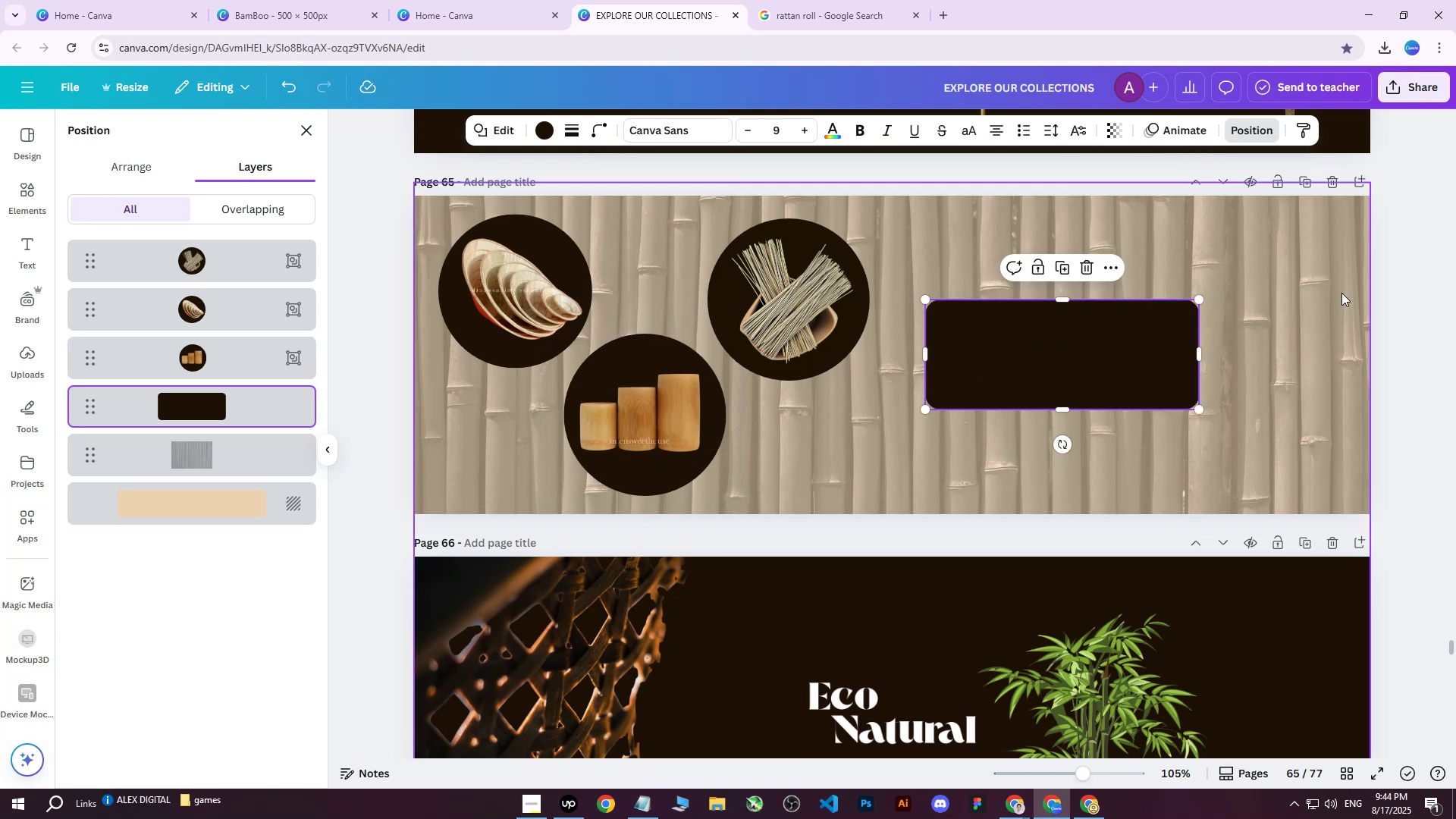 
left_click([1404, 285])
 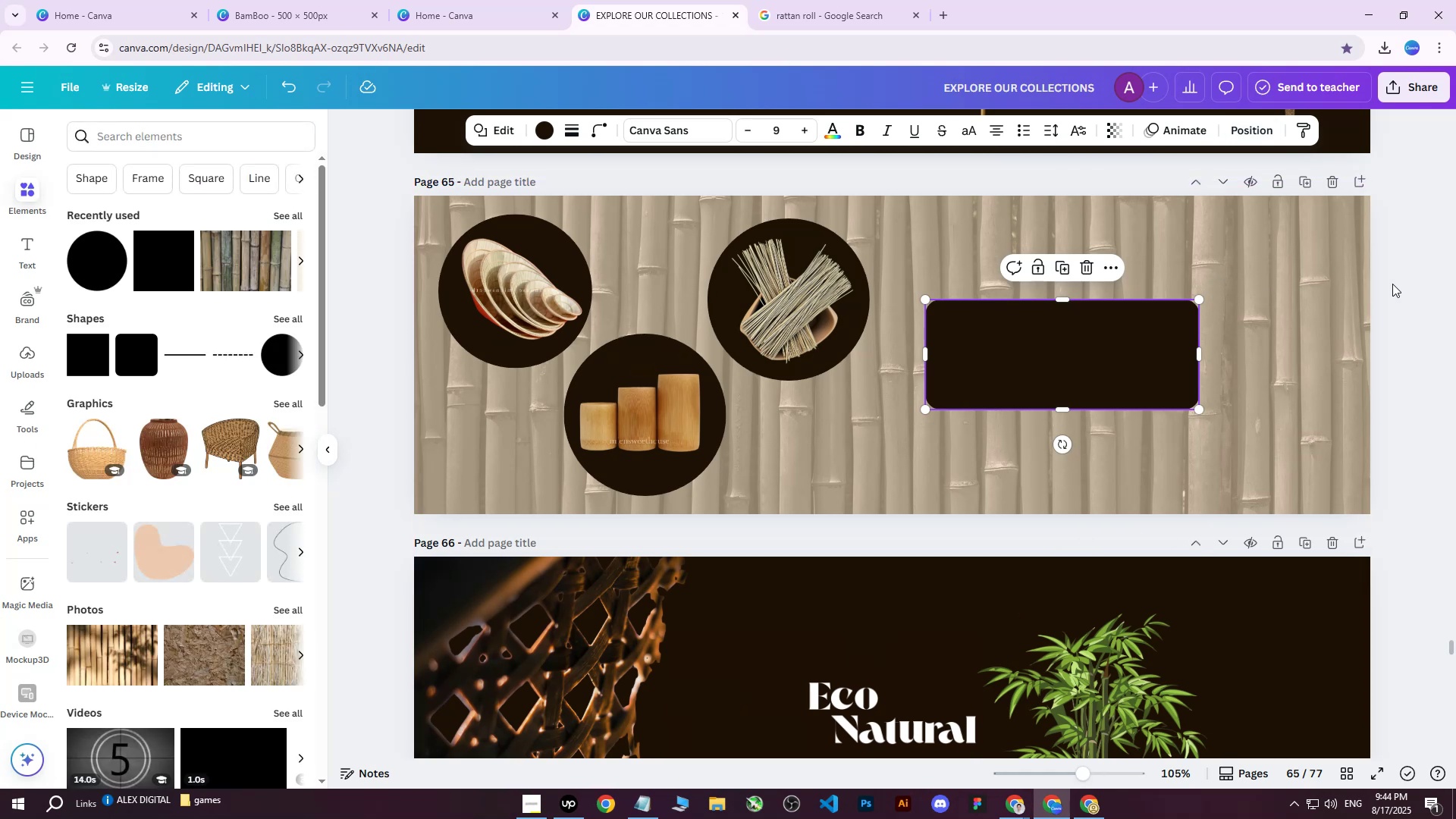 
left_click([1403, 285])
 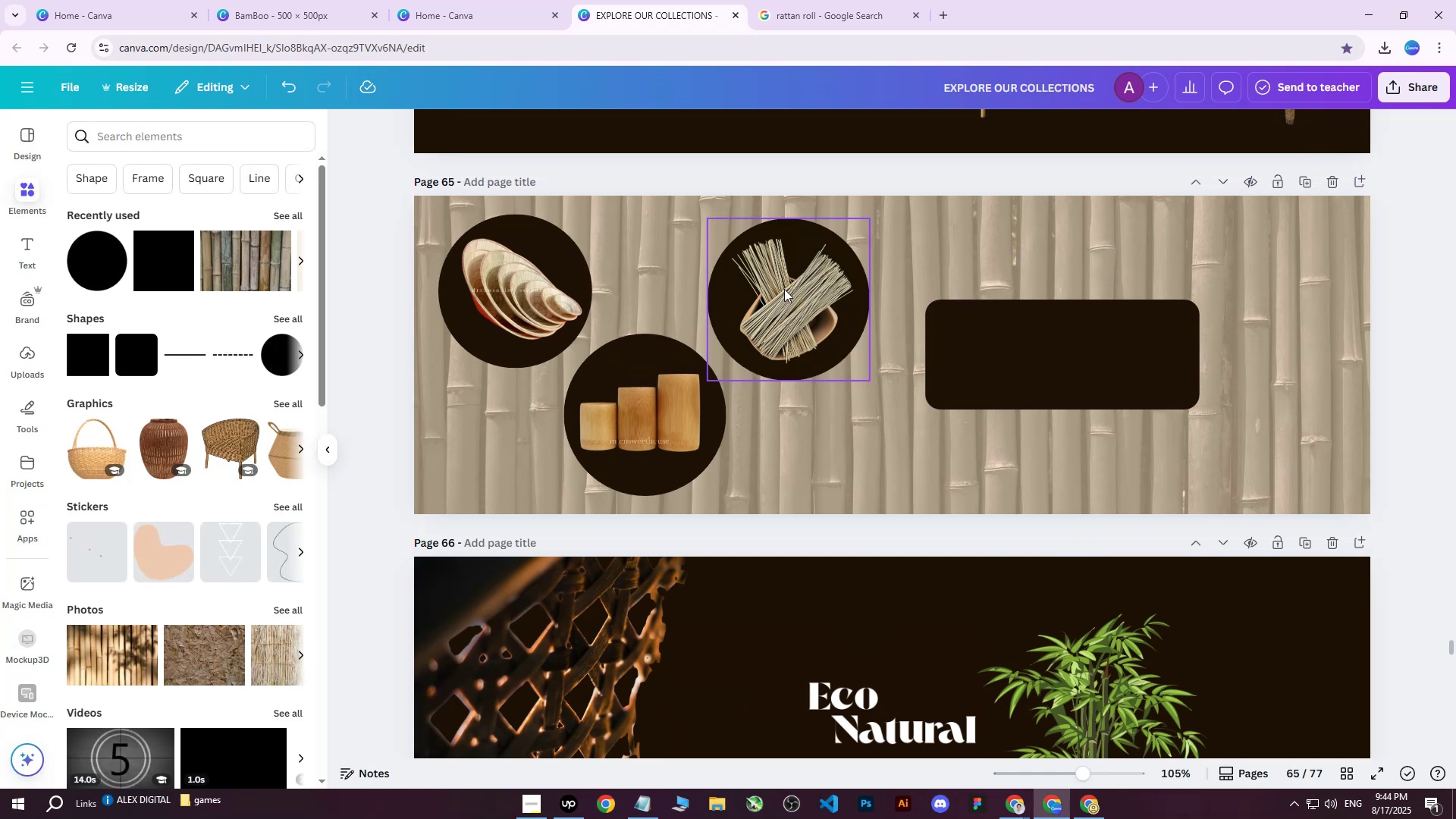 
hold_key(key=ControlLeft, duration=0.46)
scroll: coordinate [943, 343], scroll_direction: up, amount: 1.0
 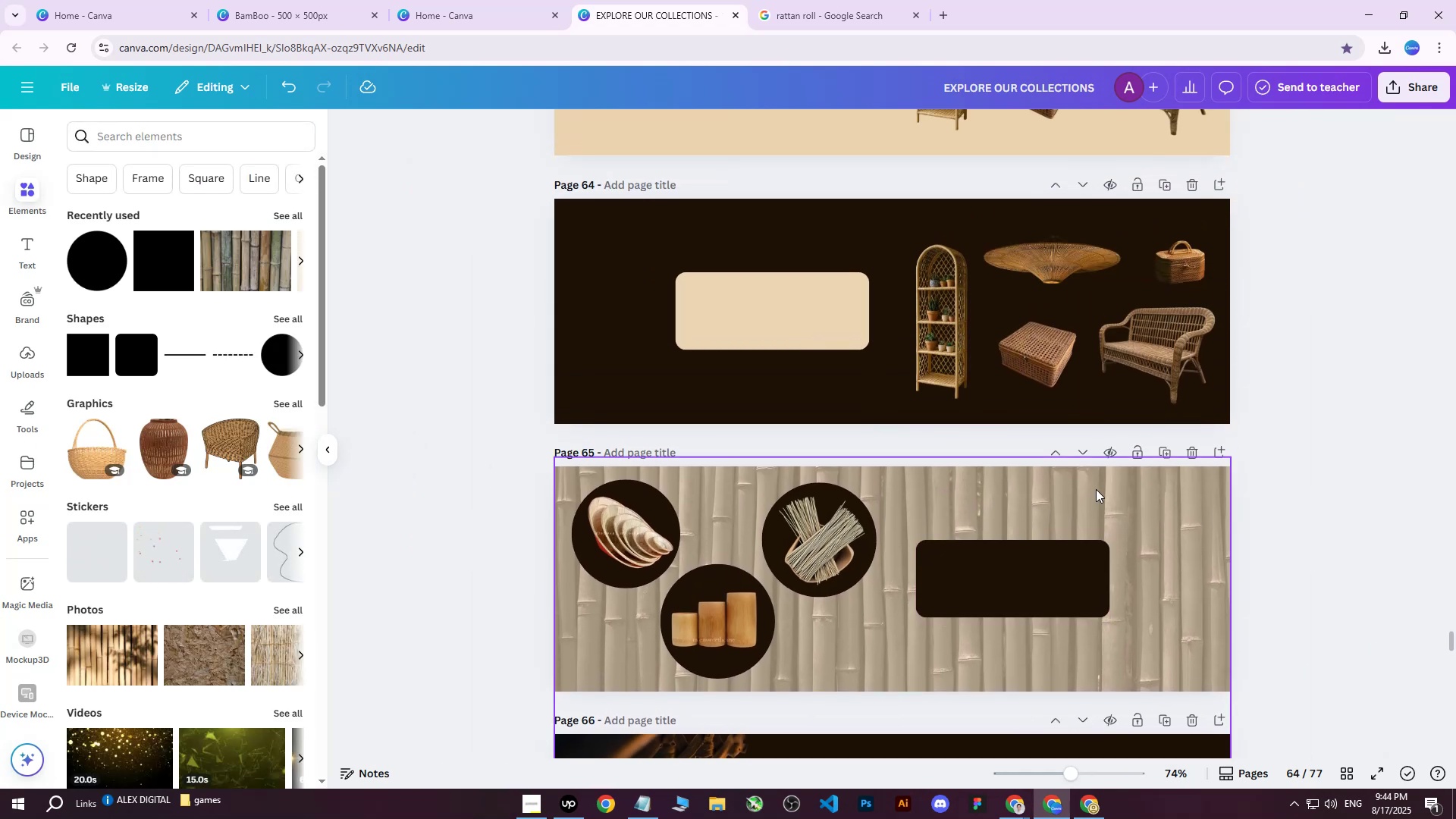 
left_click([1128, 487])
 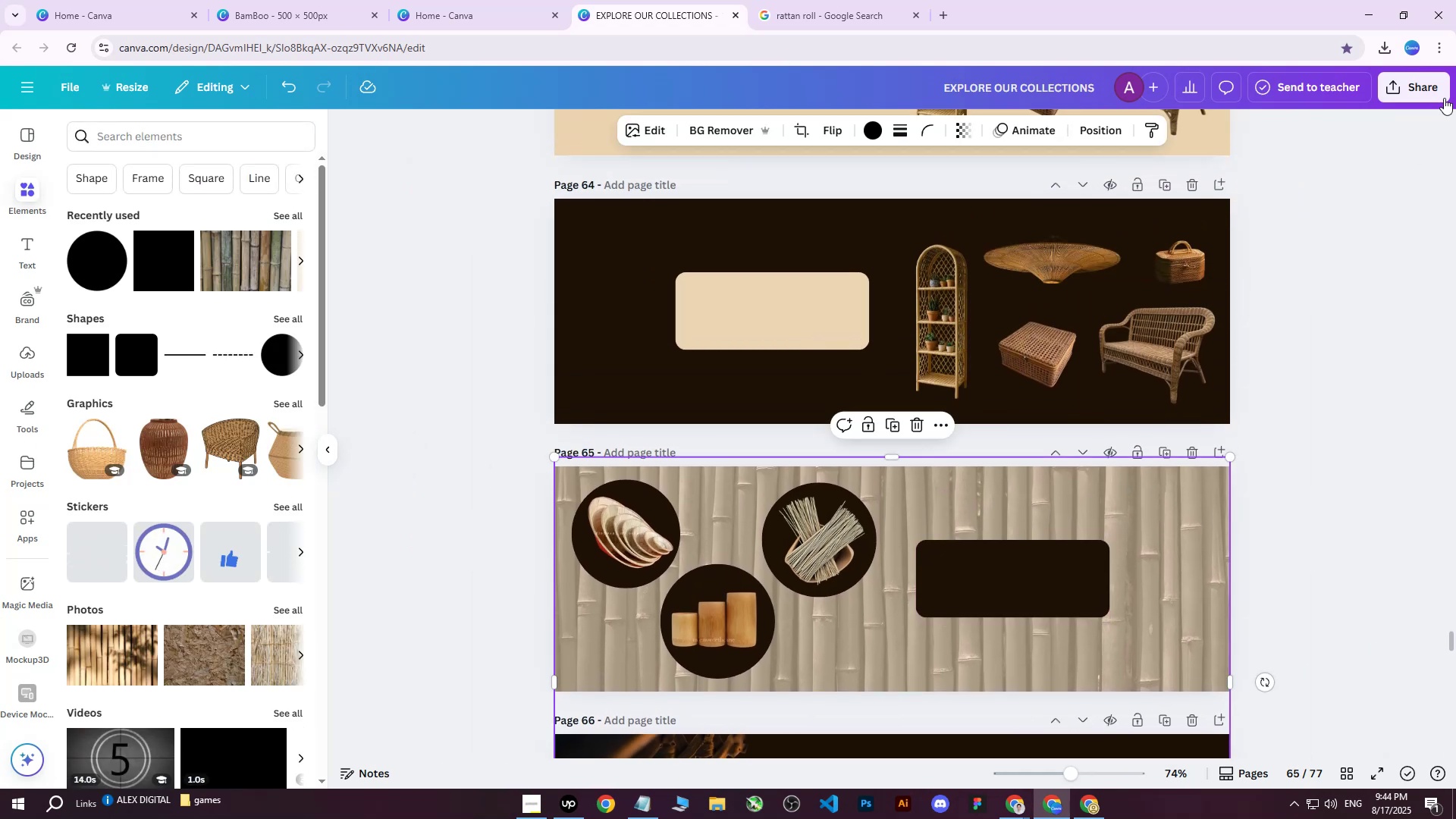 
left_click([1424, 93])
 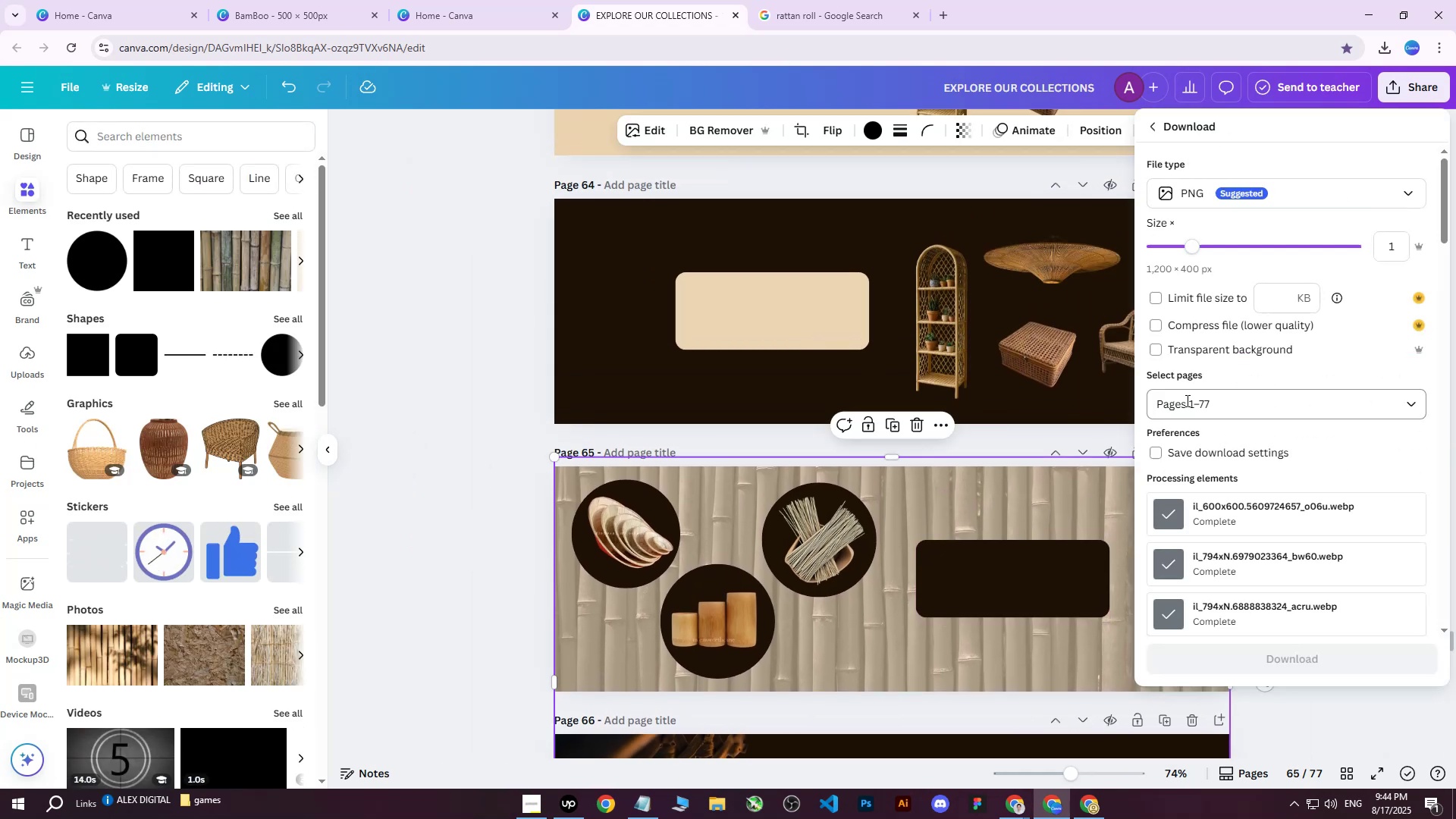 
double_click([1207, 405])
 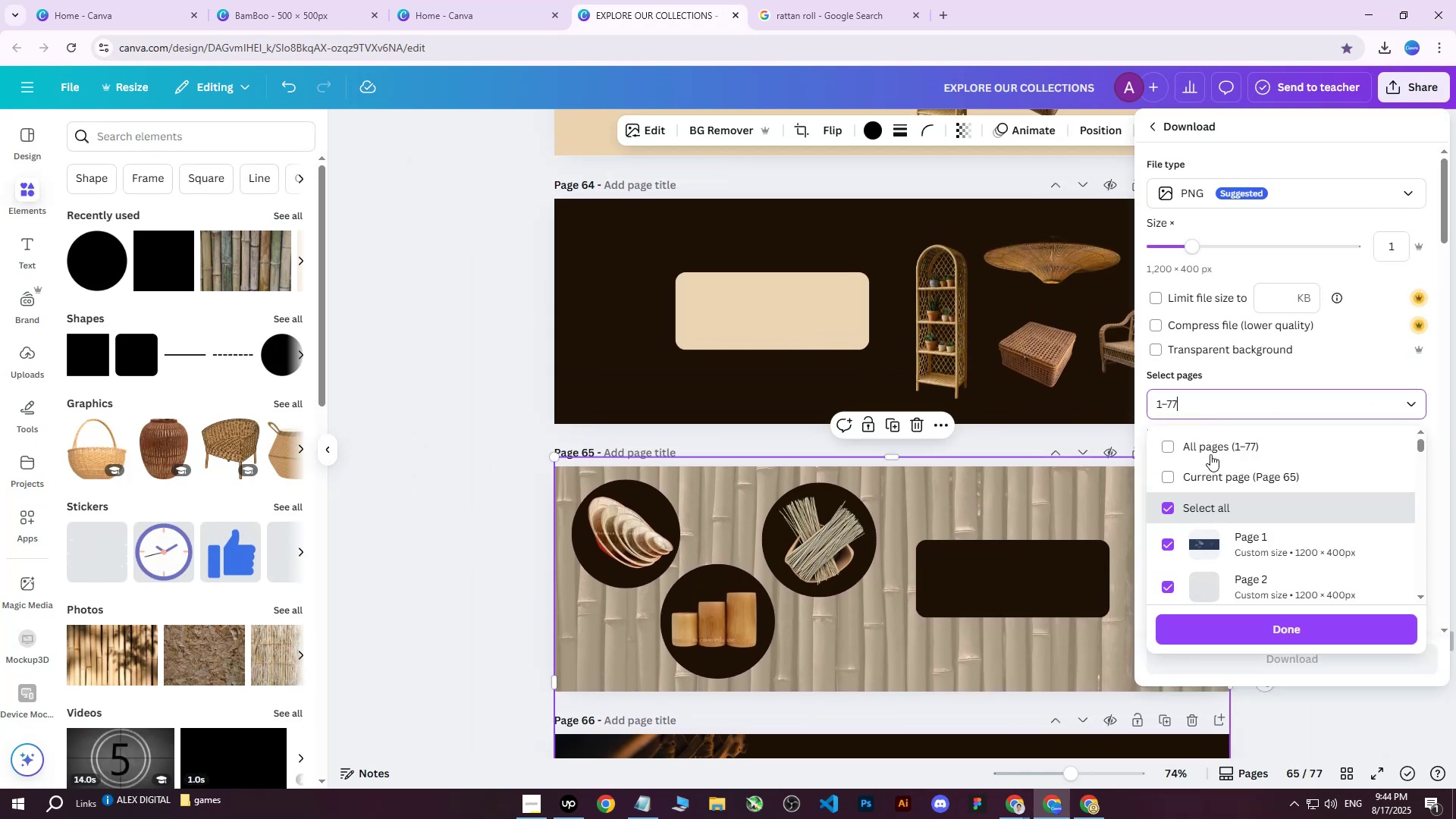 
triple_click([1210, 454])
 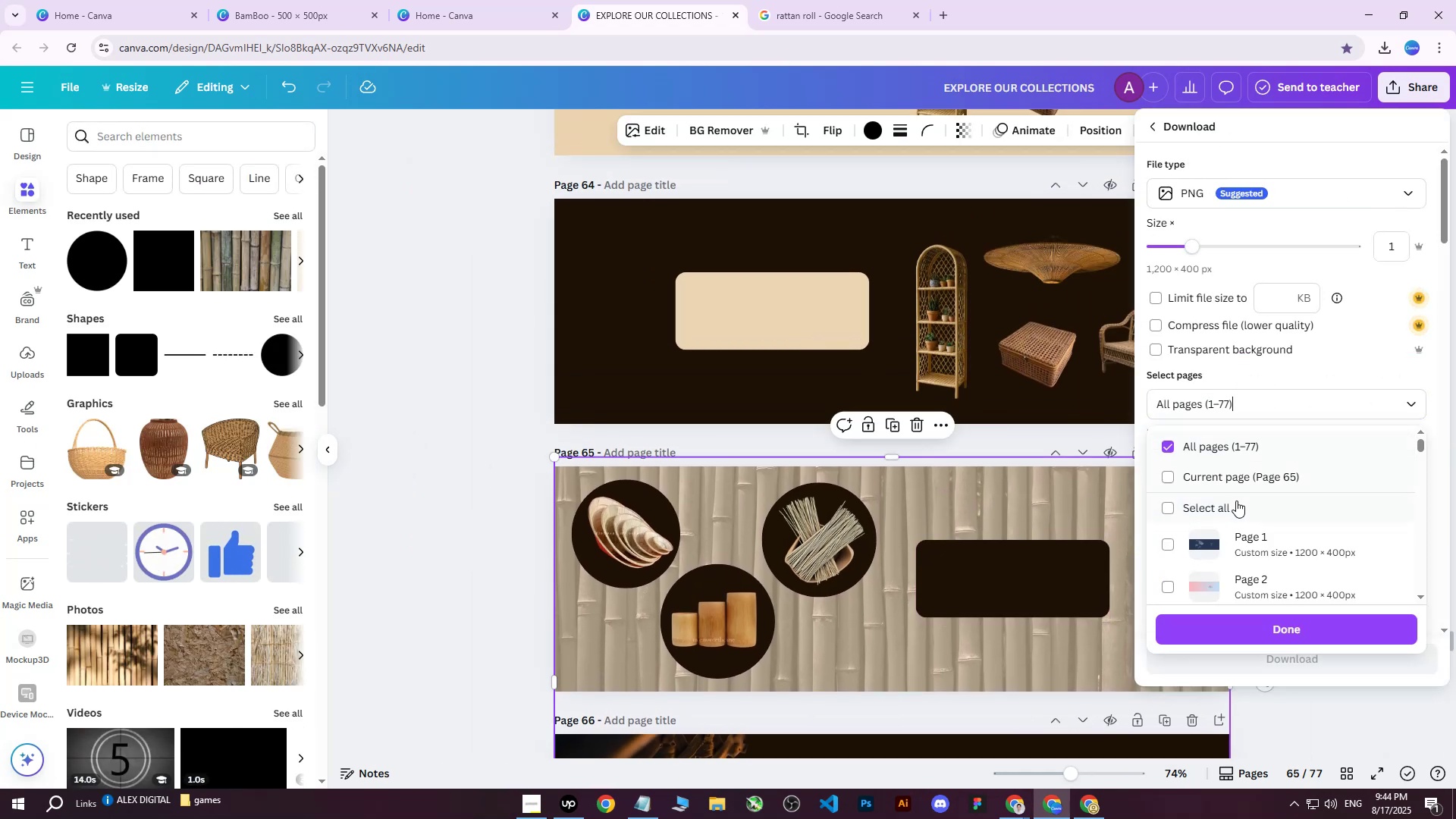 
triple_click([1236, 500])
 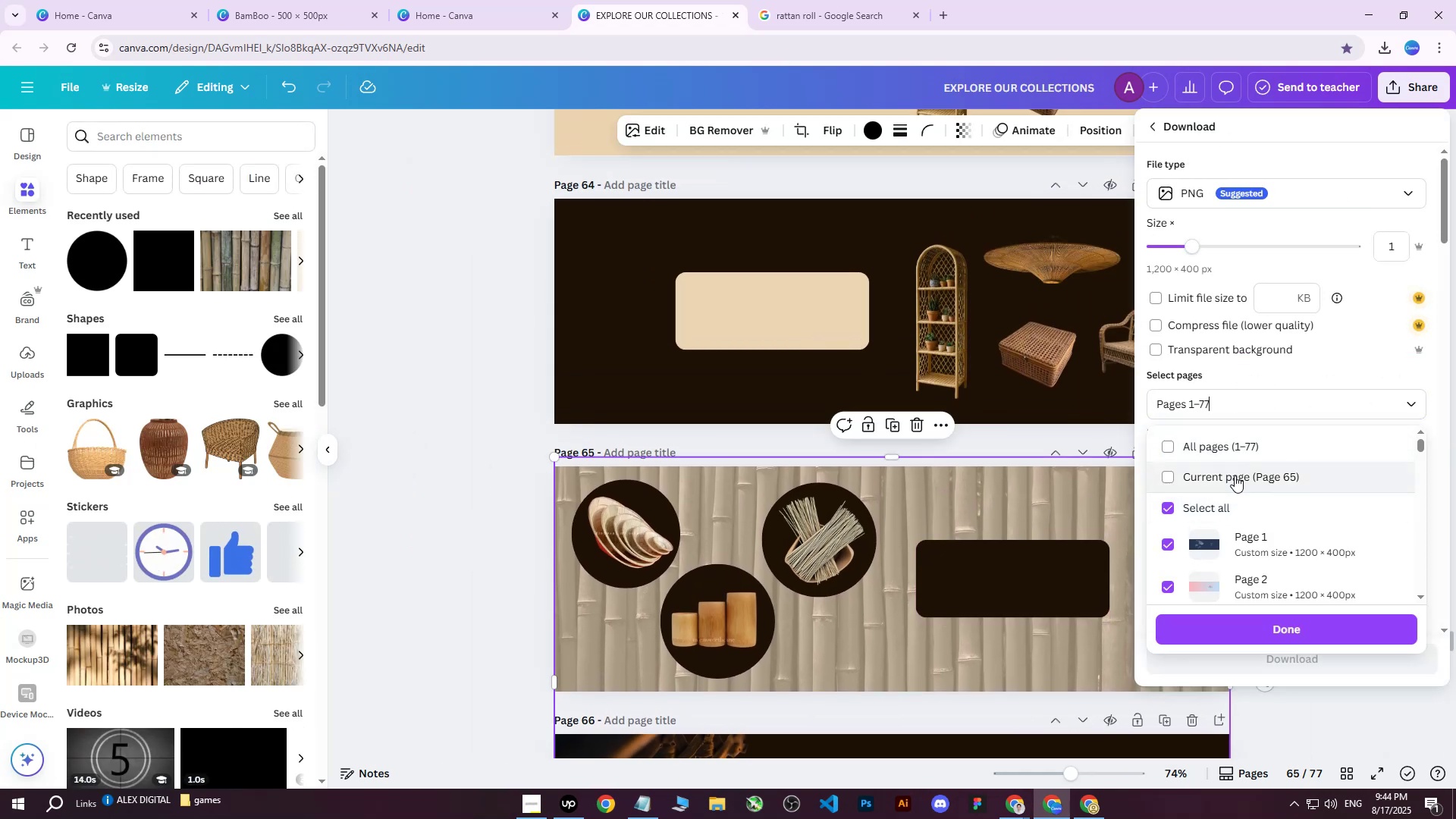 
triple_click([1235, 475])
 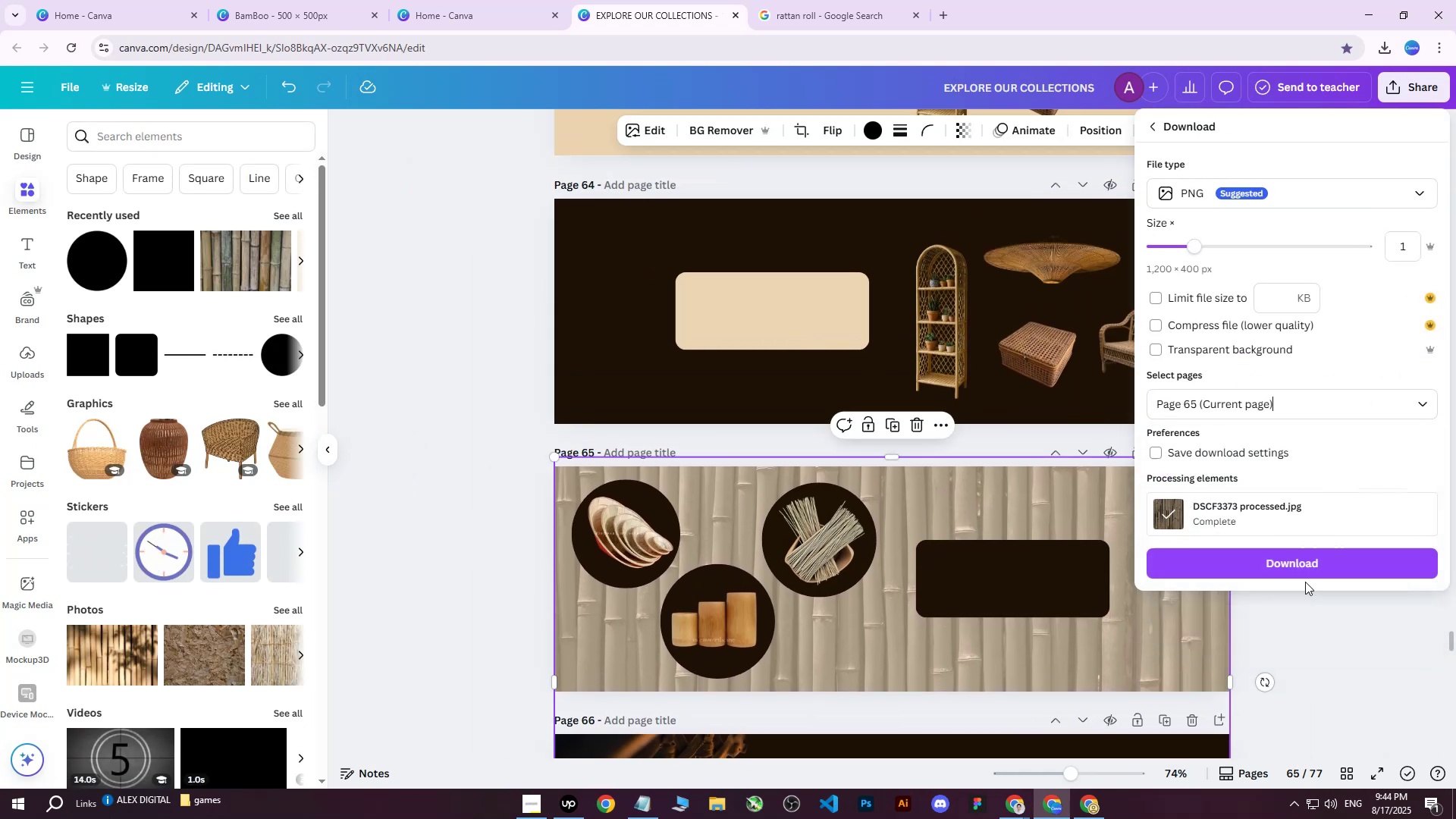 
double_click([1328, 543])
 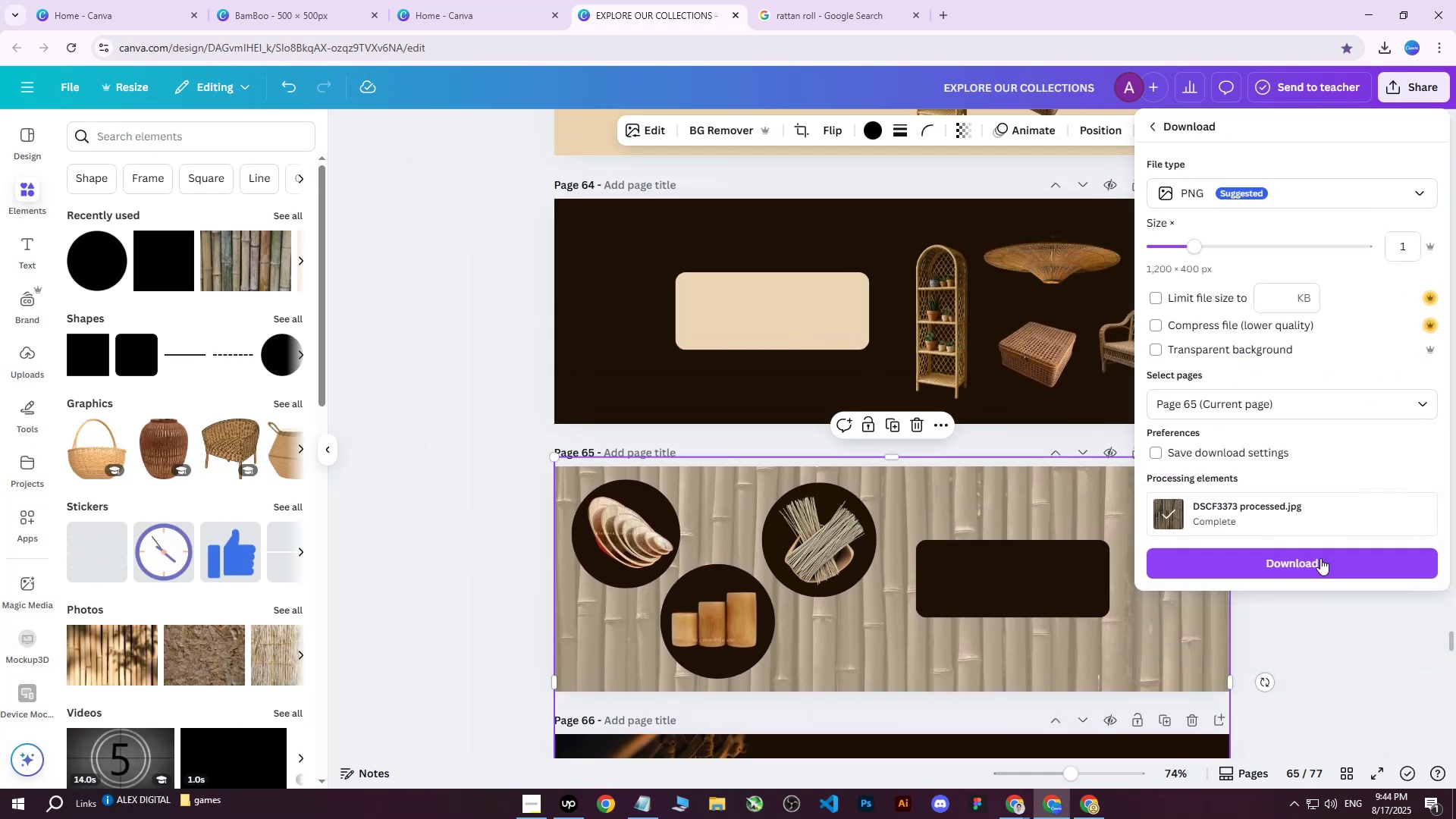 
triple_click([1316, 563])
 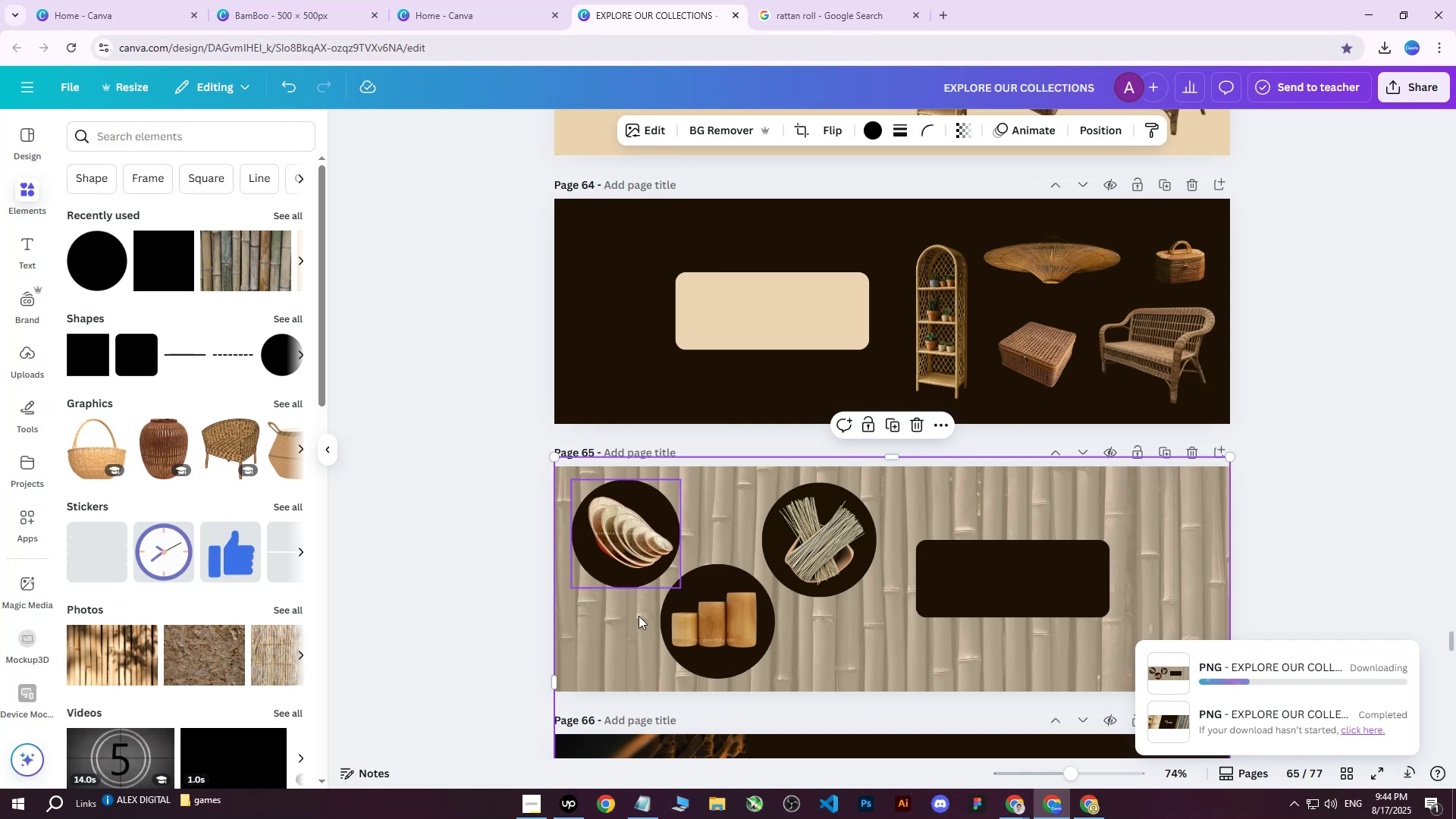 
left_click([1021, 811])
 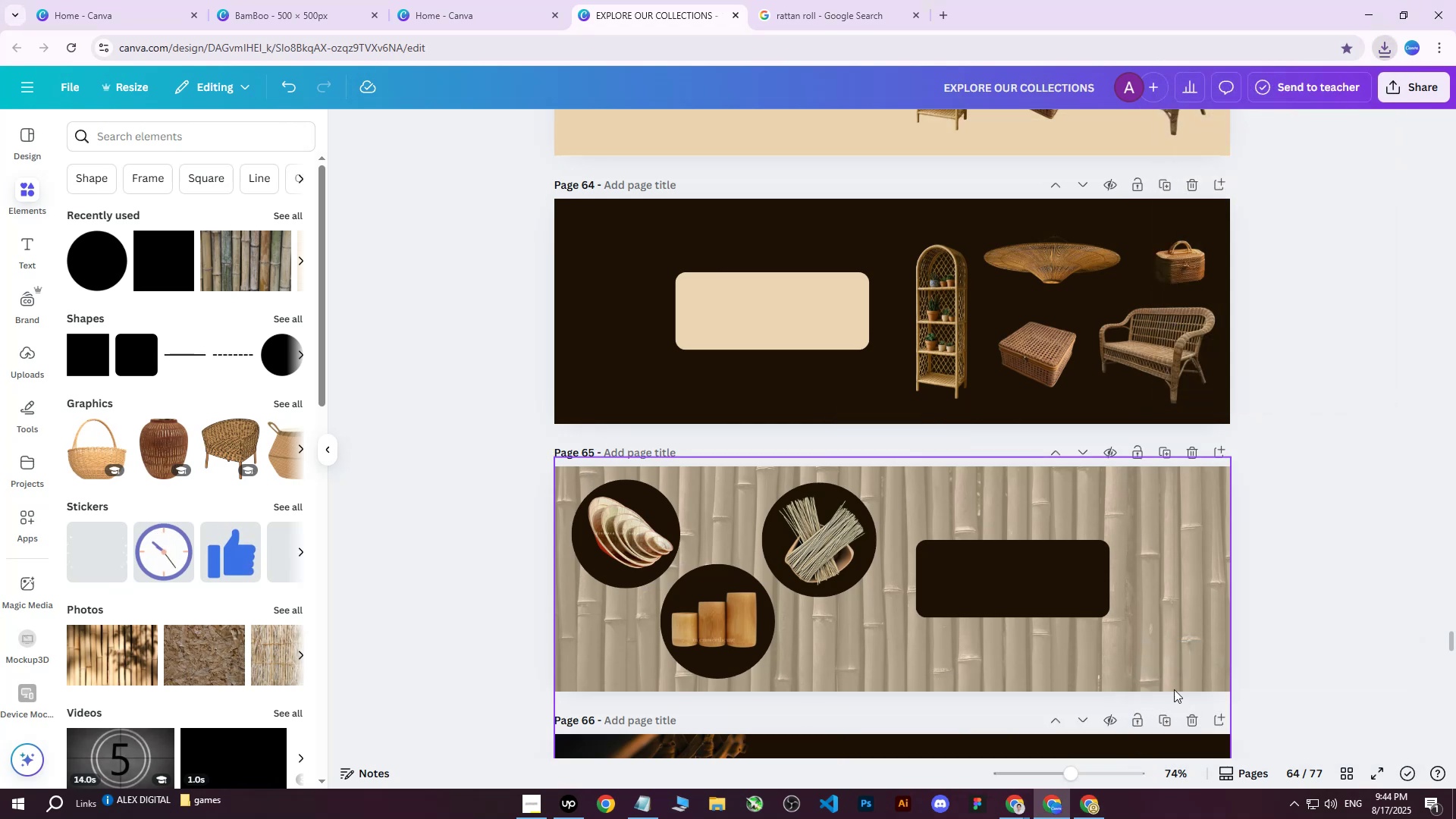 
left_click([1088, 815])
 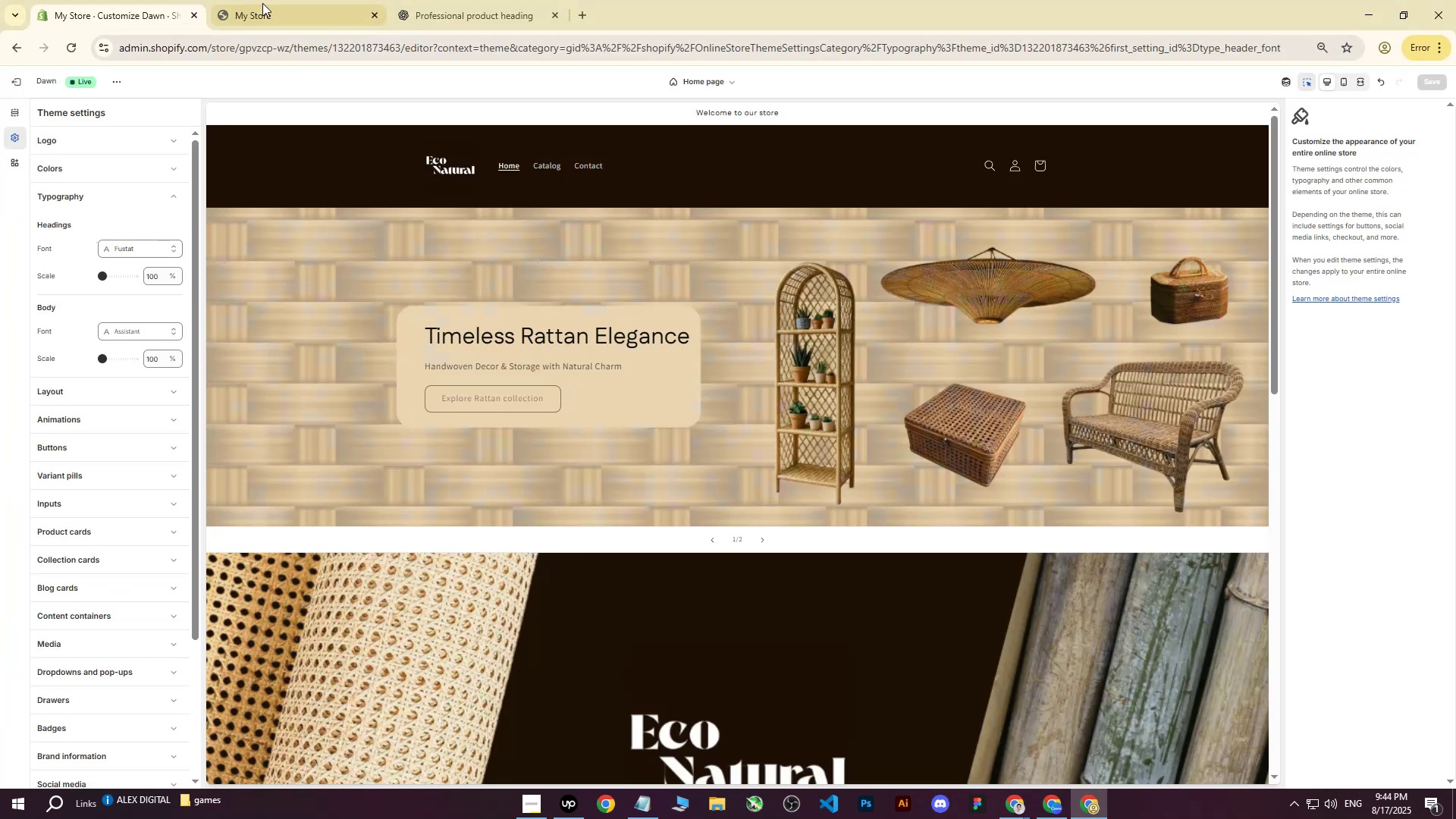 
double_click([140, 0])
 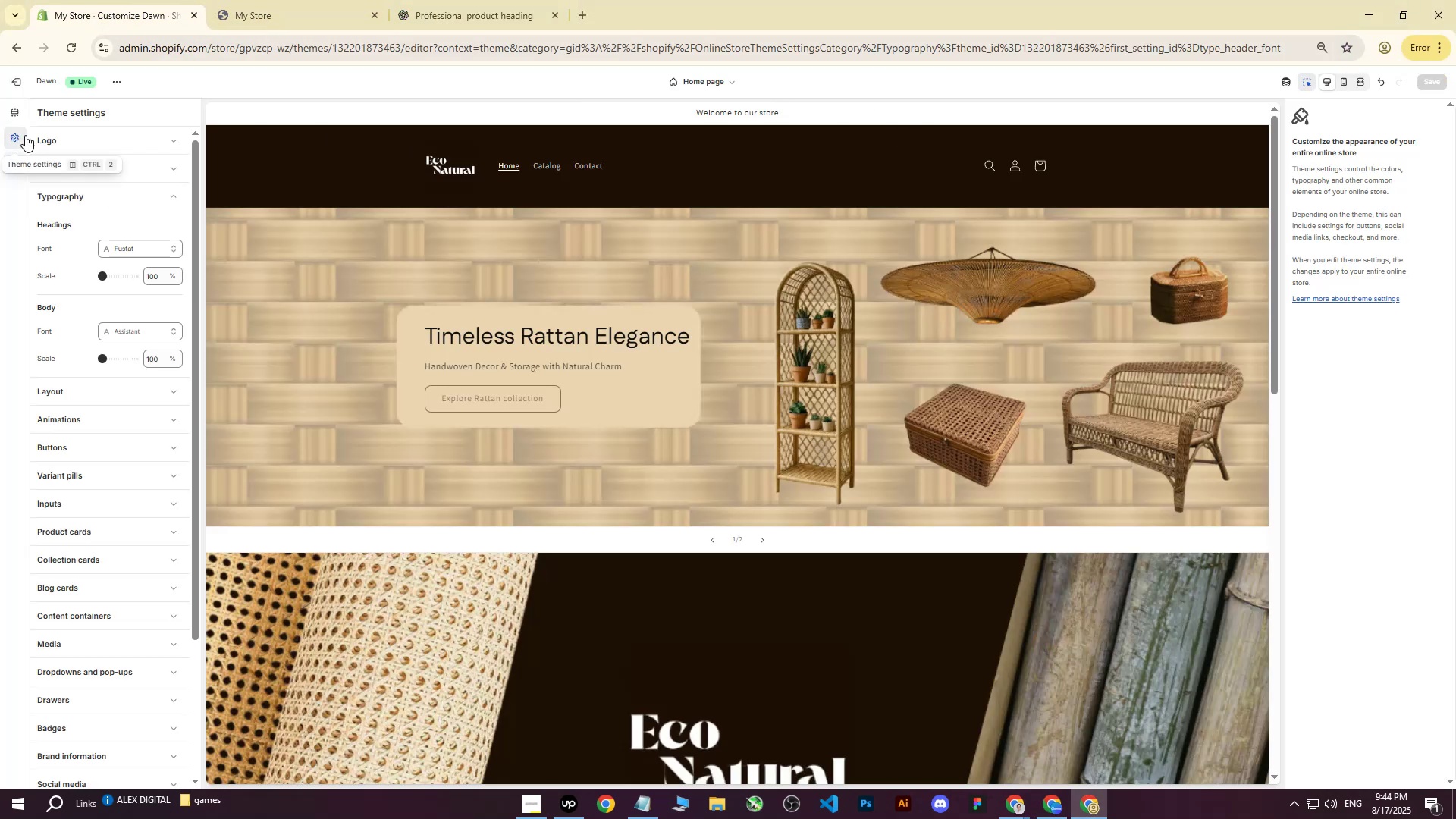 
left_click([13, 81])
 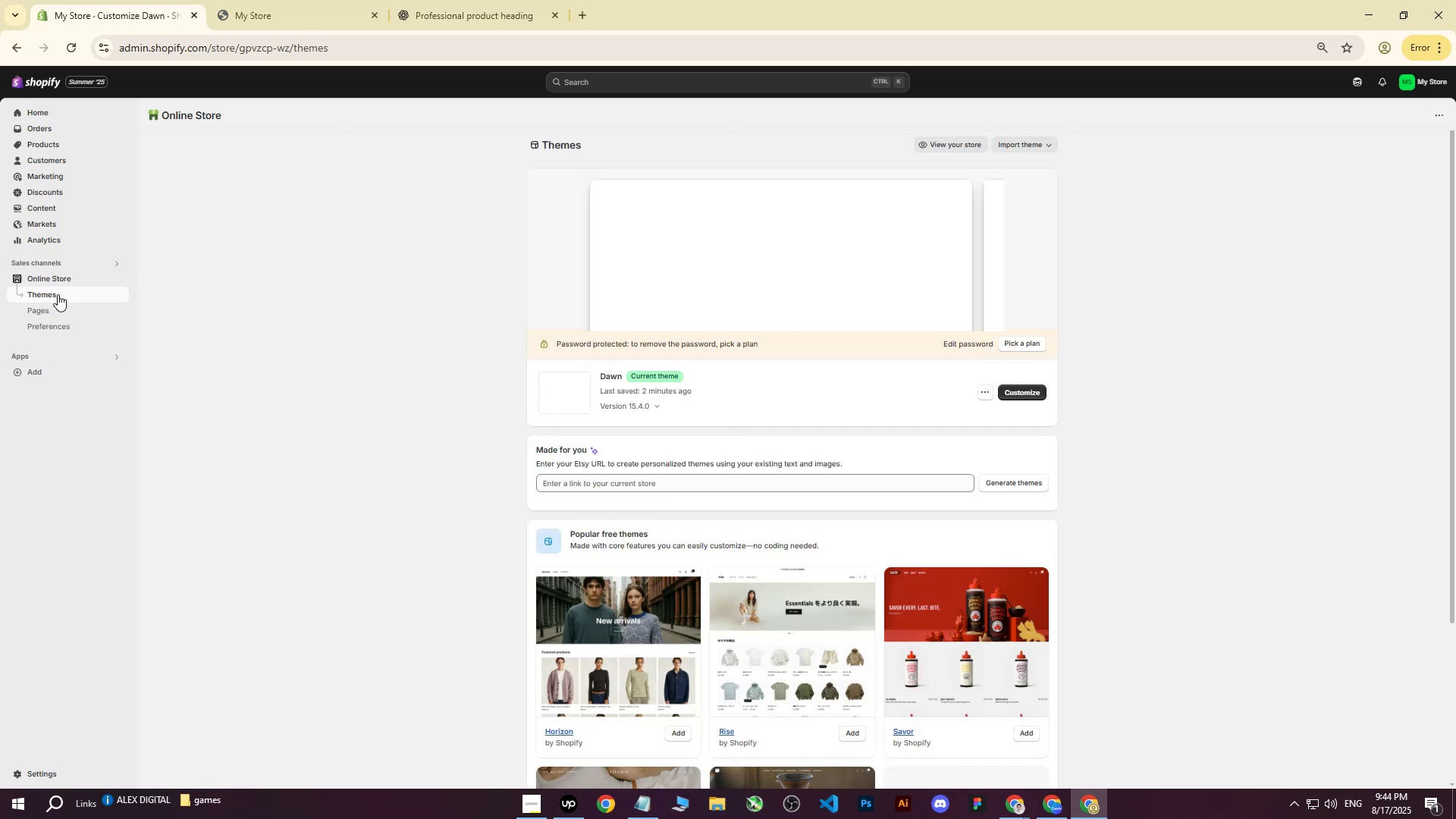 
left_click([58, 280])
 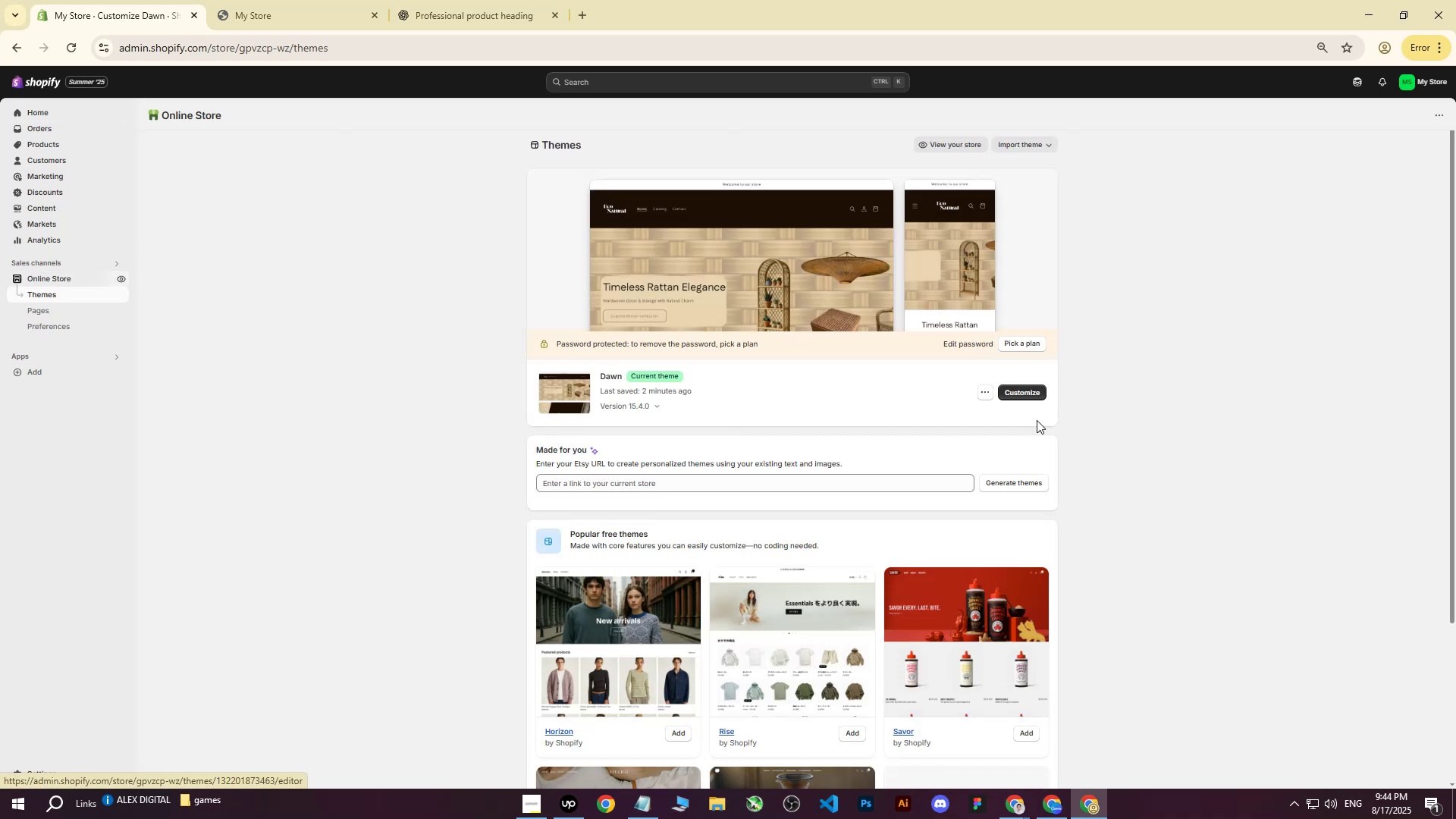 
left_click([1039, 394])
 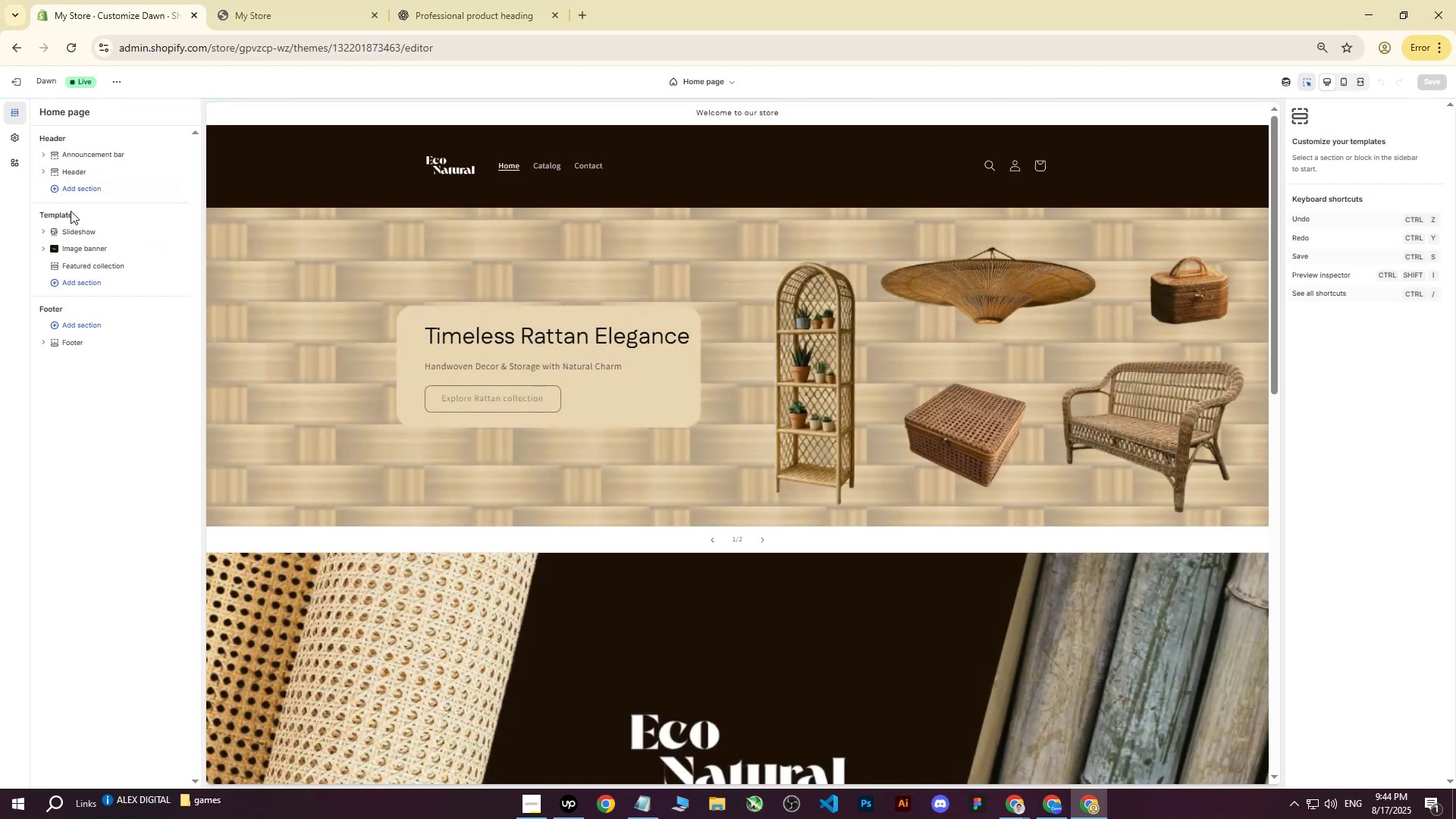 
left_click([46, 232])
 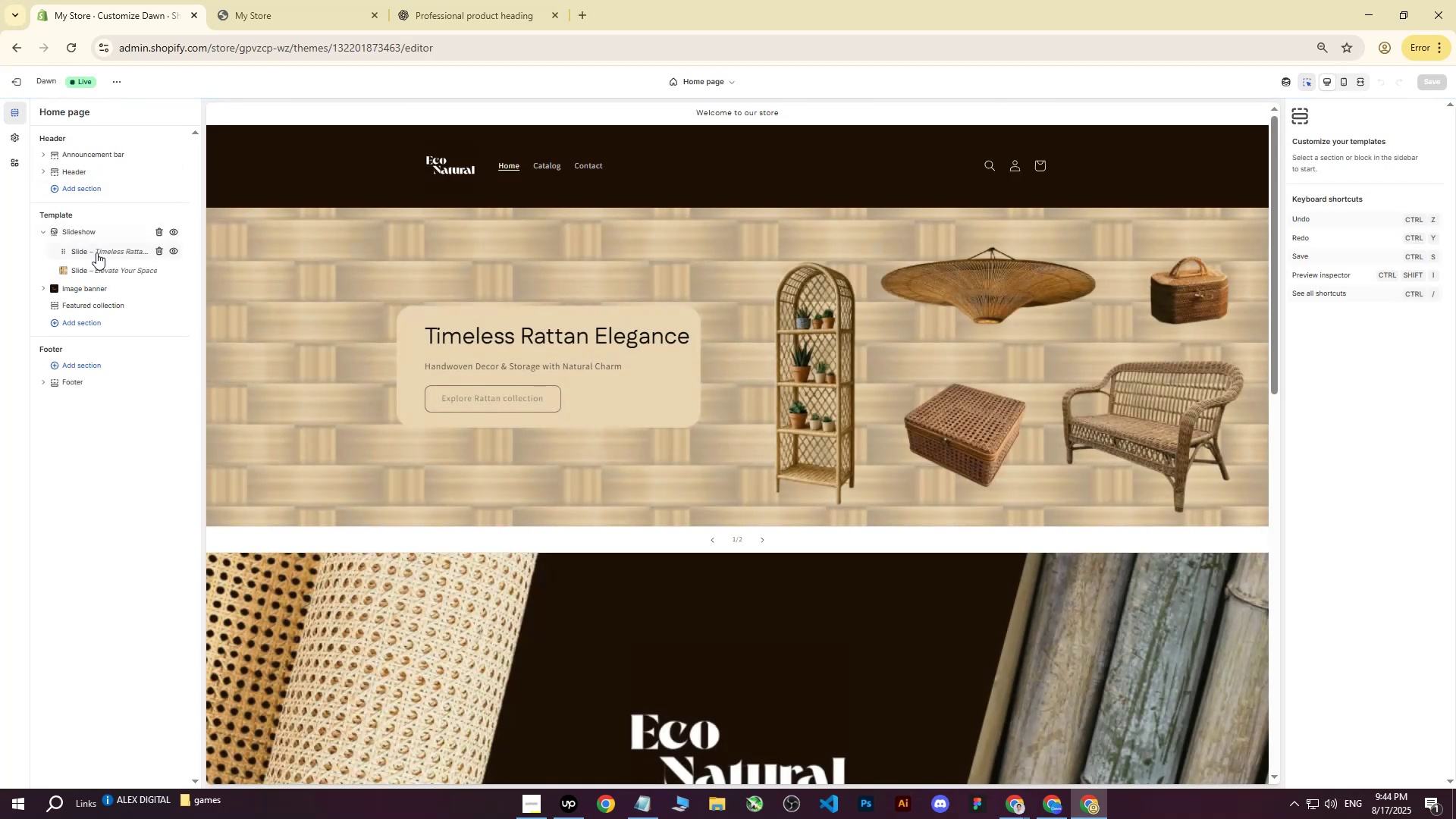 
left_click([103, 253])
 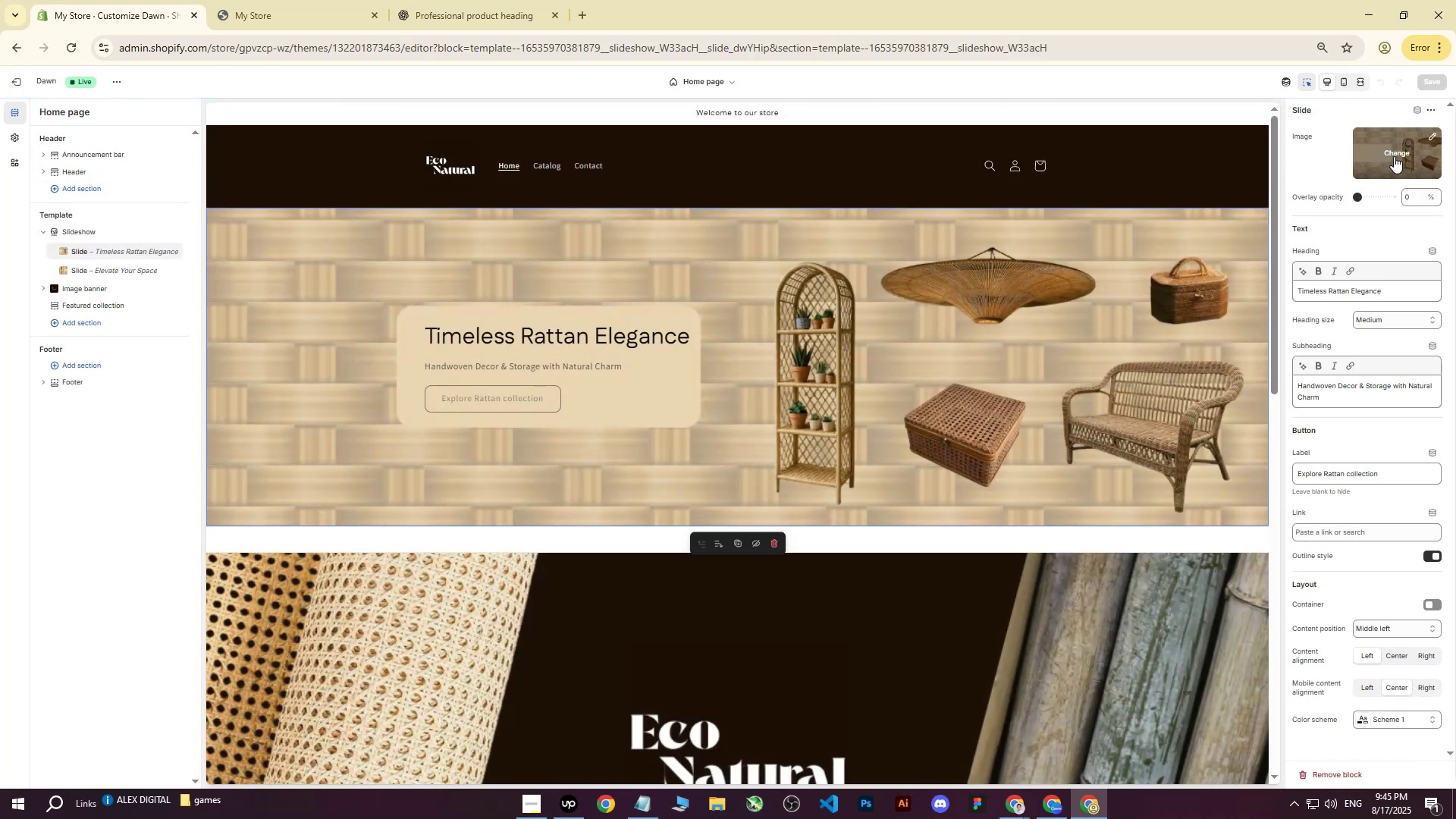 
left_click([97, 270])
 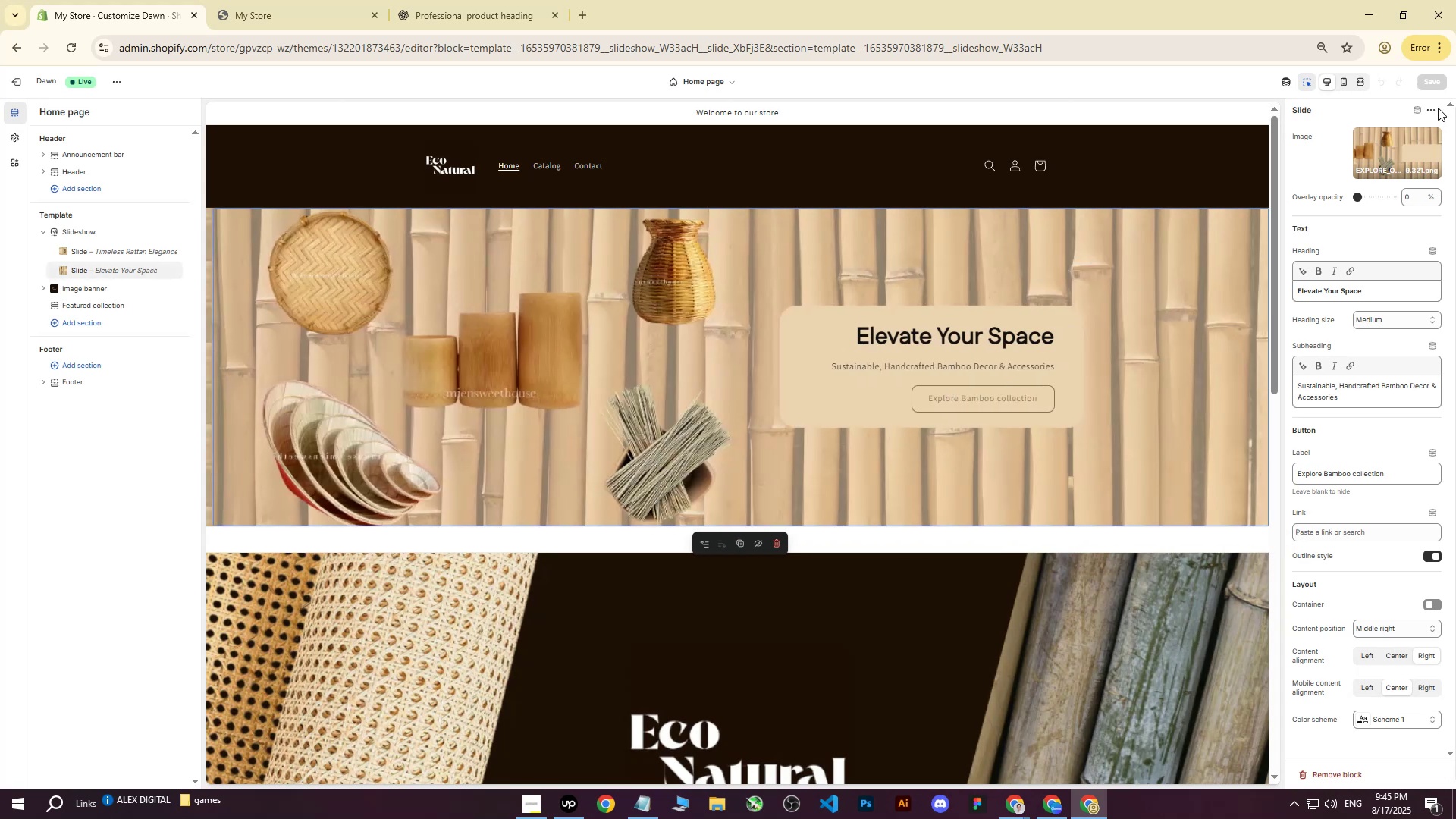 
left_click([1392, 149])
 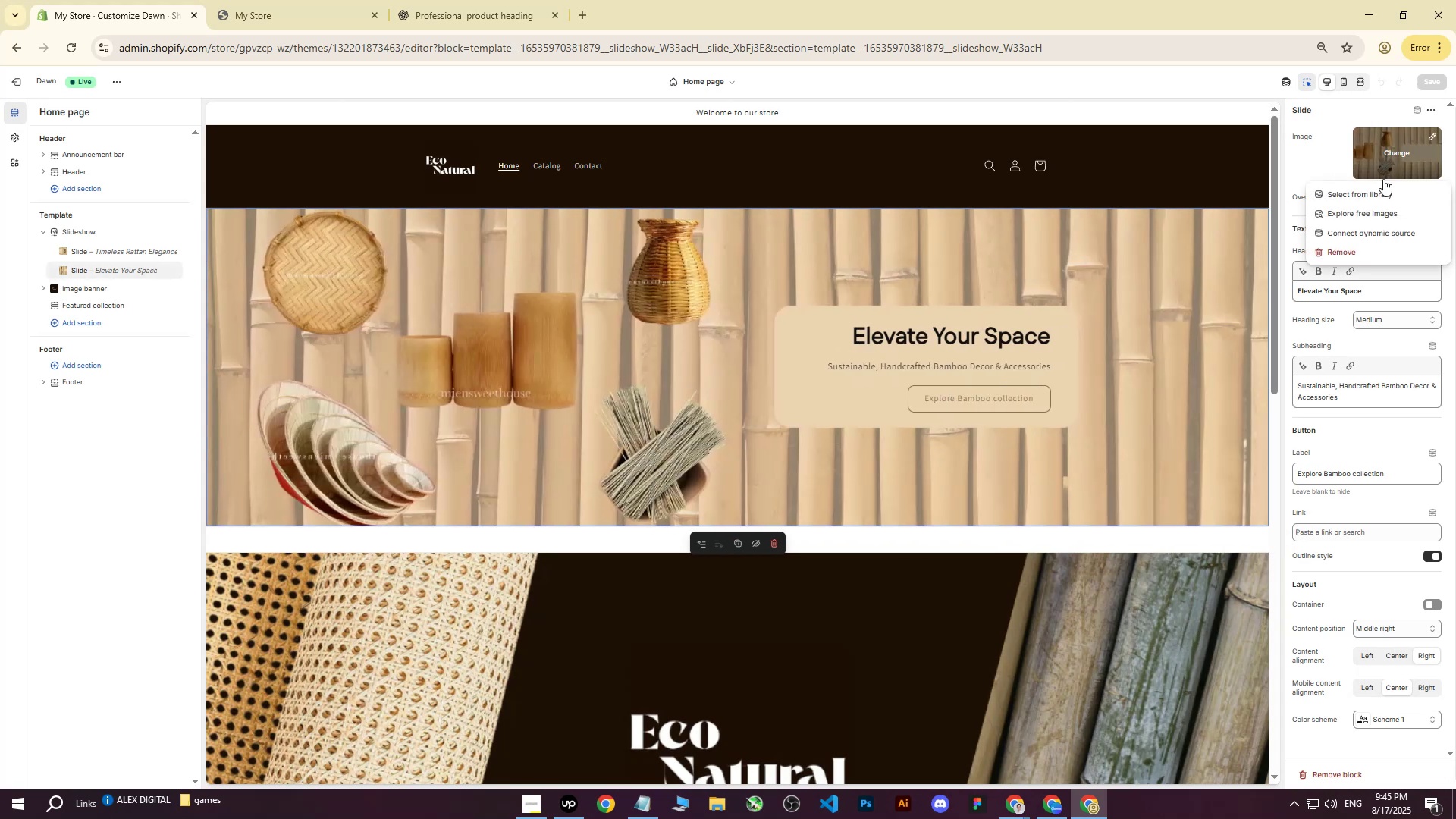 
left_click([1382, 190])
 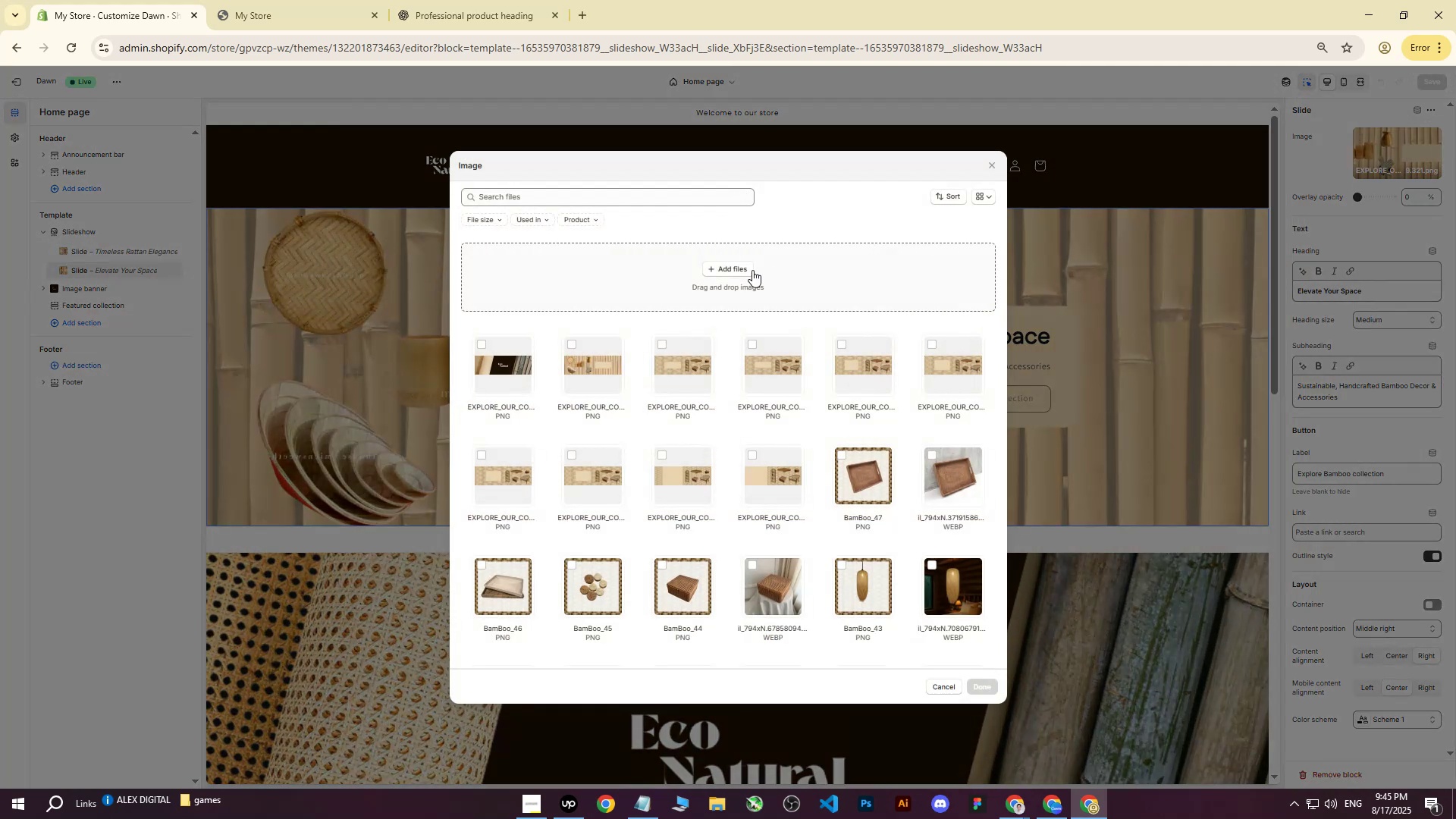 
left_click([709, 266])
 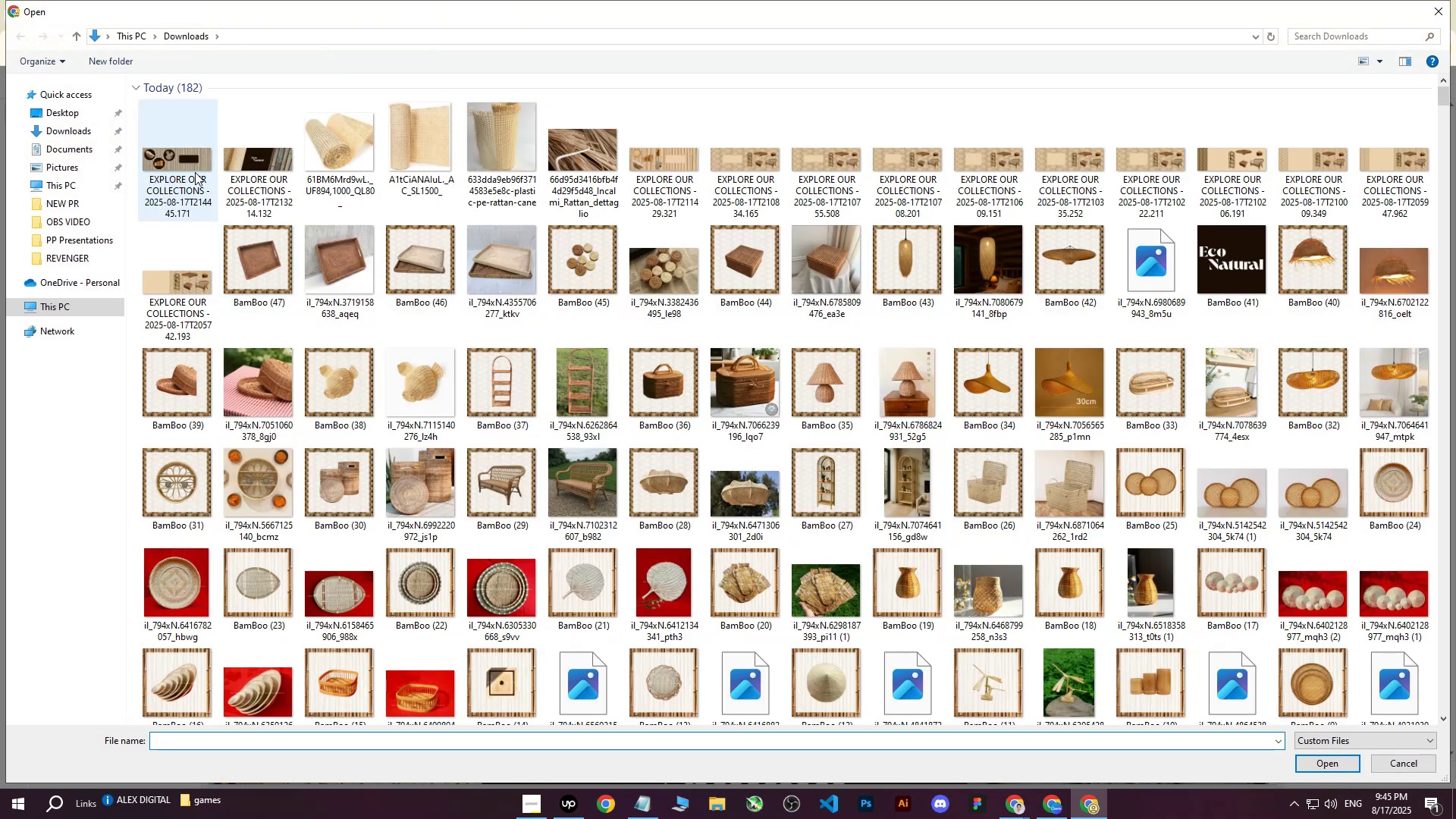 
left_click([187, 150])
 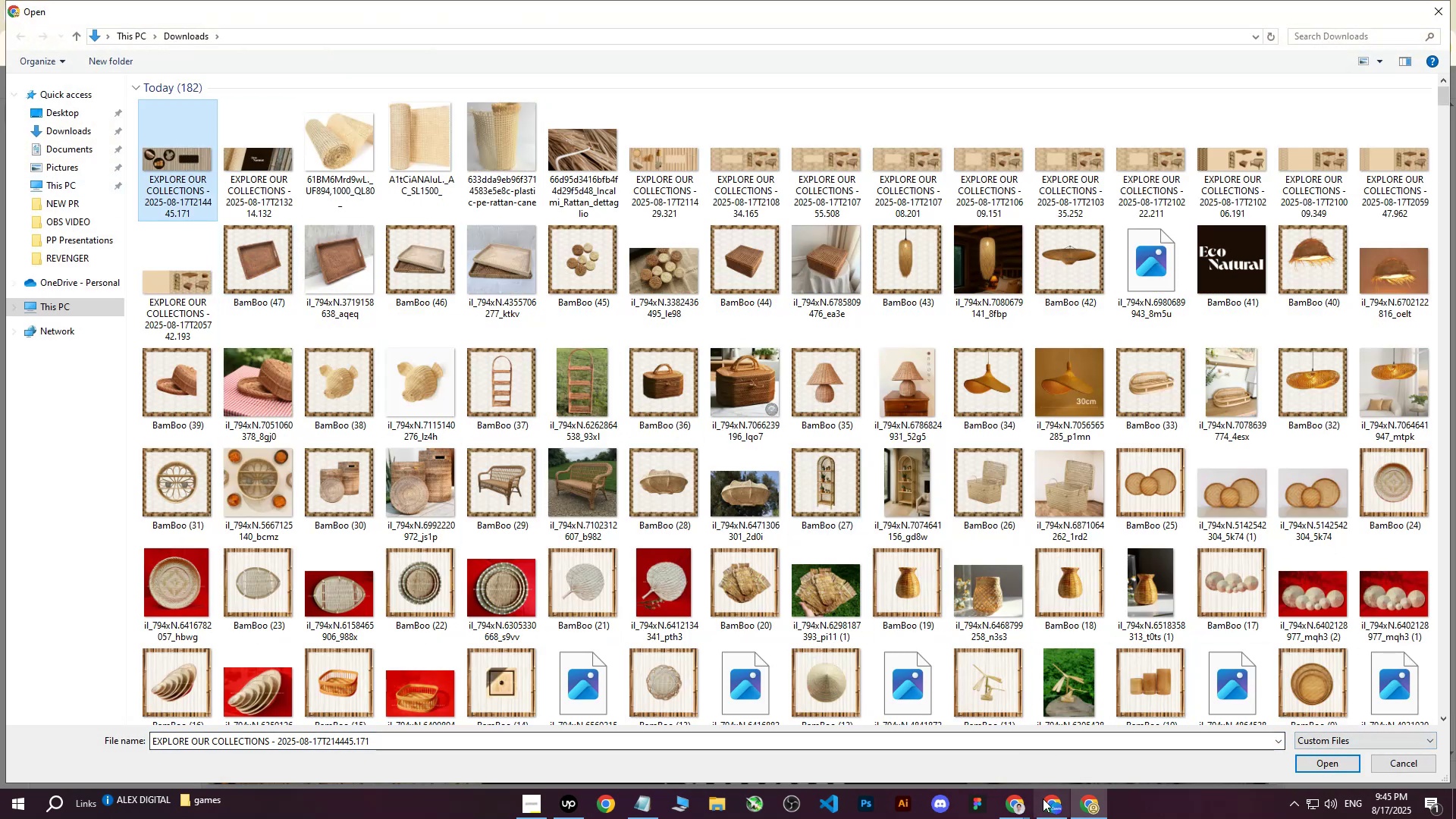 
left_click([877, 342])
 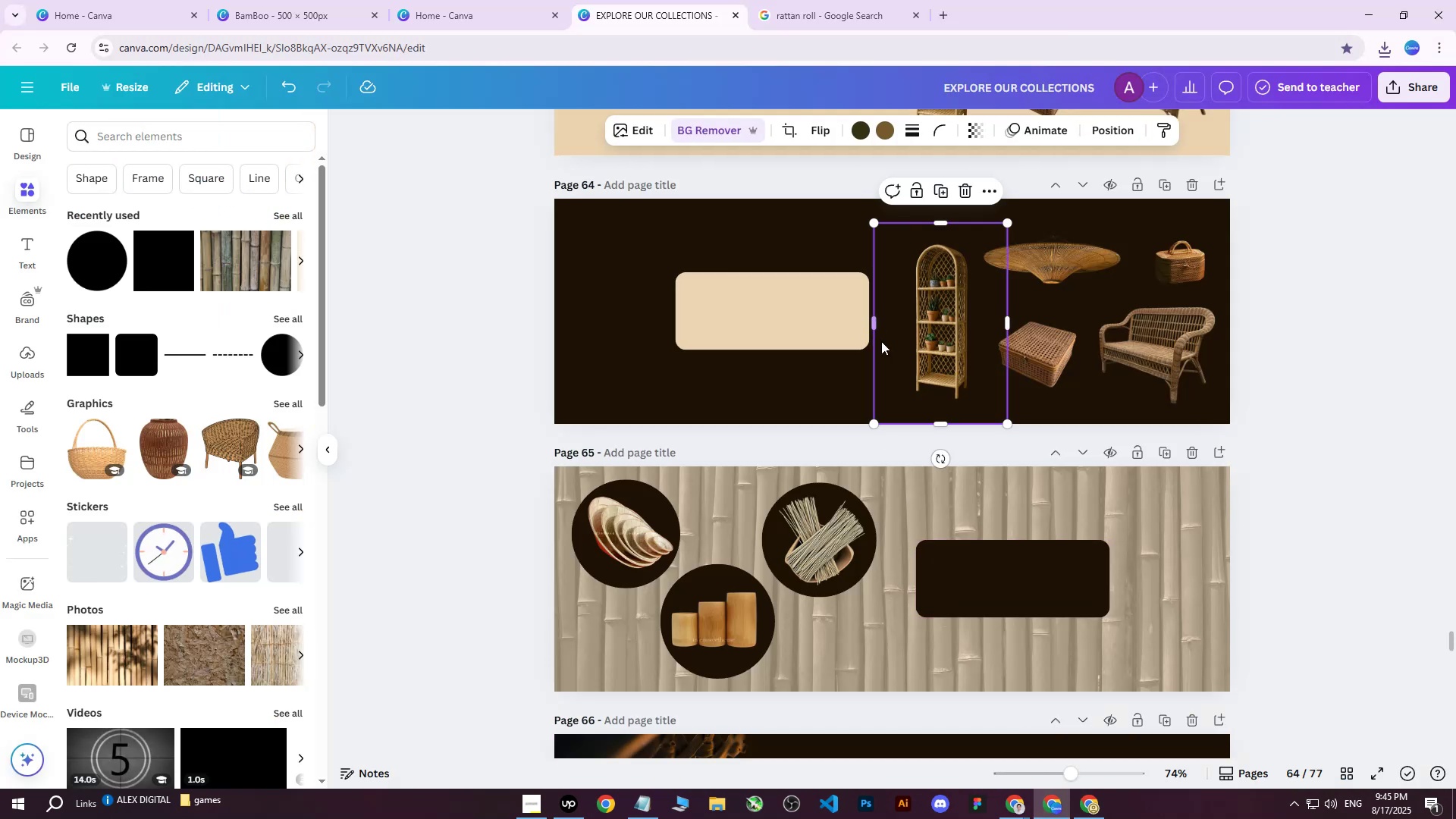 
scroll: coordinate [882, 341], scroll_direction: up, amount: 2.0
 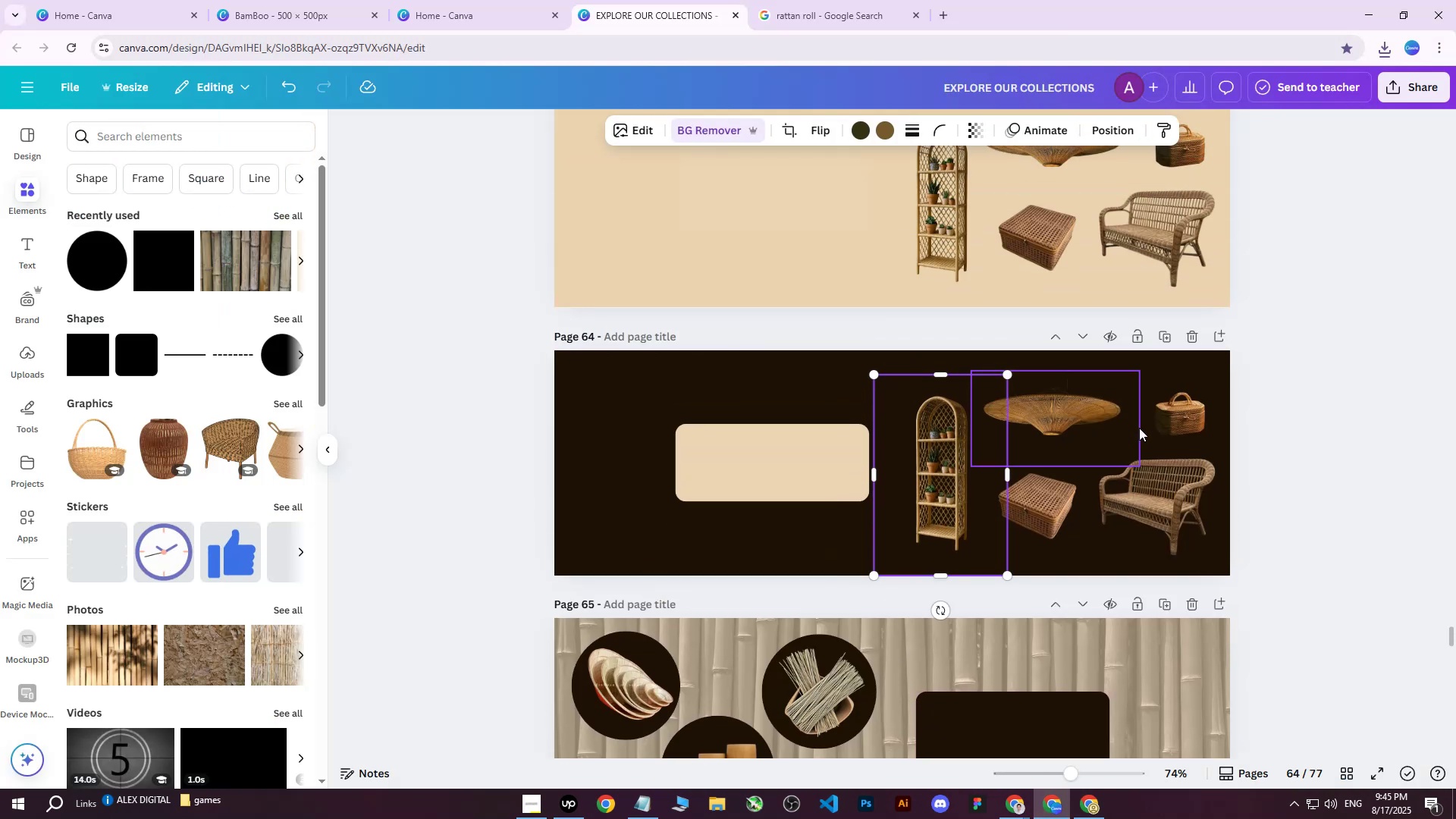 
scroll: coordinate [1136, 437], scroll_direction: down, amount: 4.0
 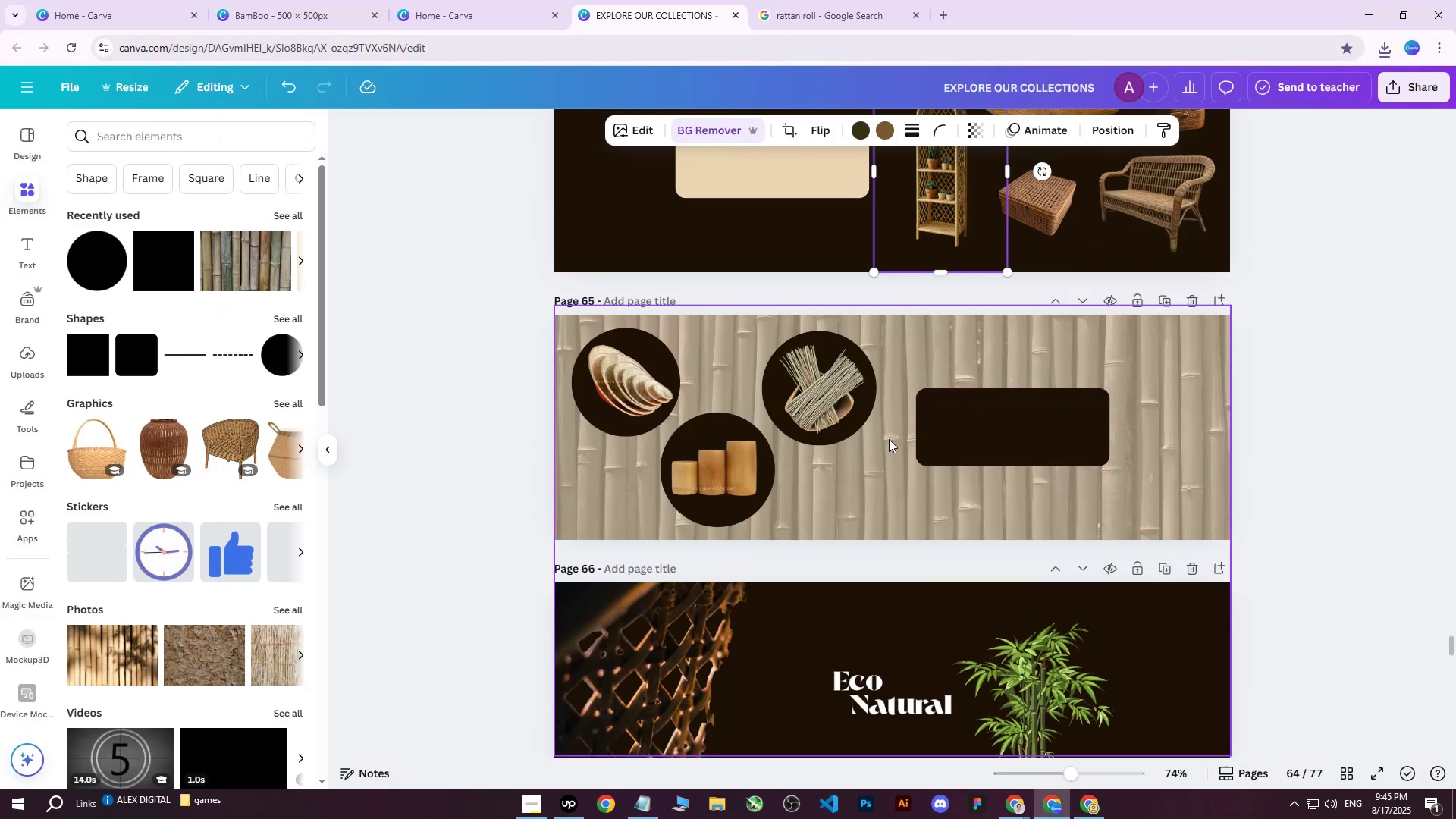 
left_click([881, 438])
 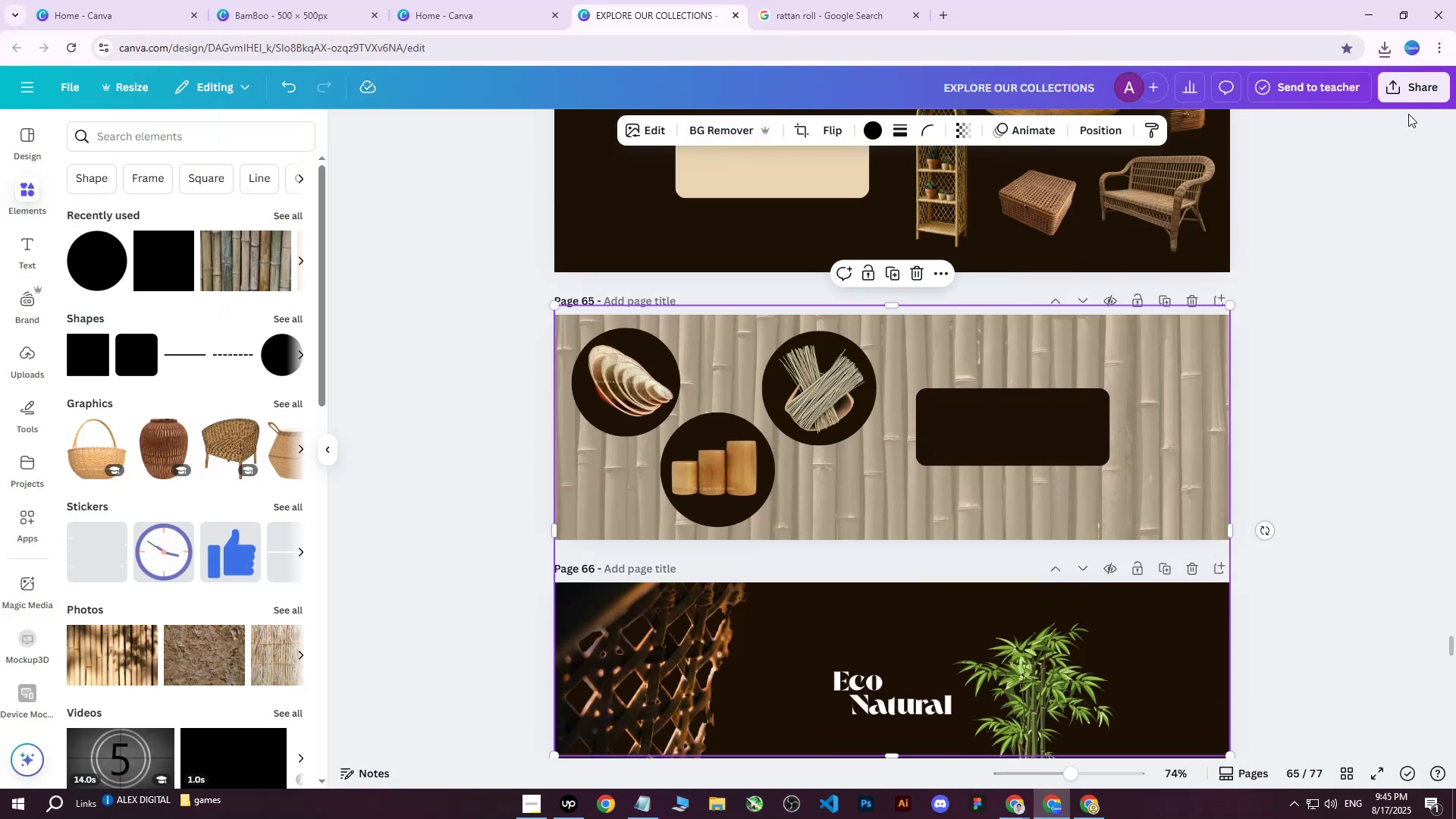 
left_click([1428, 96])
 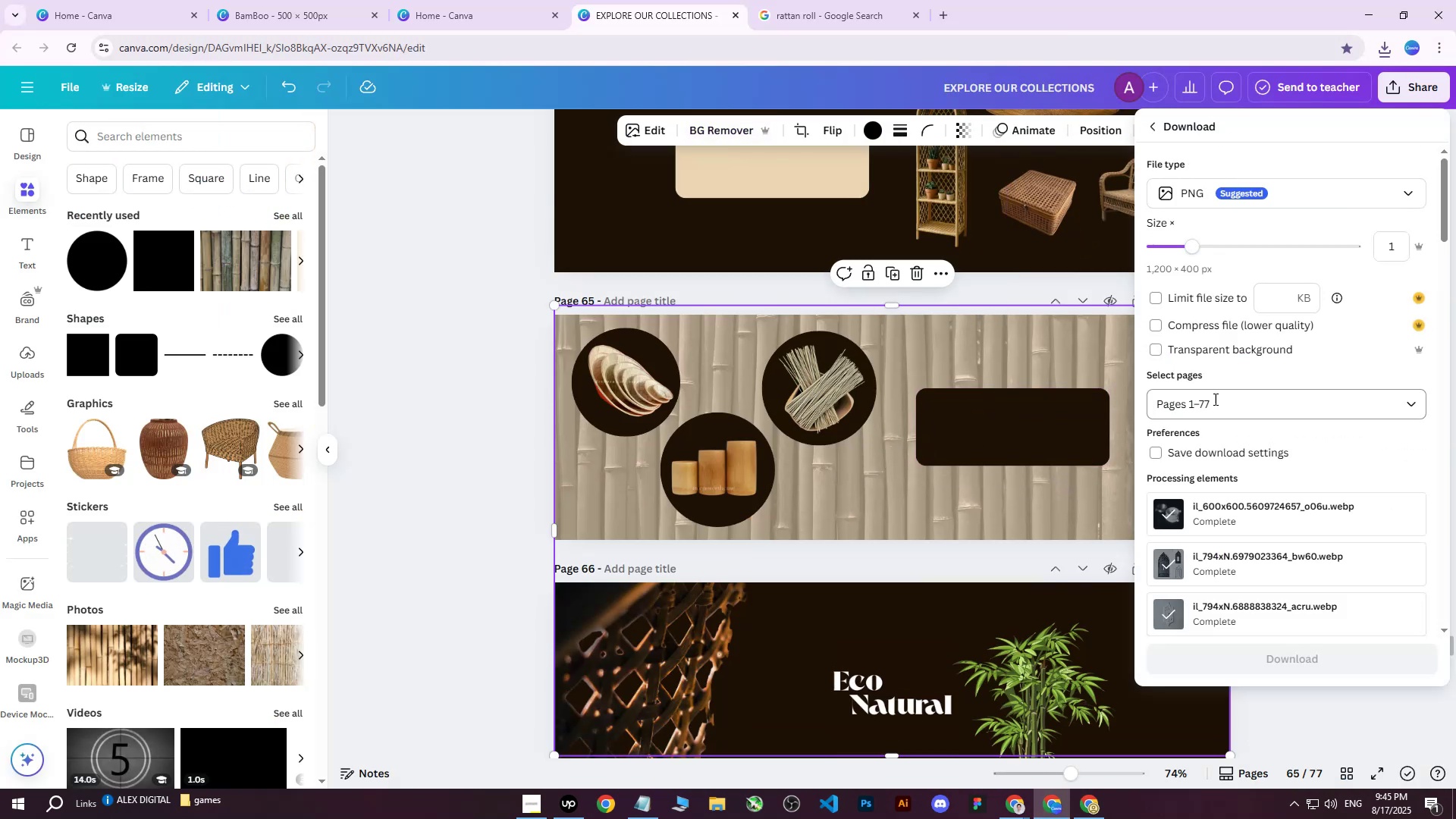 
double_click([1240, 394])
 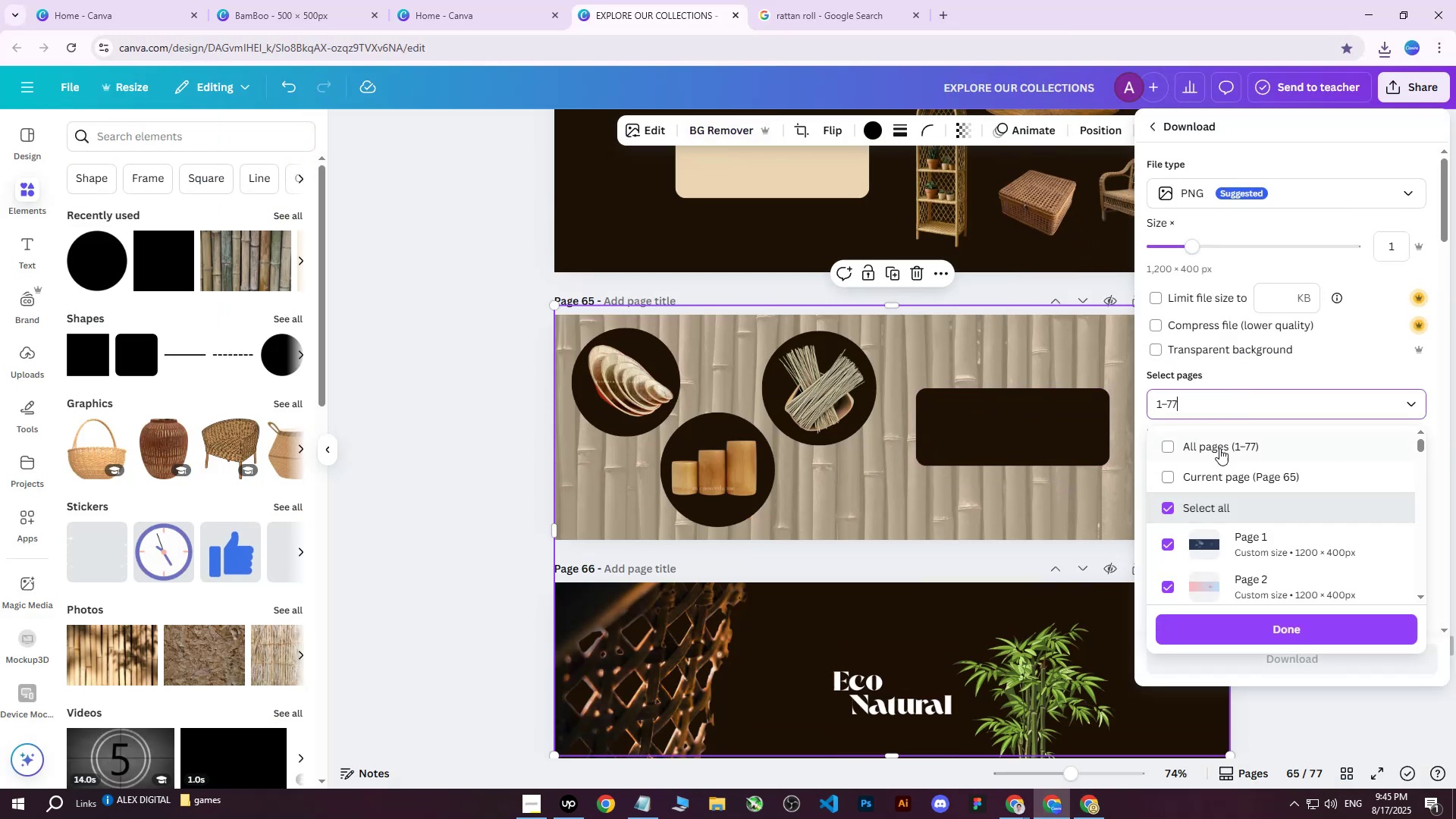 
triple_click([1219, 450])
 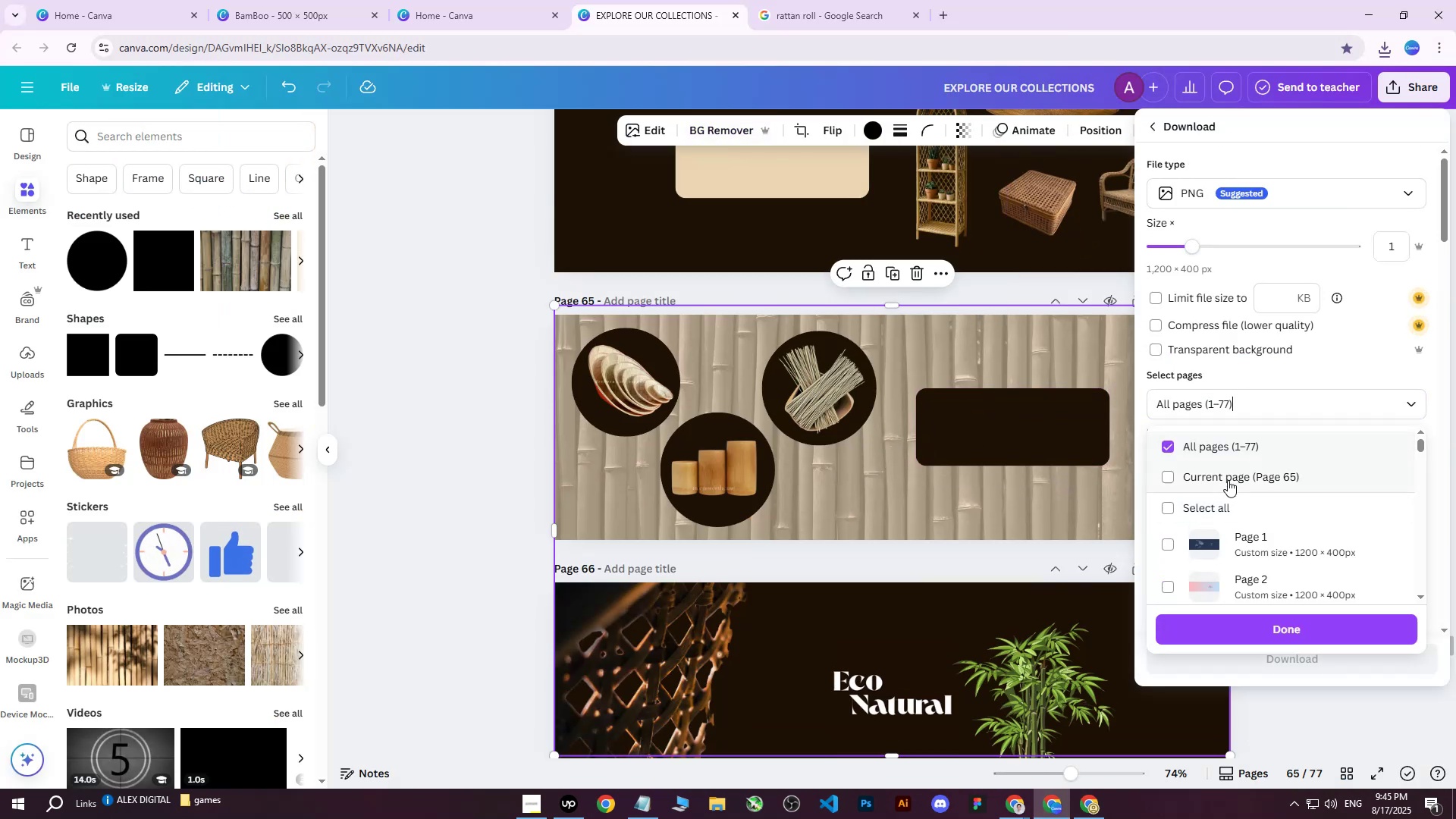 
triple_click([1228, 480])
 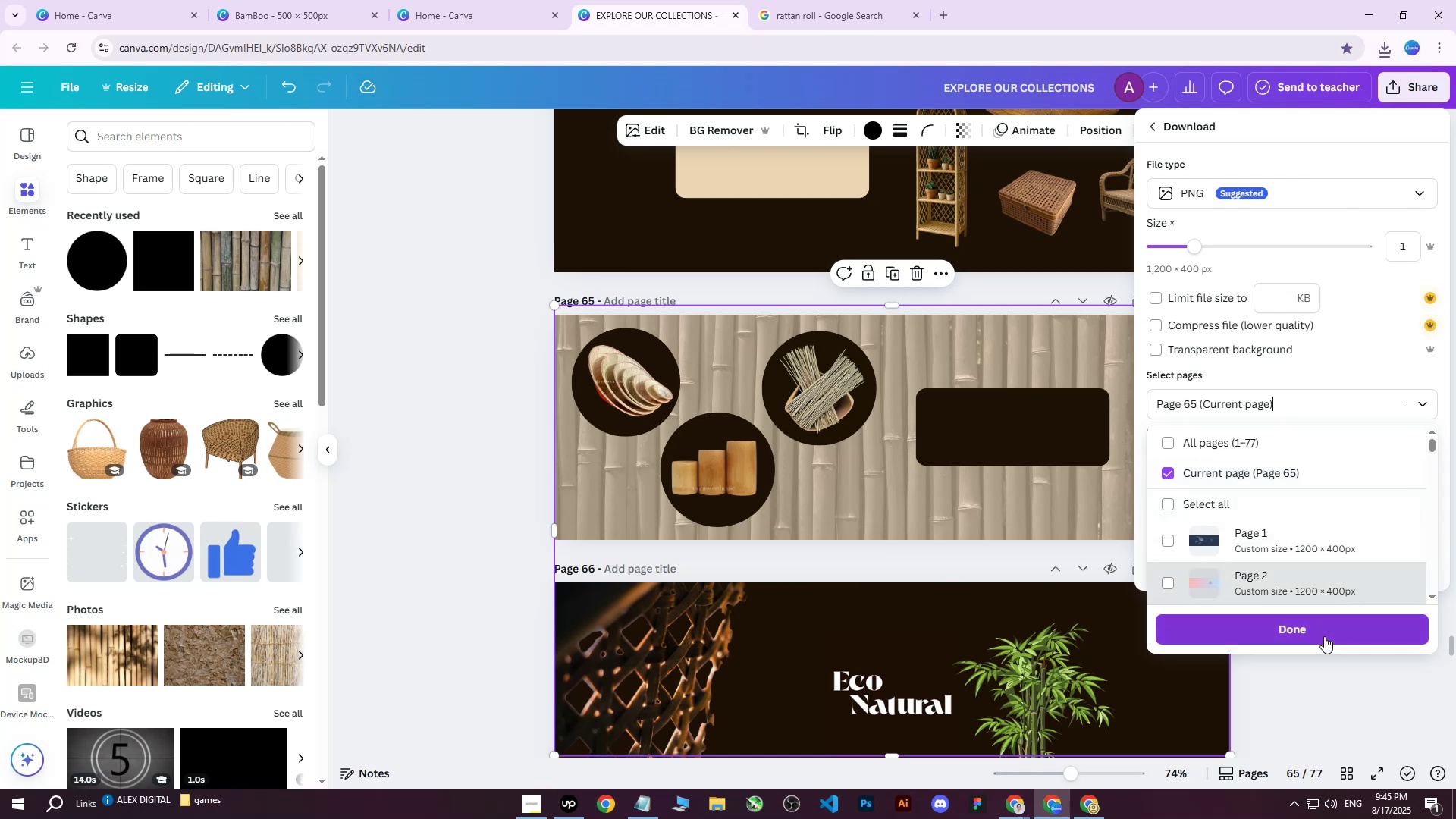 
triple_click([1320, 636])
 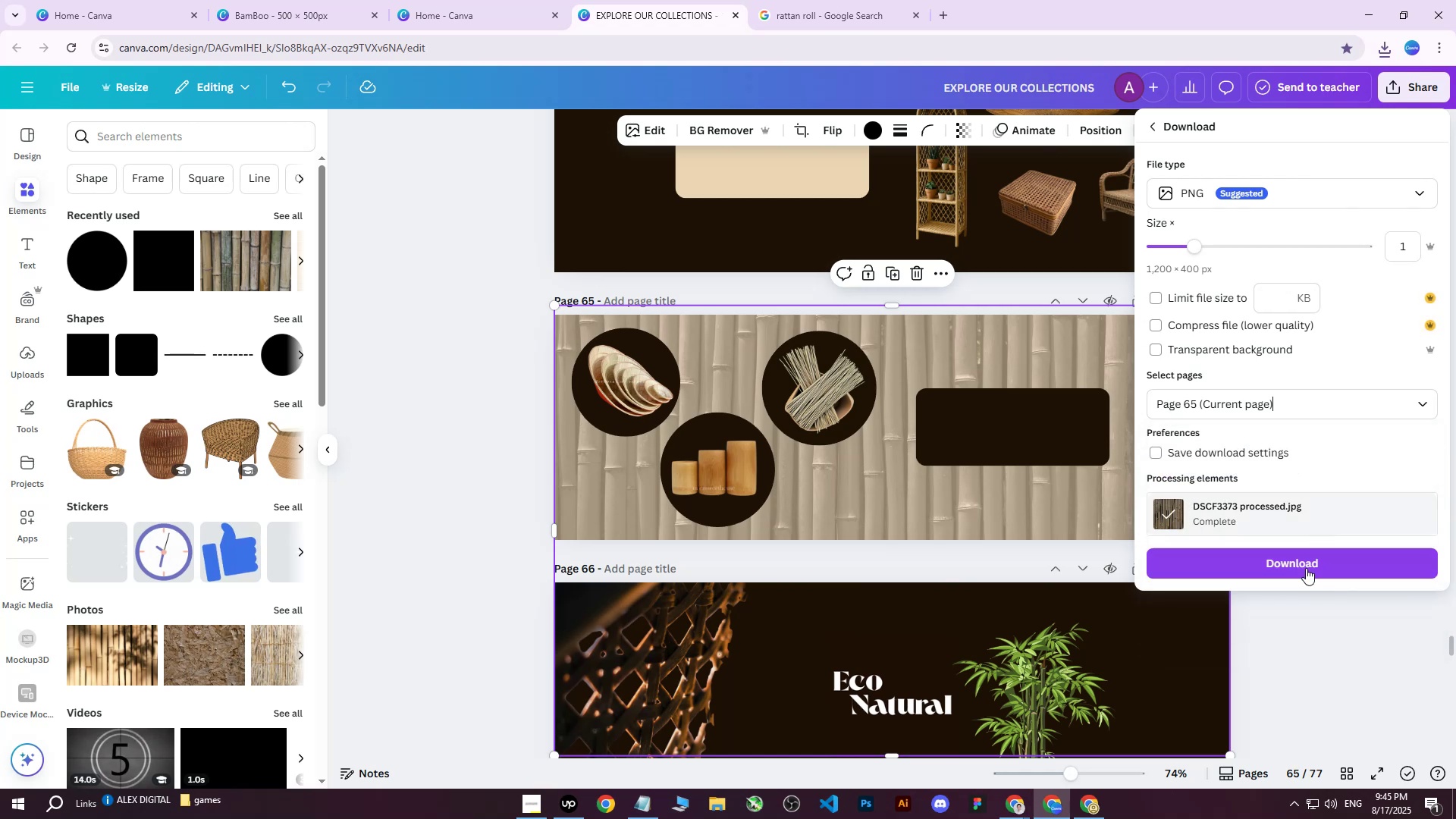 
left_click([1304, 571])
 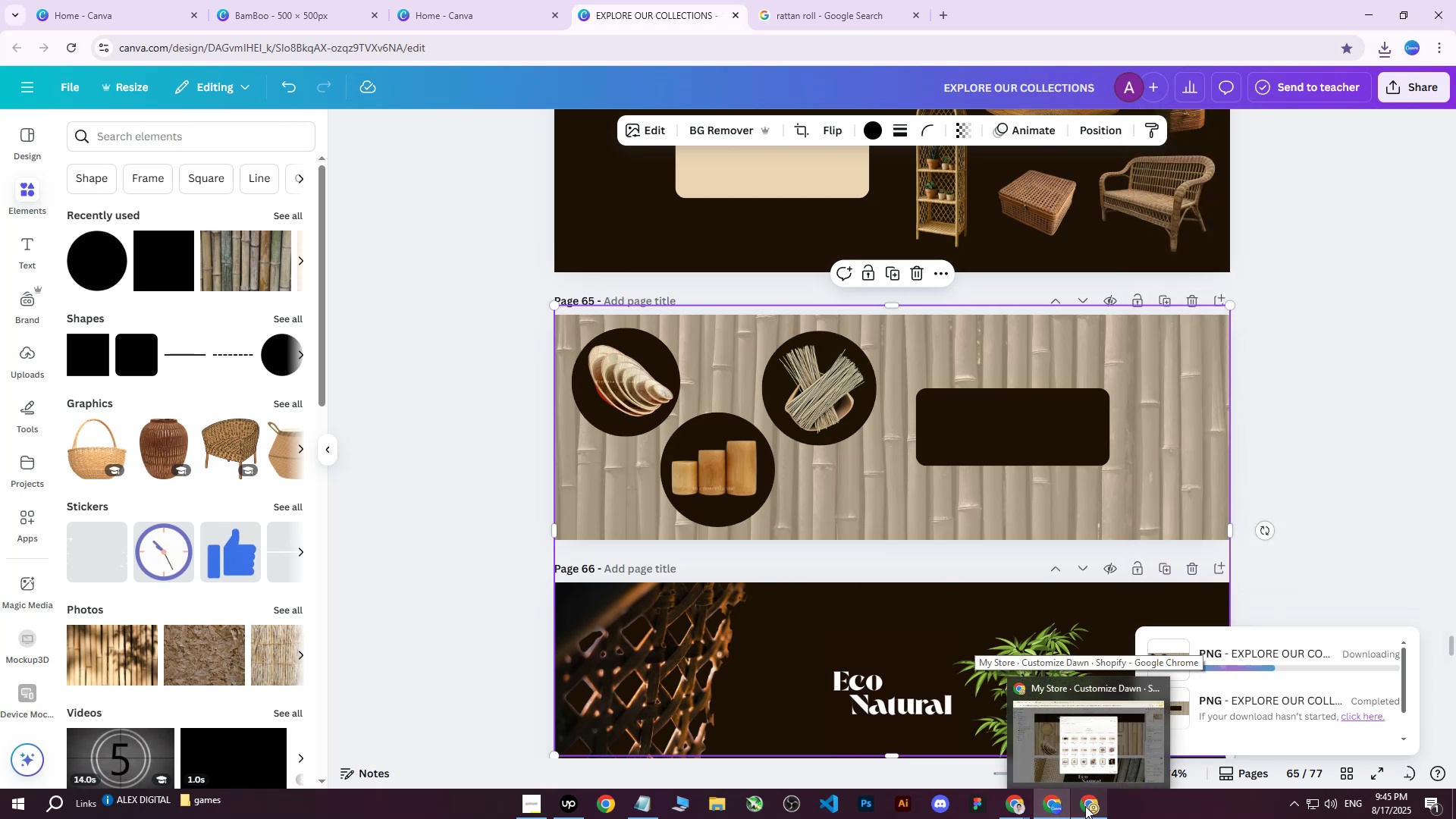 
left_click([1085, 806])
 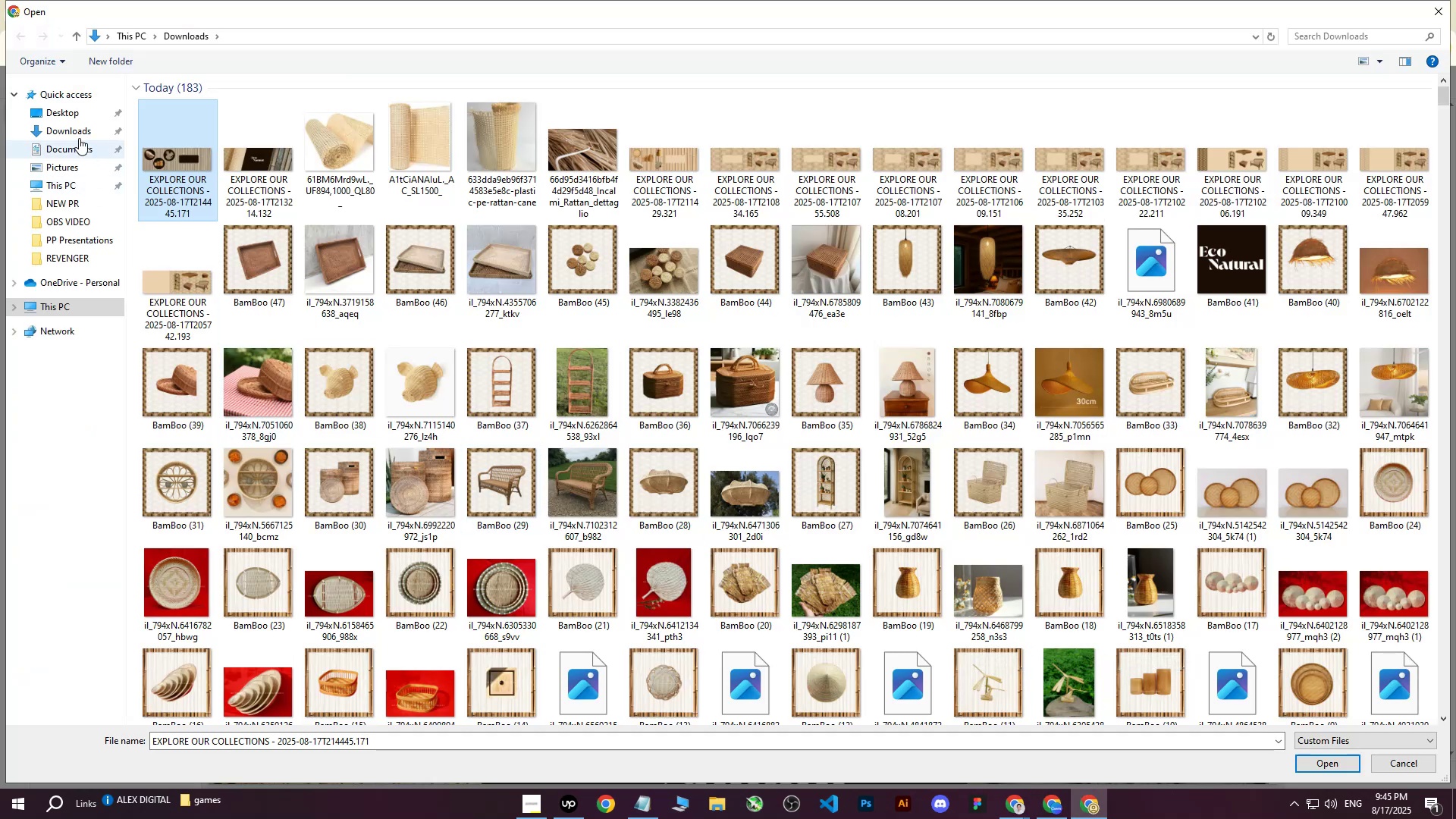 
double_click([62, 127])
 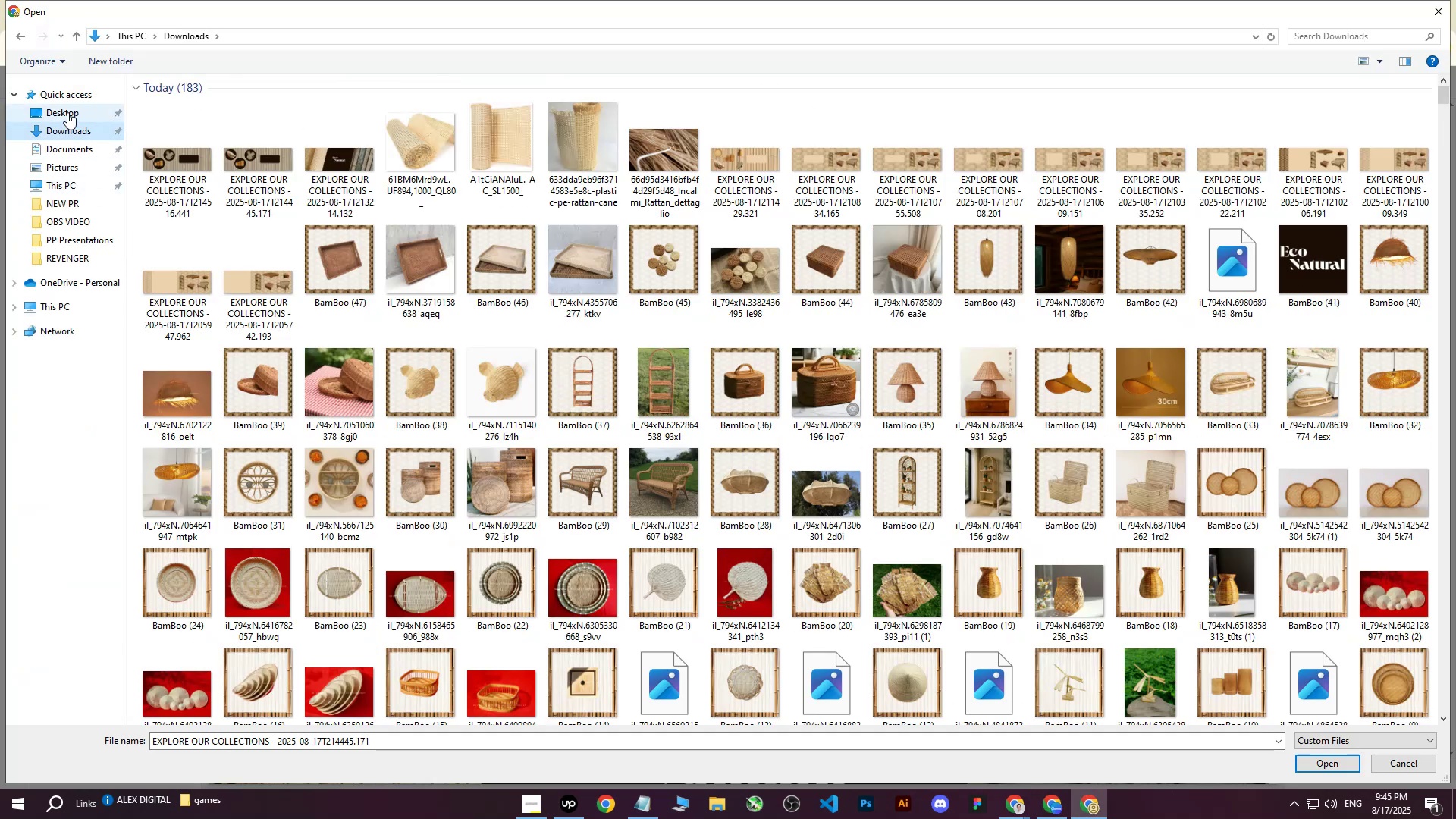 
left_click([67, 112])
 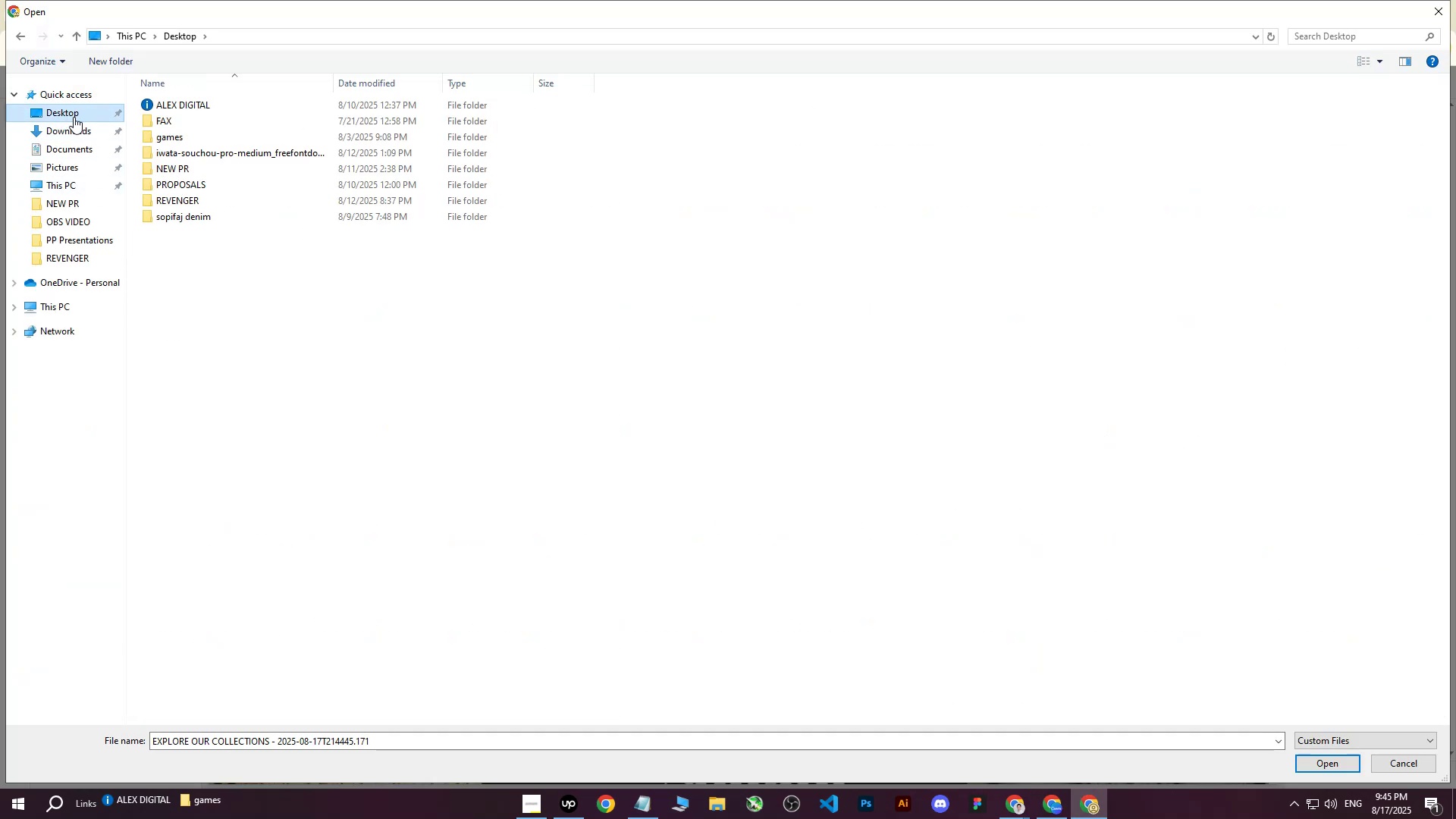 
left_click([78, 127])
 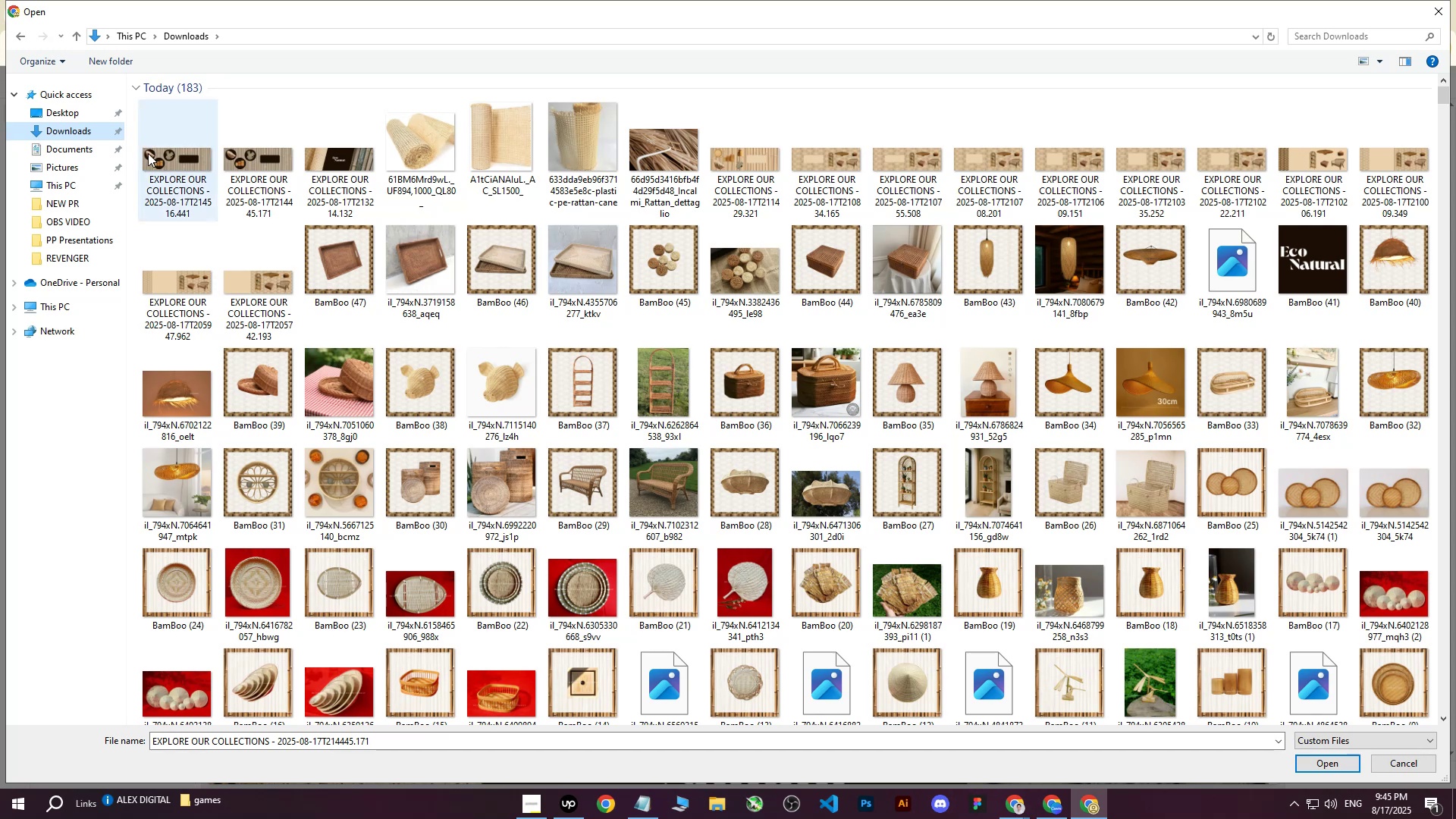 
left_click([176, 162])
 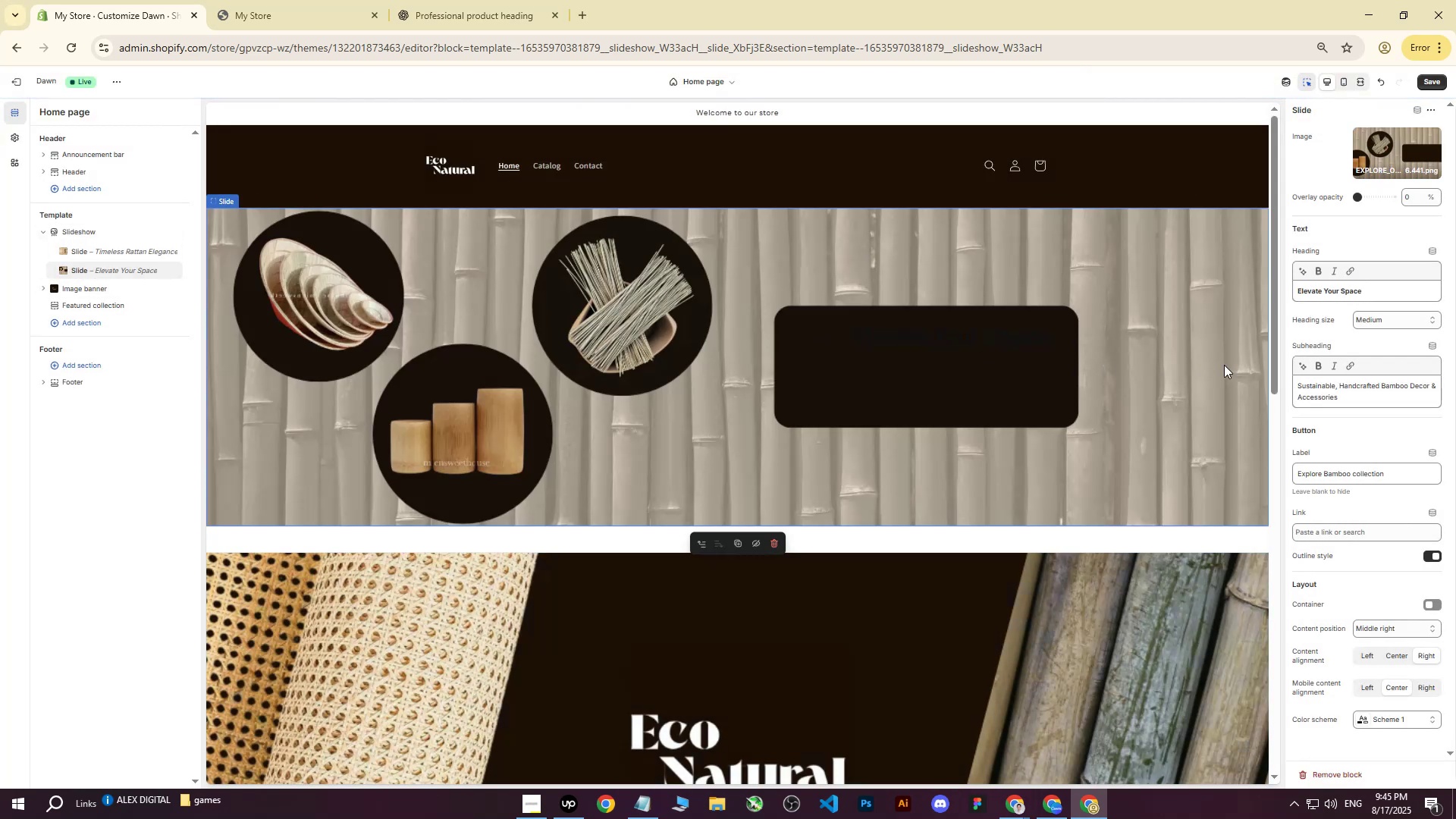 
wait(19.98)
 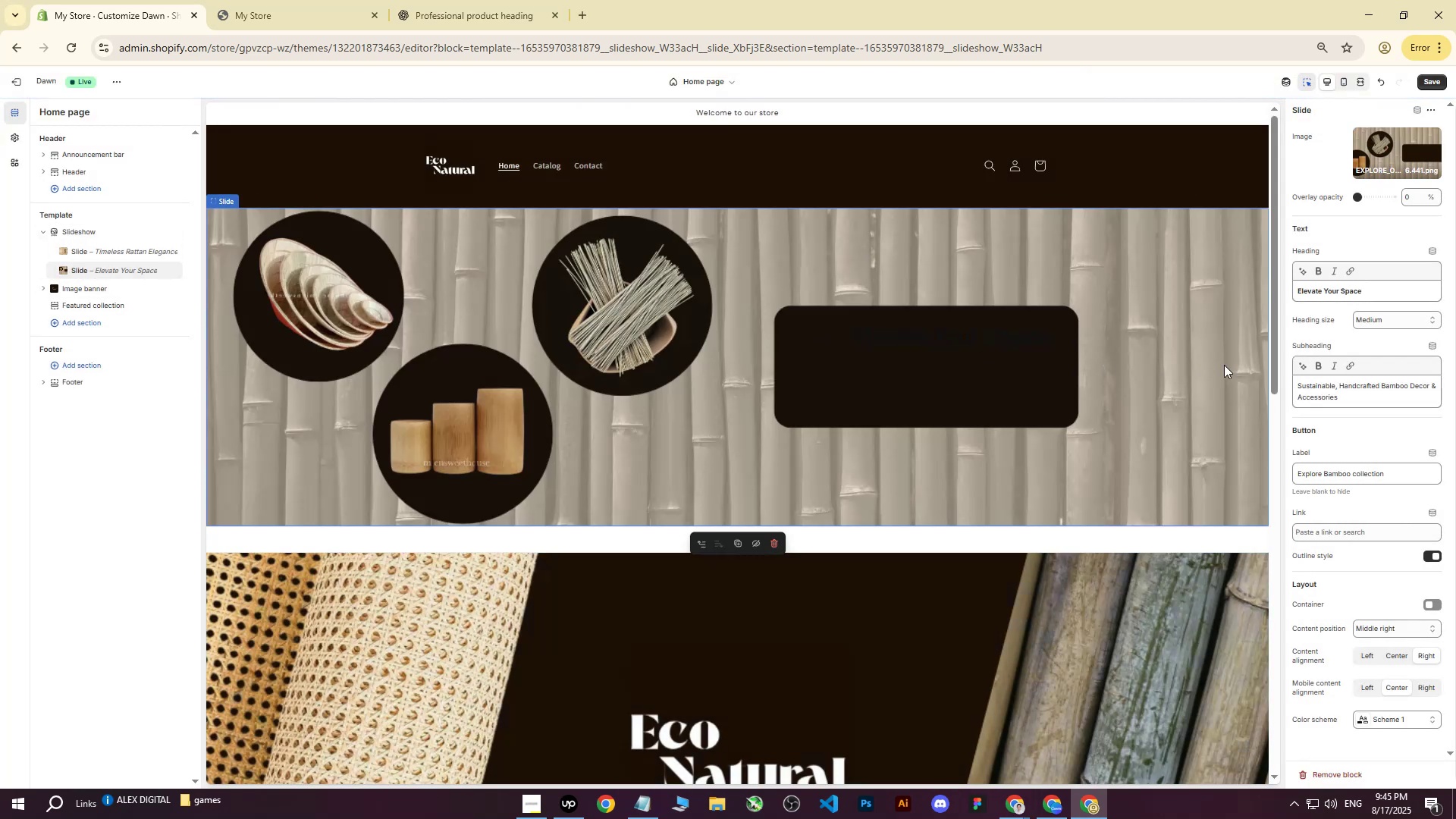 
left_click([1370, 717])
 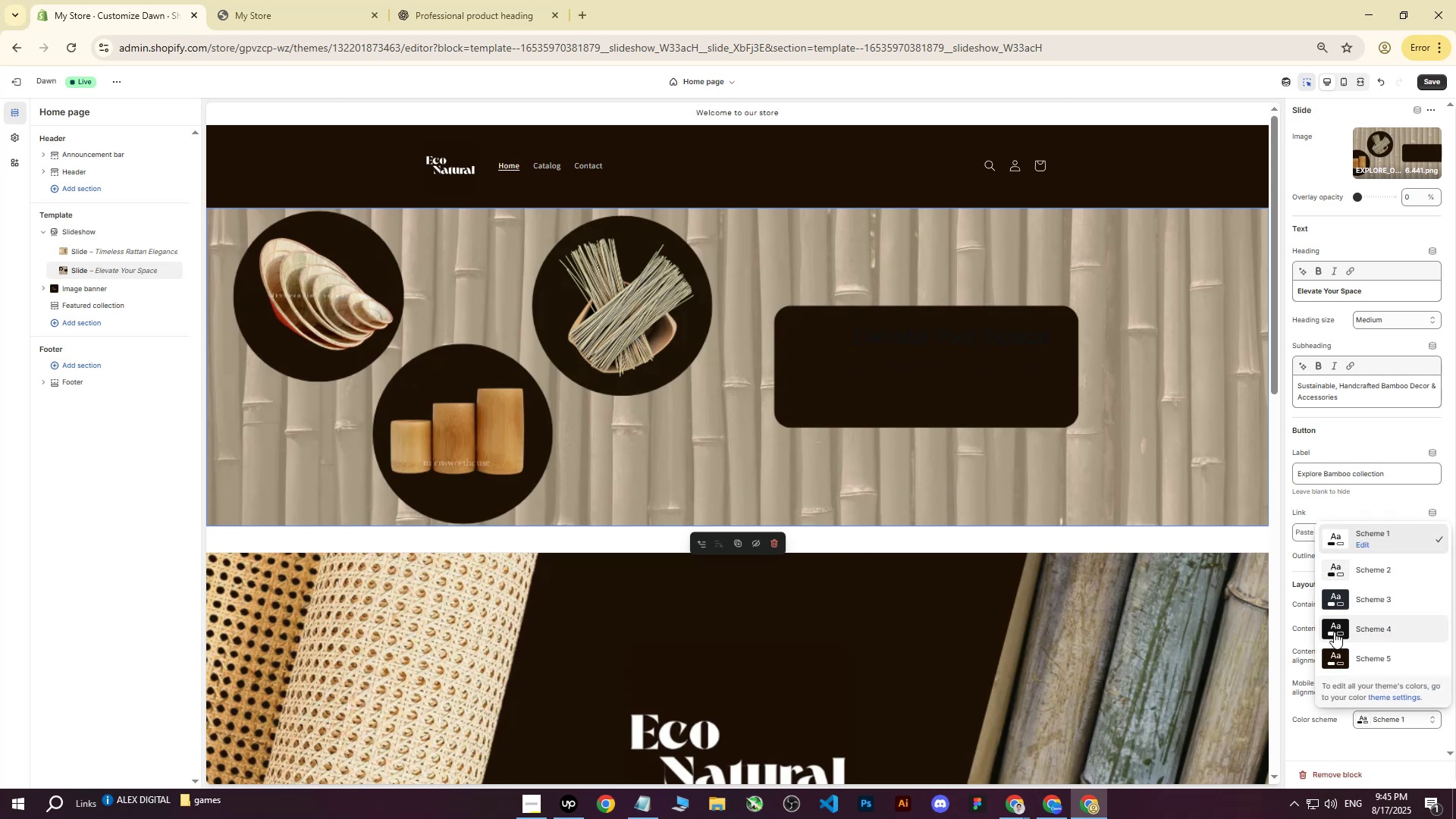 
left_click([1335, 628])
 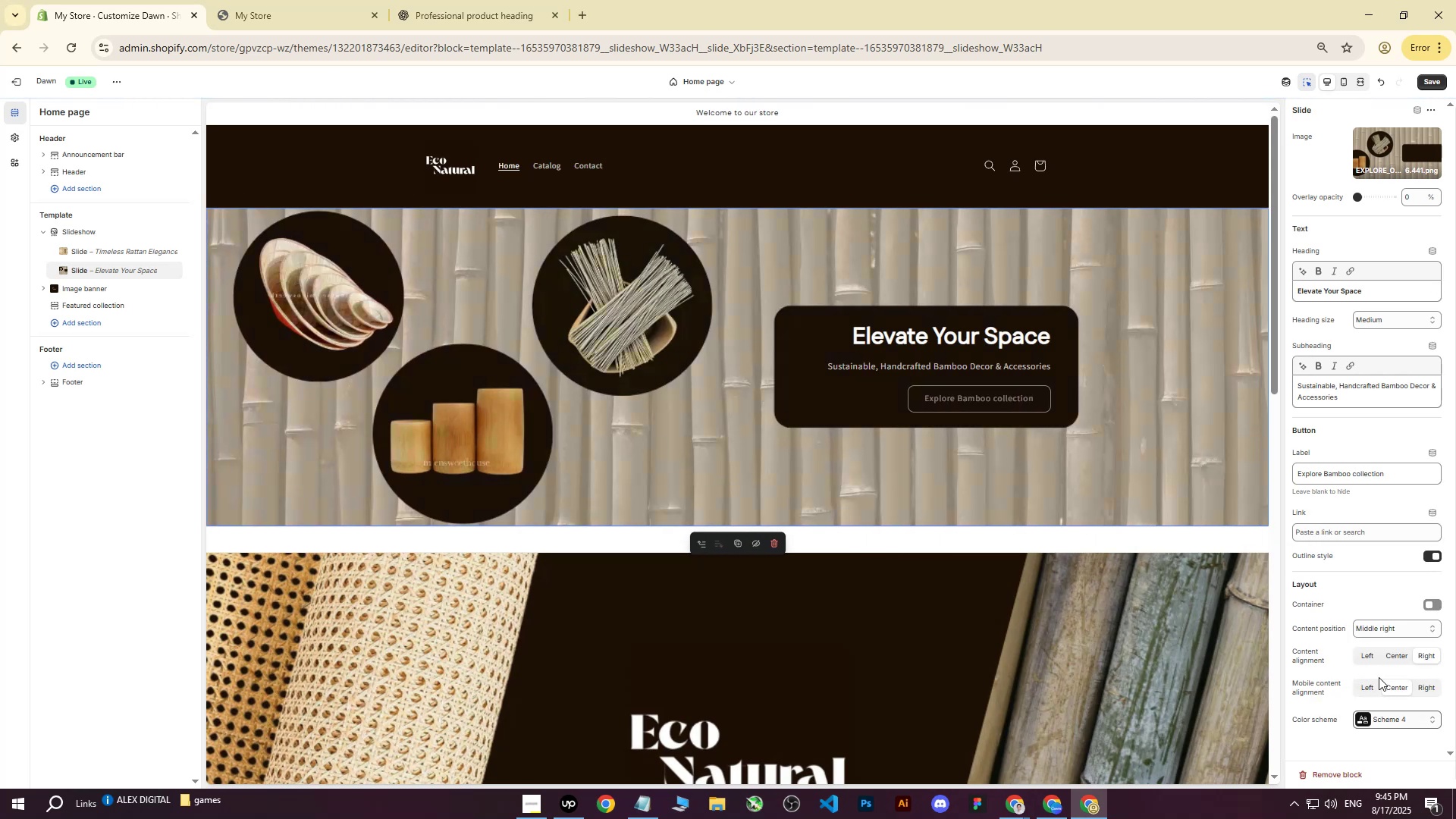 
left_click([1363, 717])
 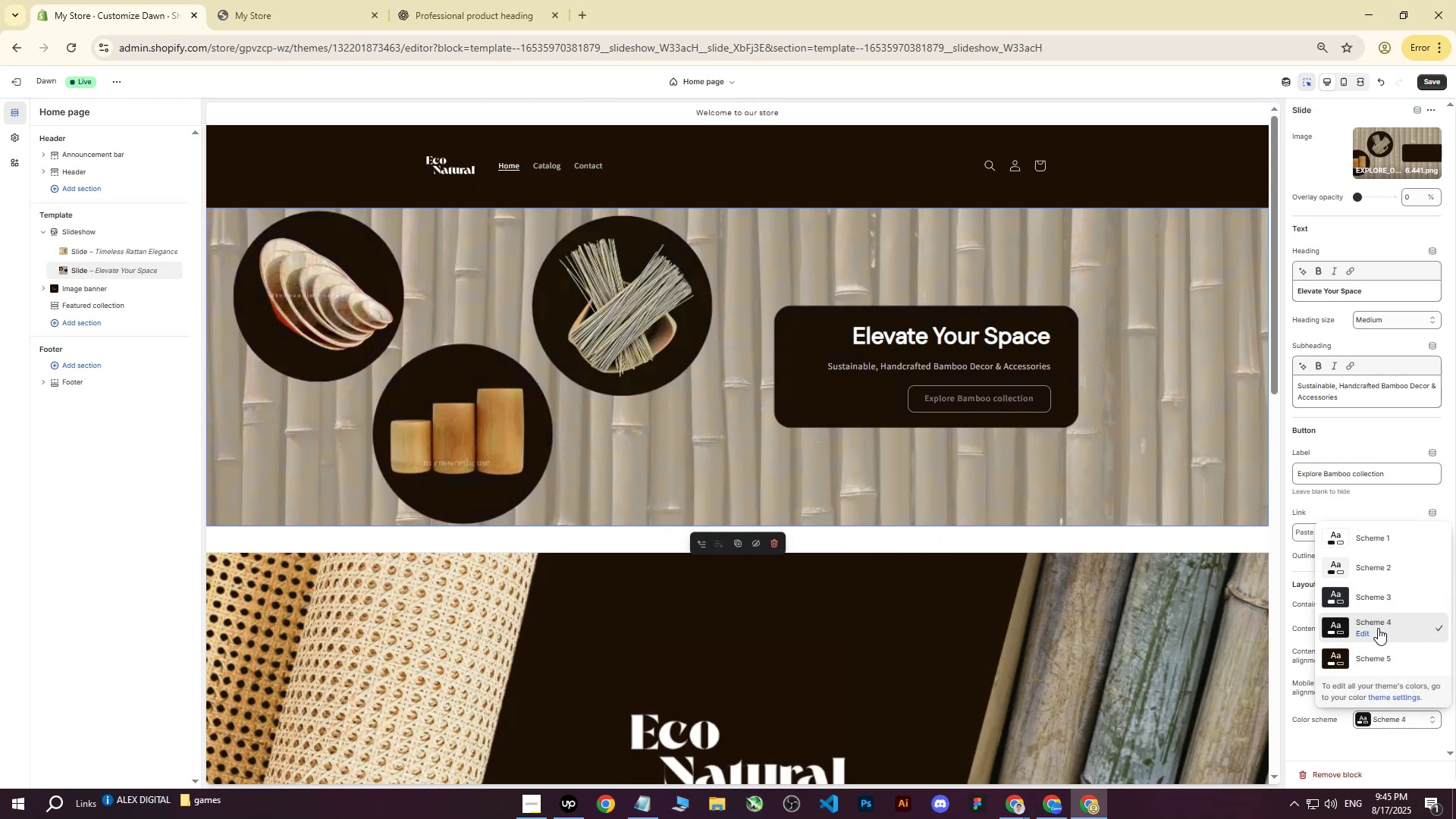 
left_click([1368, 635])
 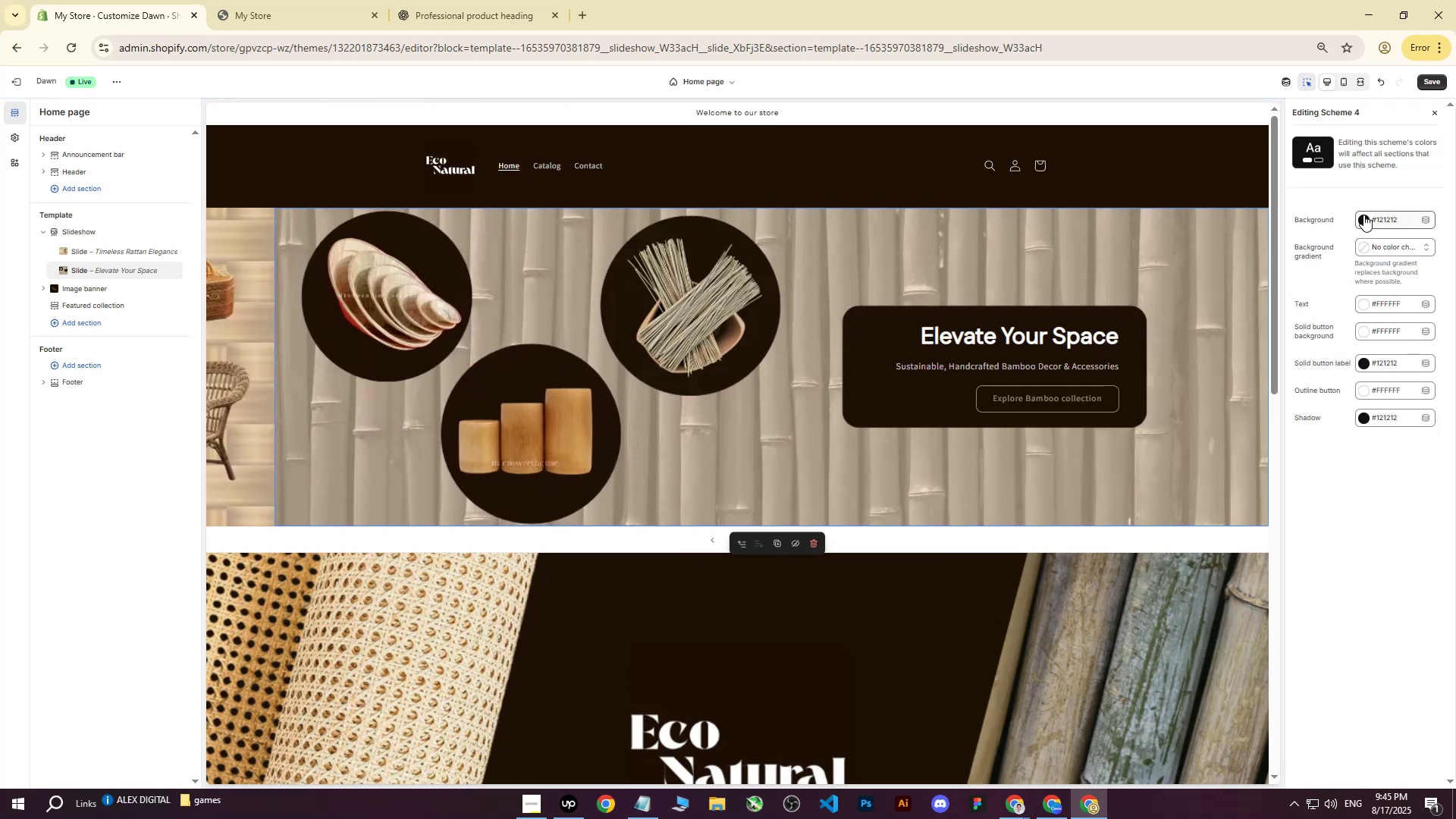 
left_click([1363, 218])
 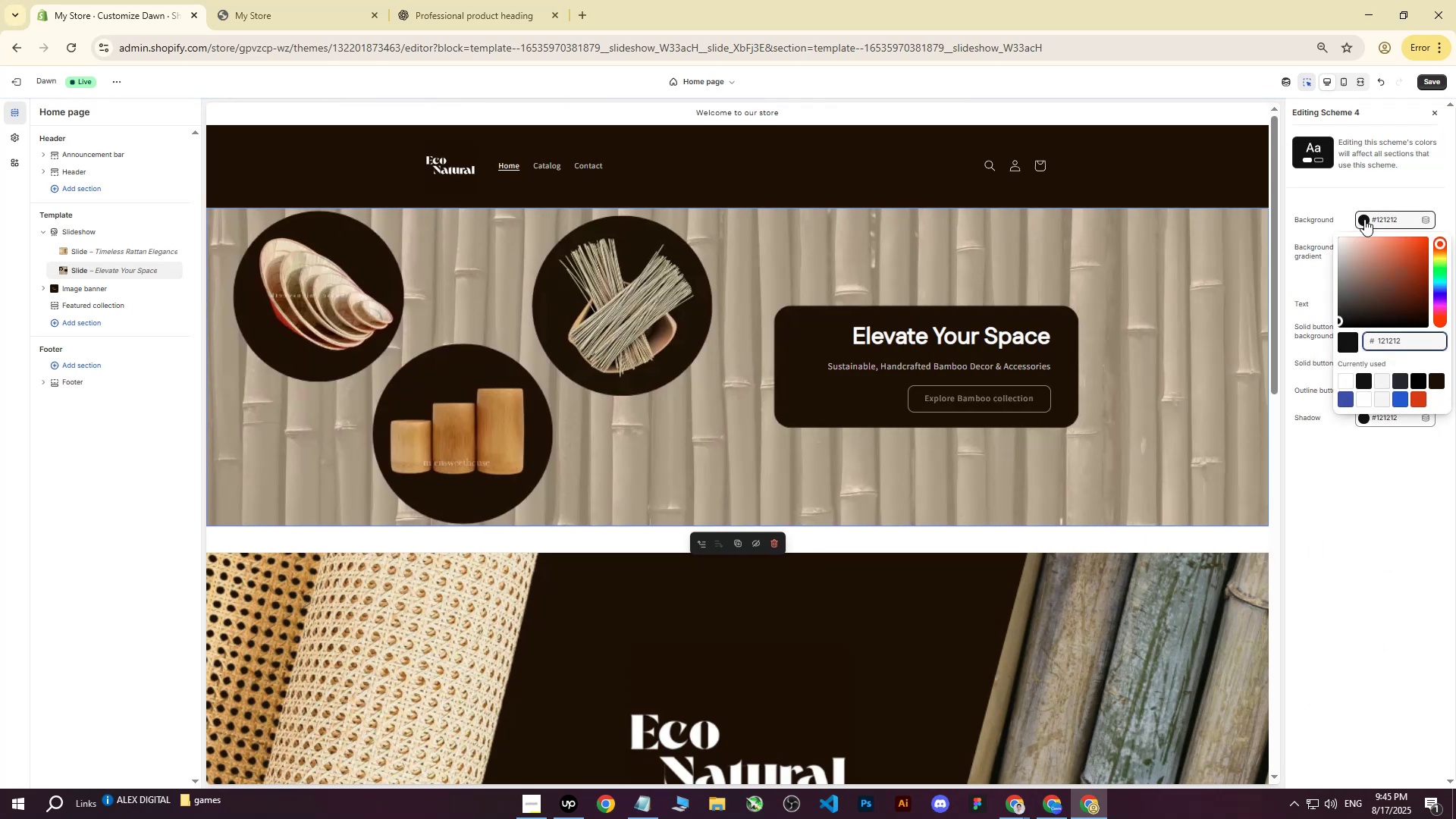 
left_click([1364, 219])
 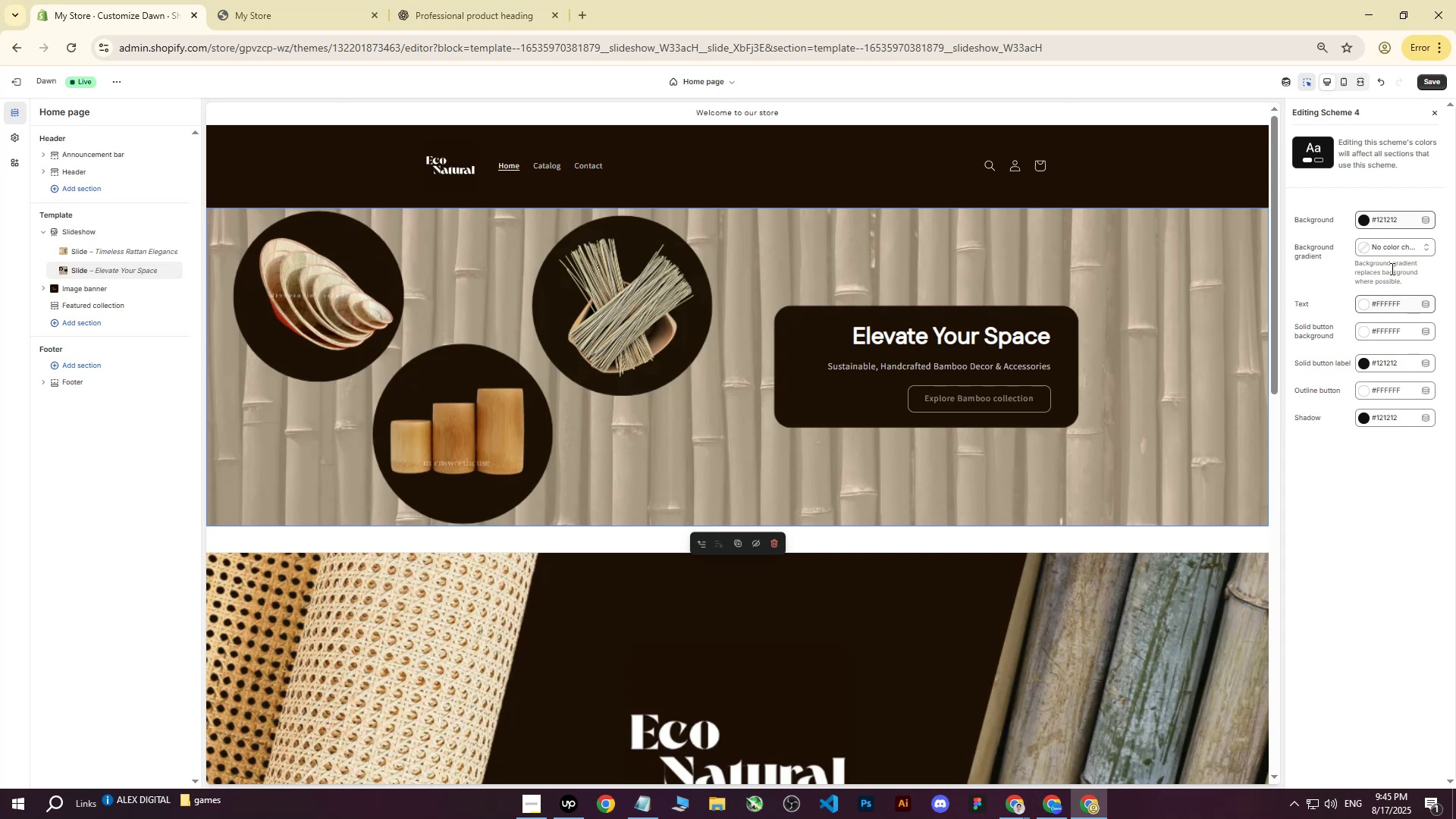 
left_click([1429, 78])
 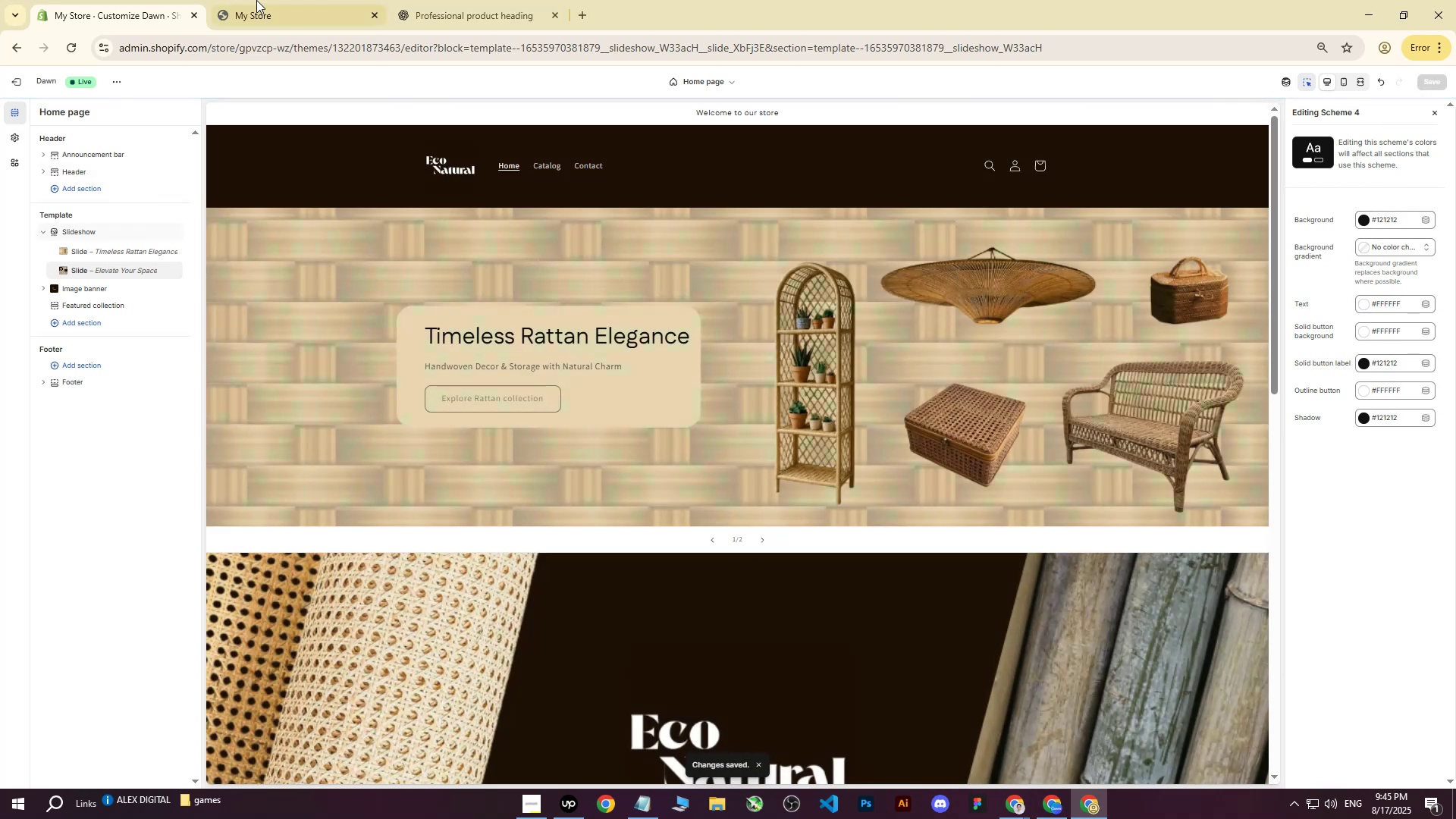 
left_click([80, 53])
 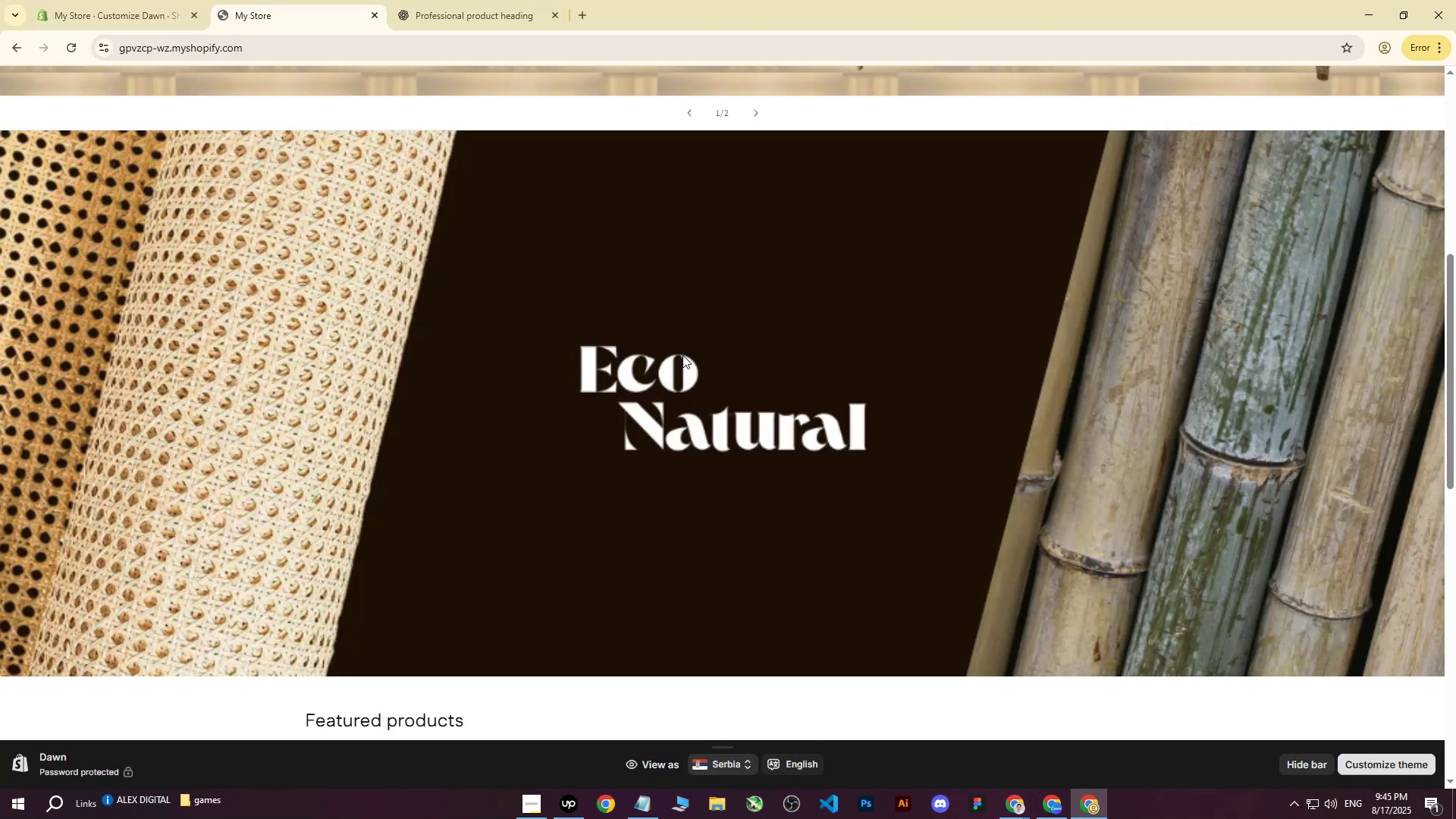 
scroll: coordinate [729, 500], scroll_direction: up, amount: 11.0
 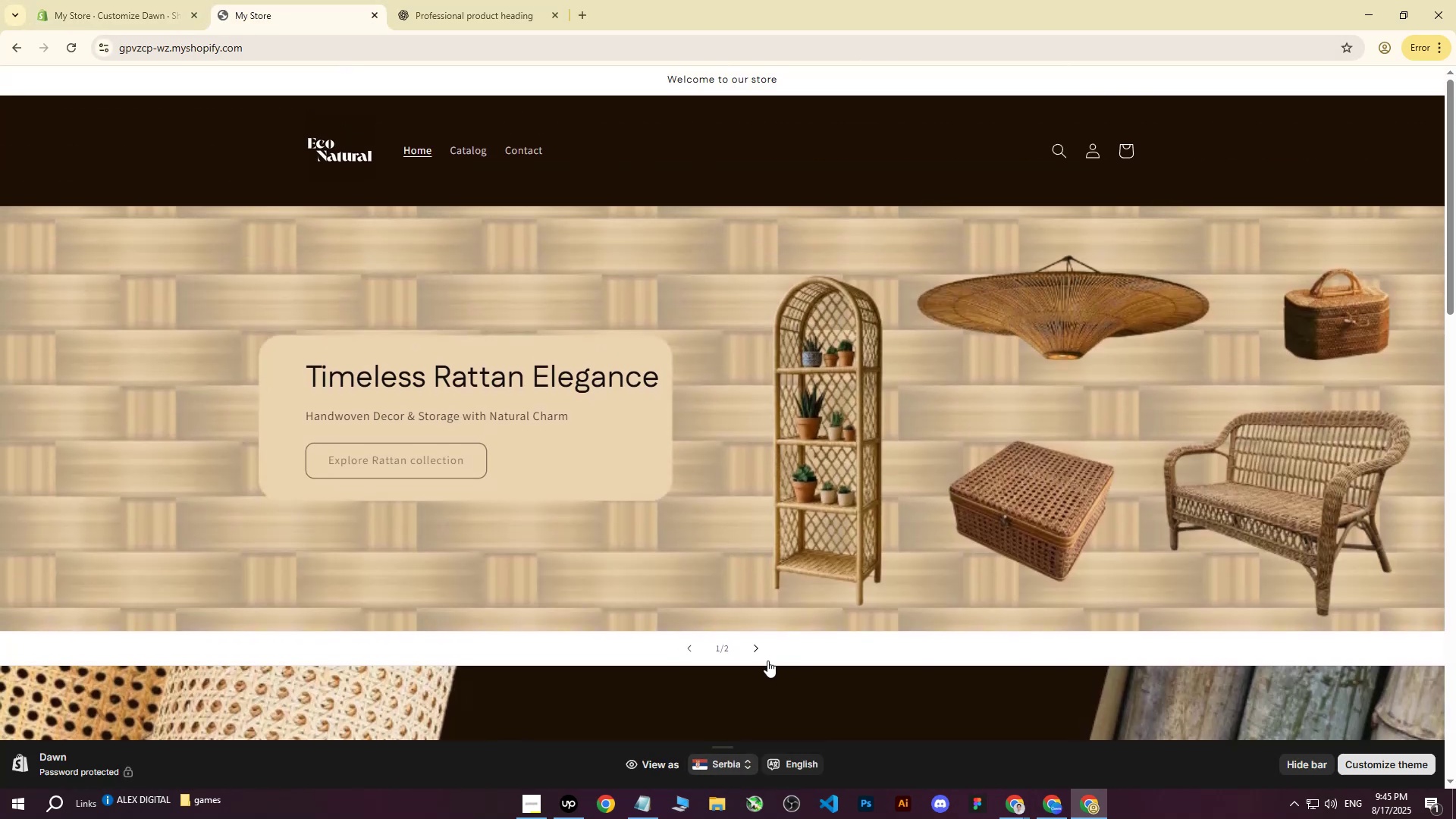 
left_click([760, 651])
 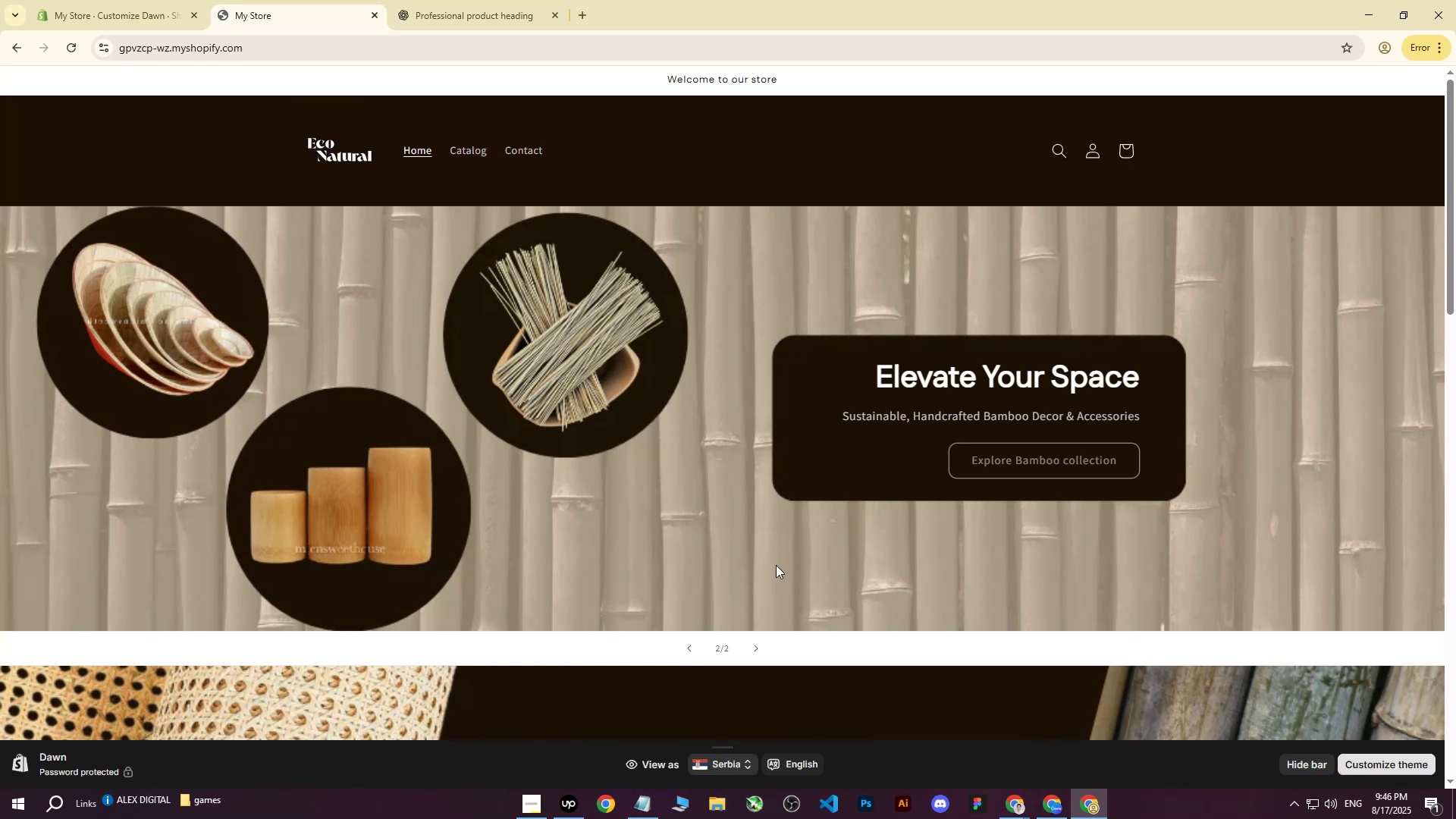 
wait(8.95)
 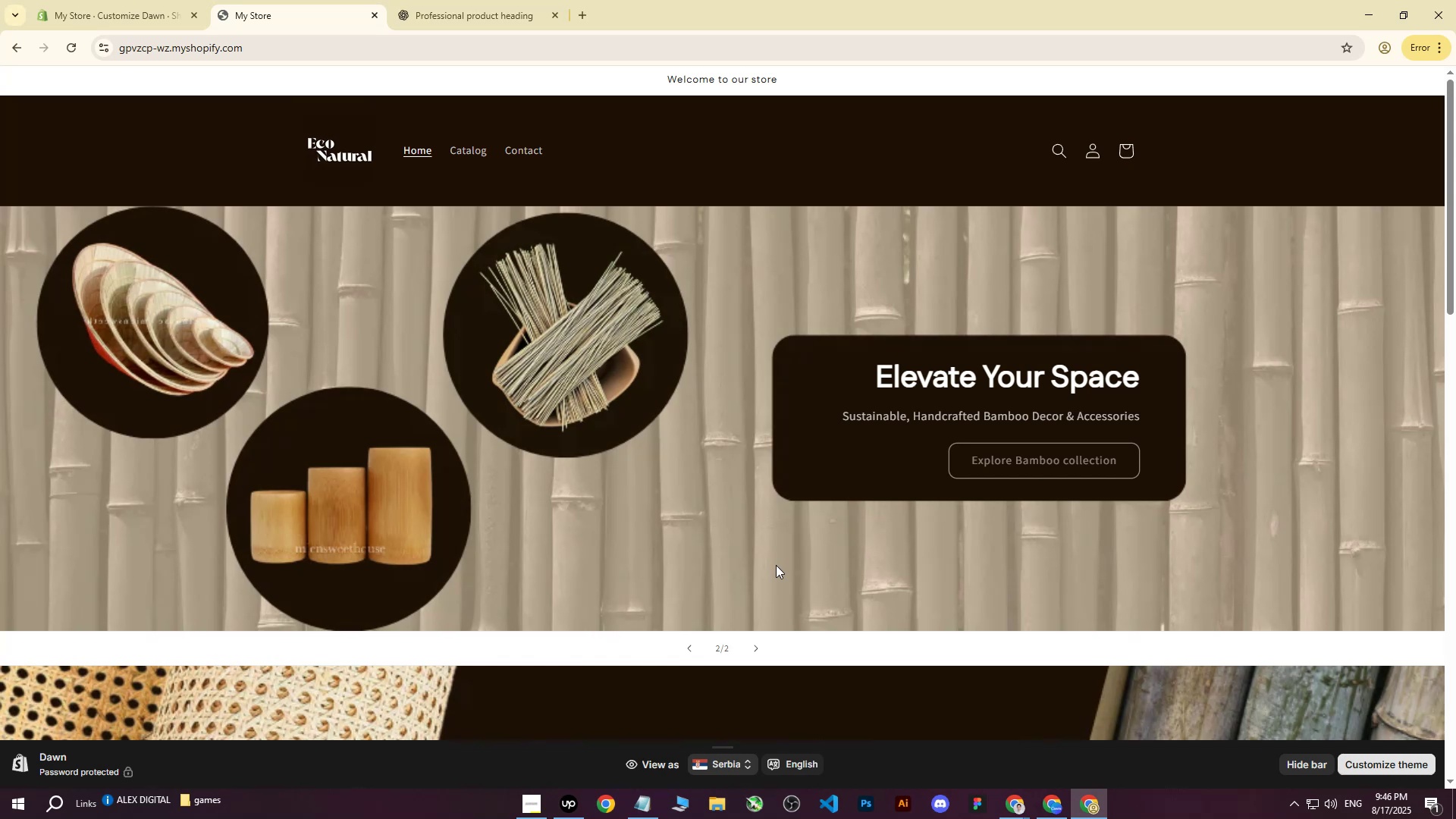 
left_click([1045, 807])
 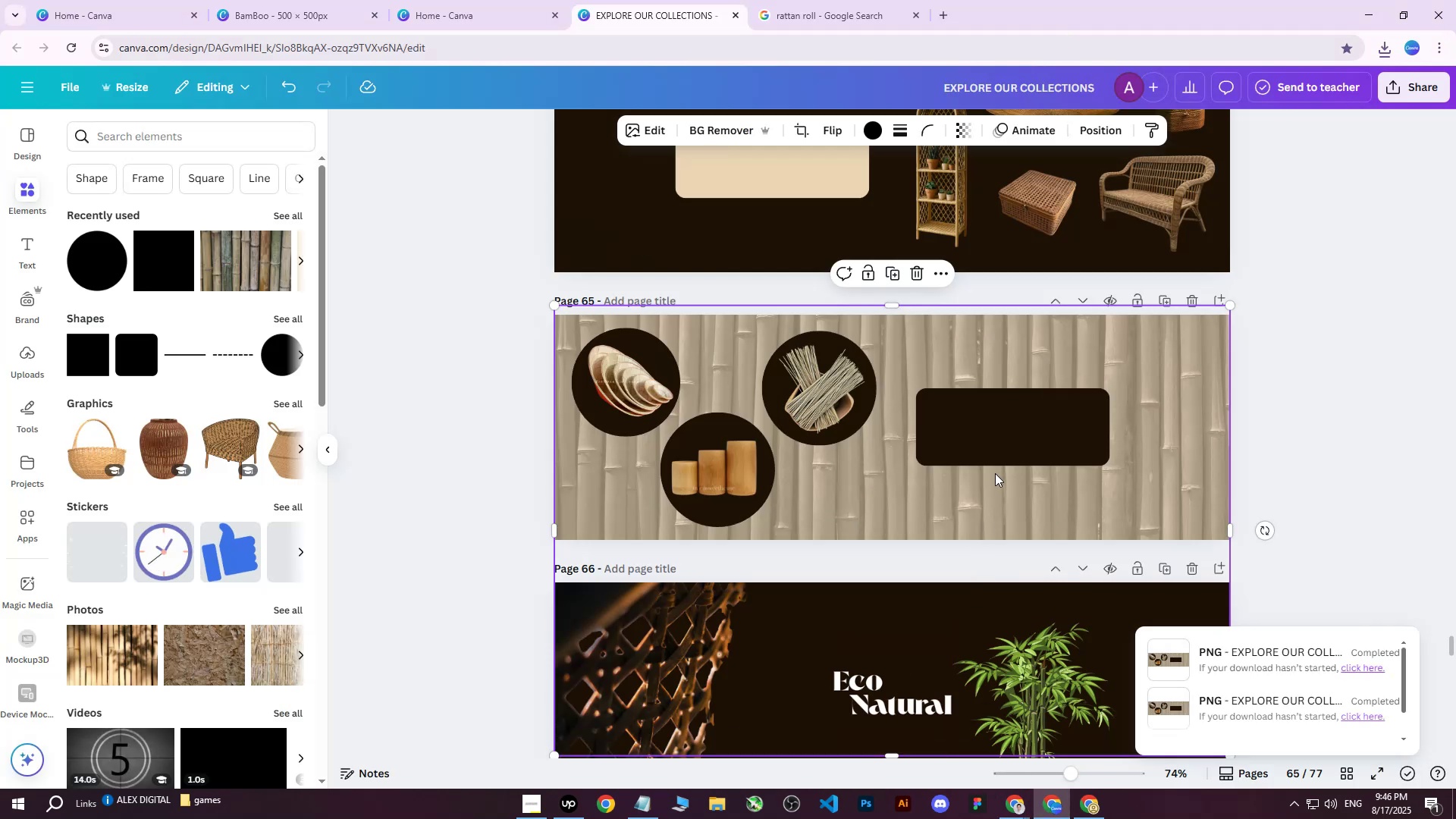 
left_click([1003, 429])
 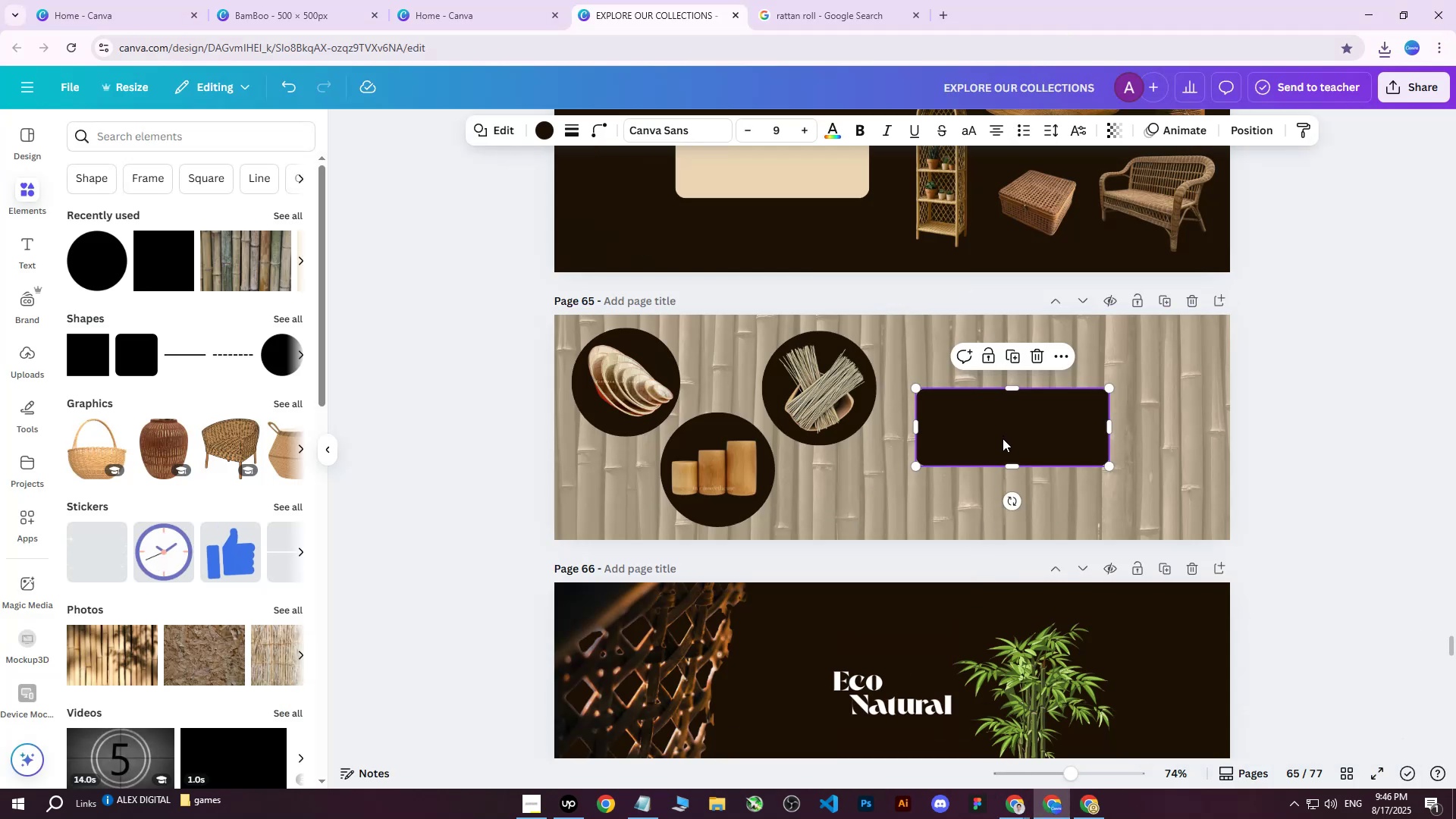 
key(ArrowLeft)
 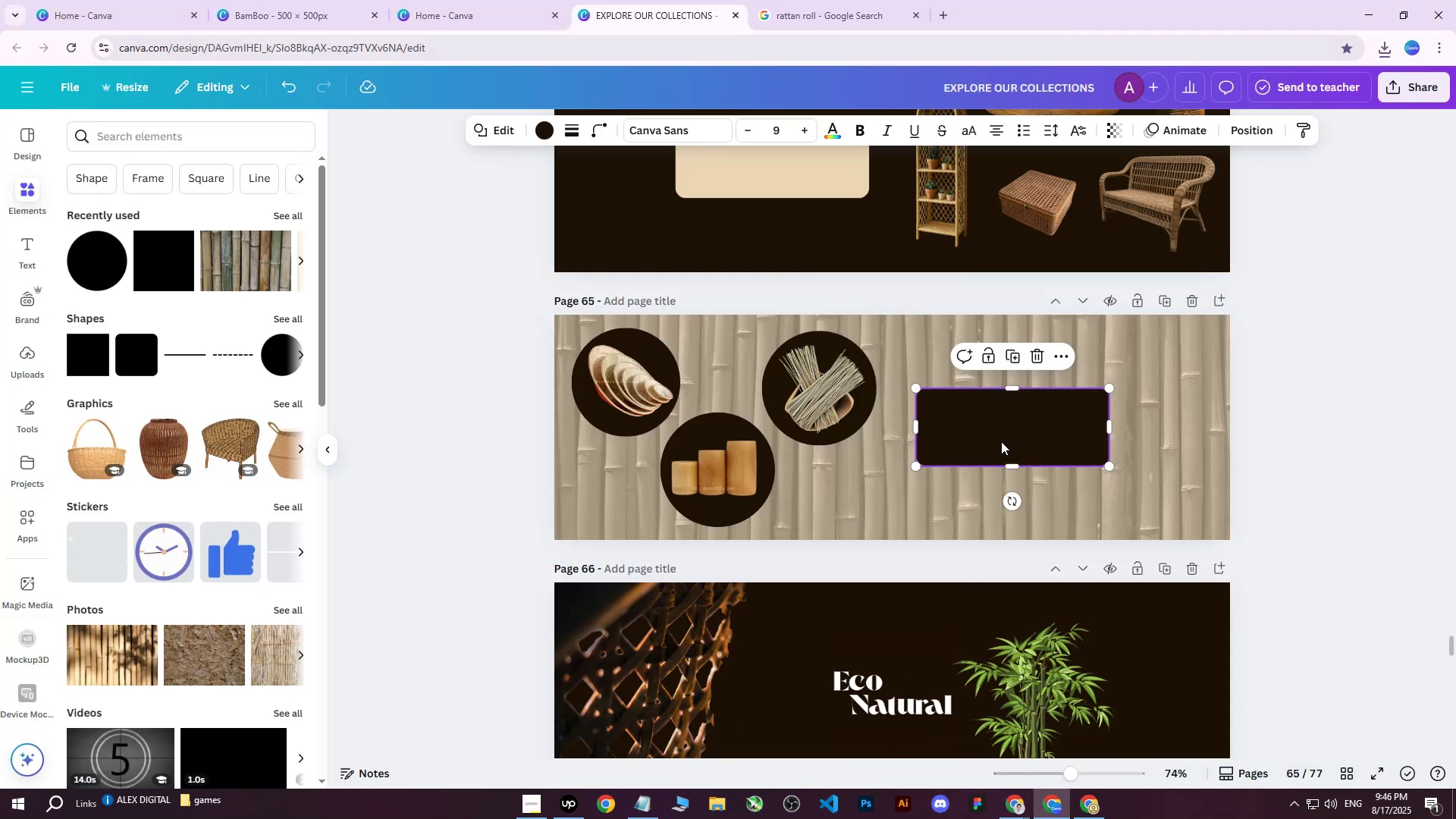 
hold_key(key=ArrowLeft, duration=0.3)
 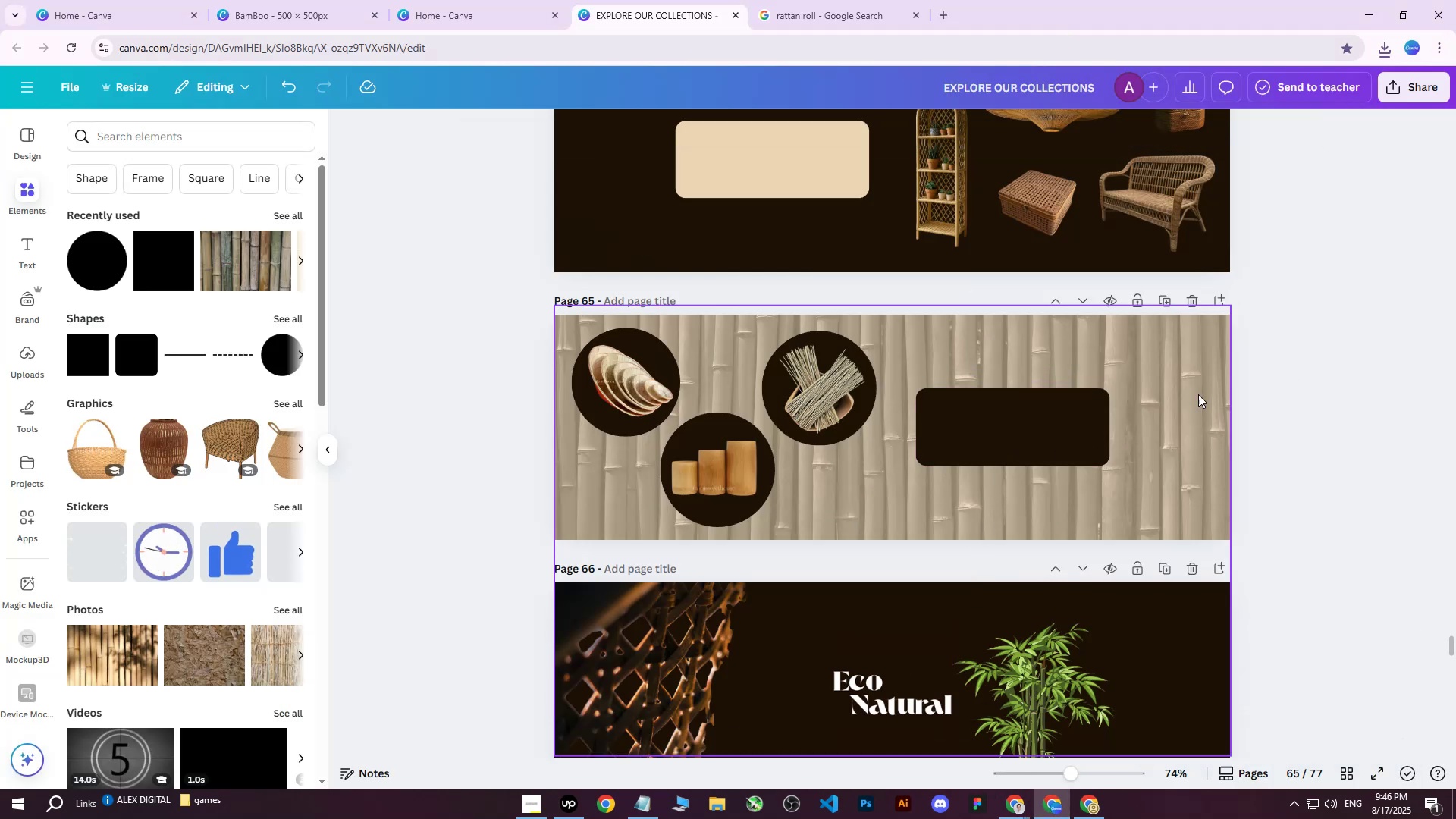 
double_click([1018, 418])
 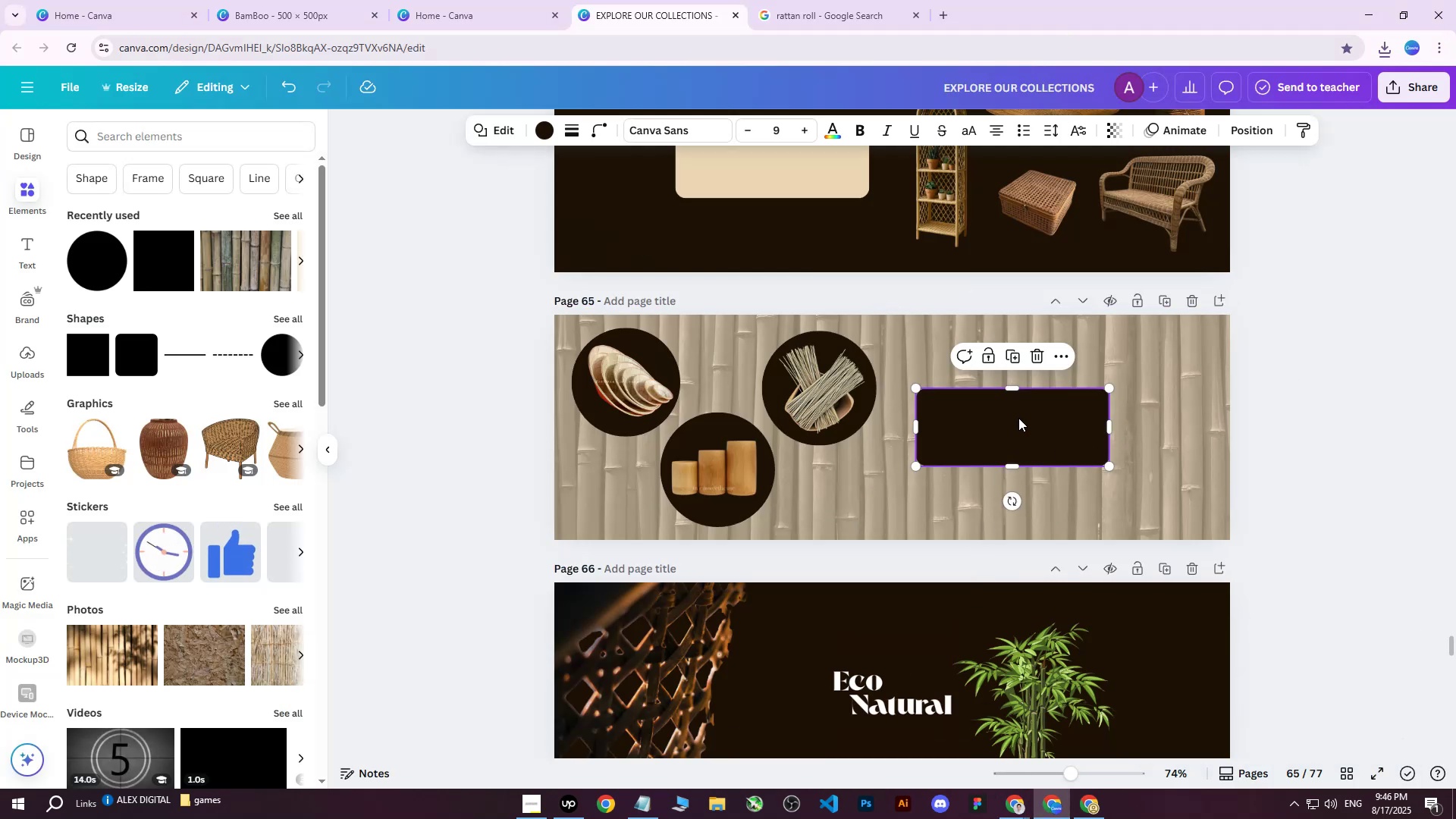 
hold_key(key=ArrowLeft, duration=0.93)
 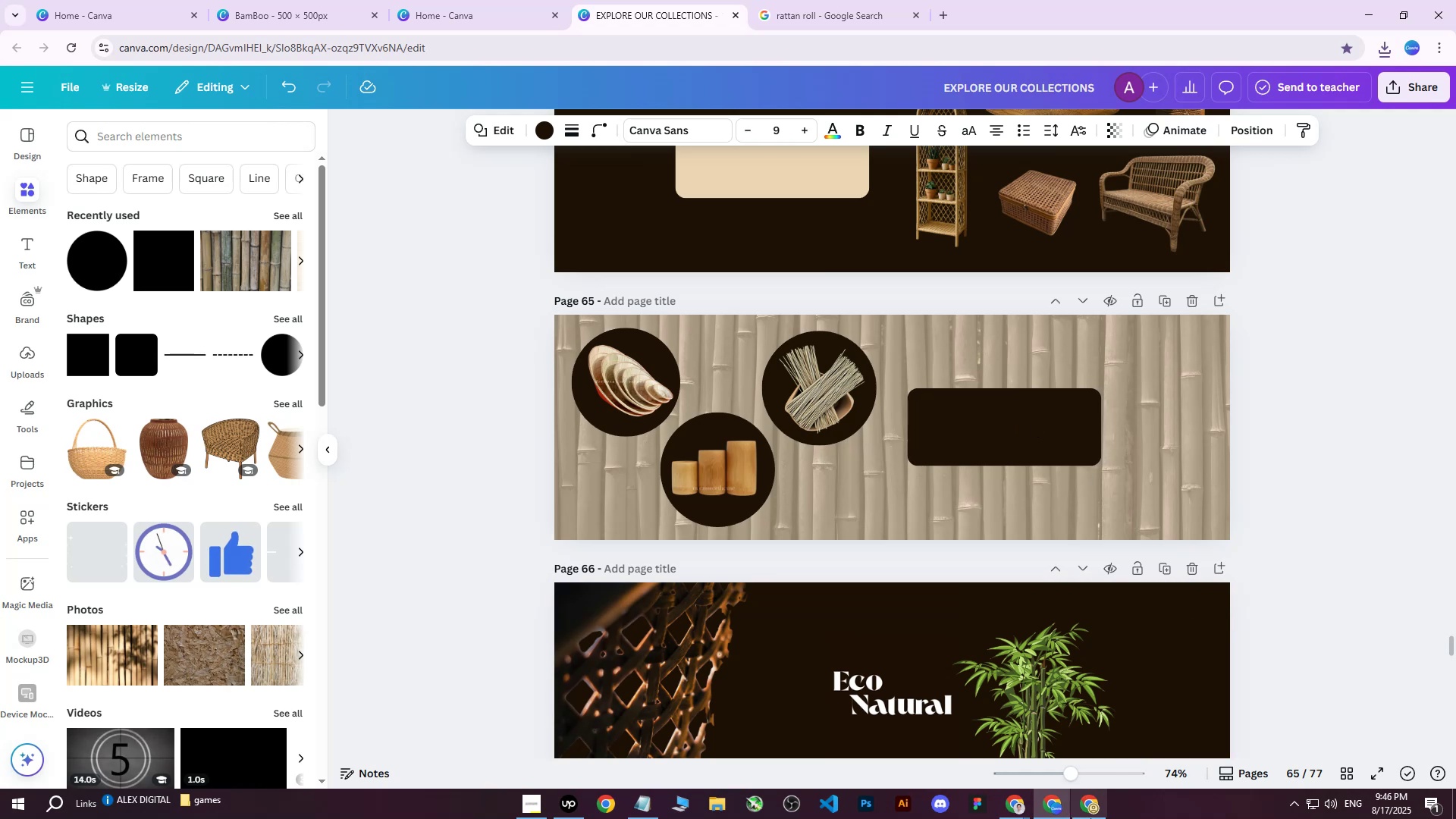 
left_click([1088, 818])
 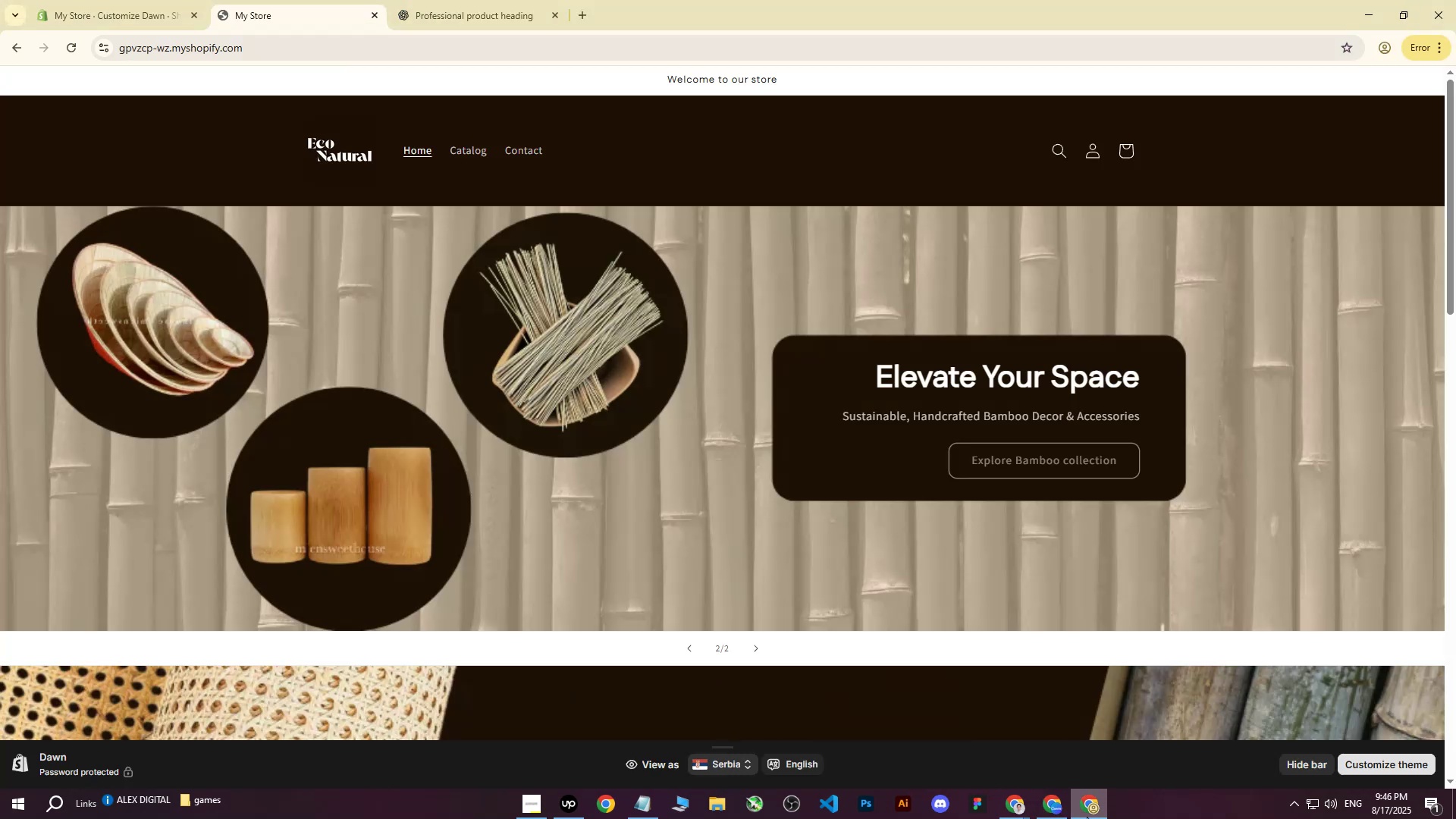 
left_click([1087, 817])
 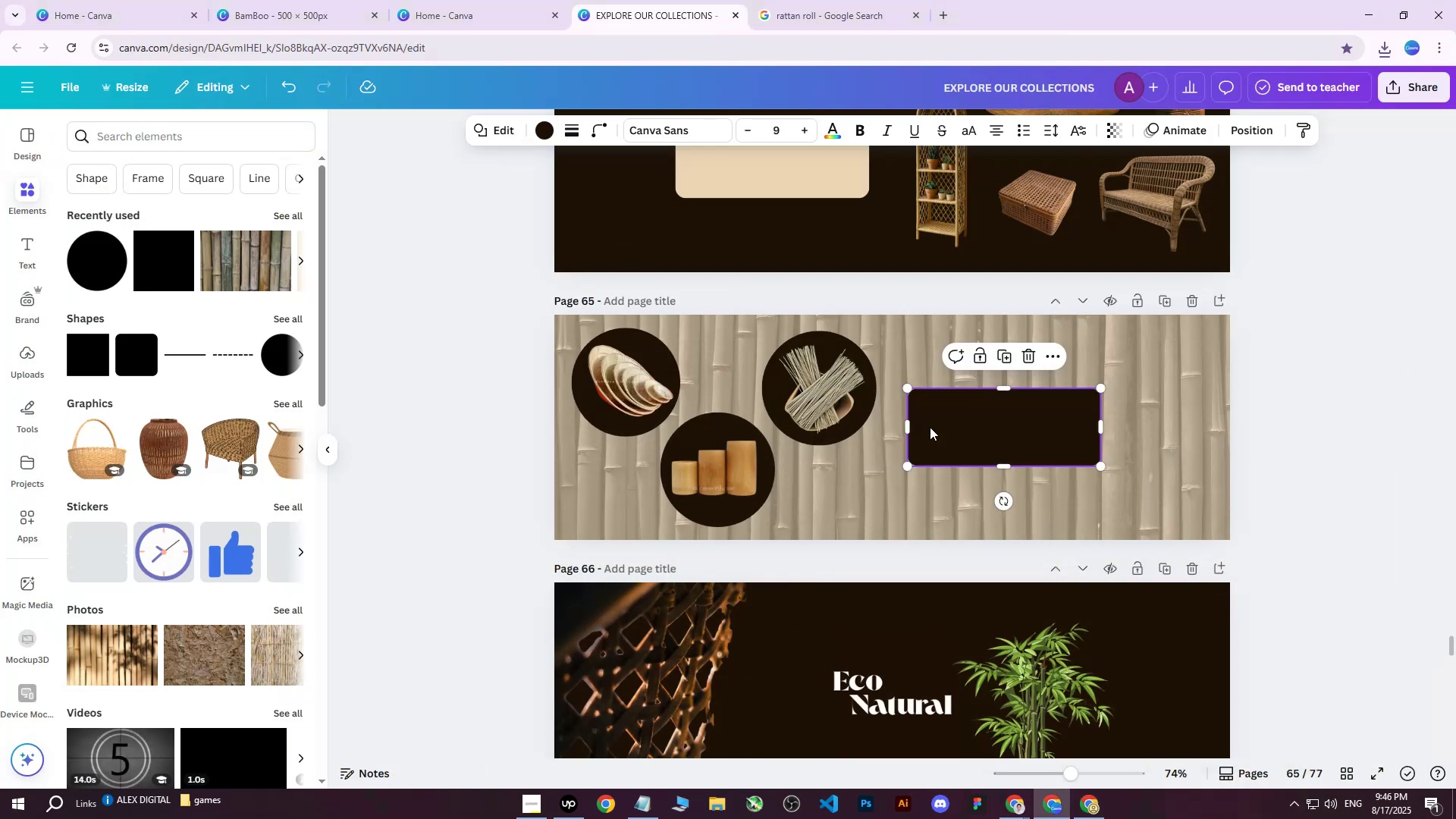 
left_click_drag(start_coordinate=[905, 422], to_coordinate=[917, 425])
 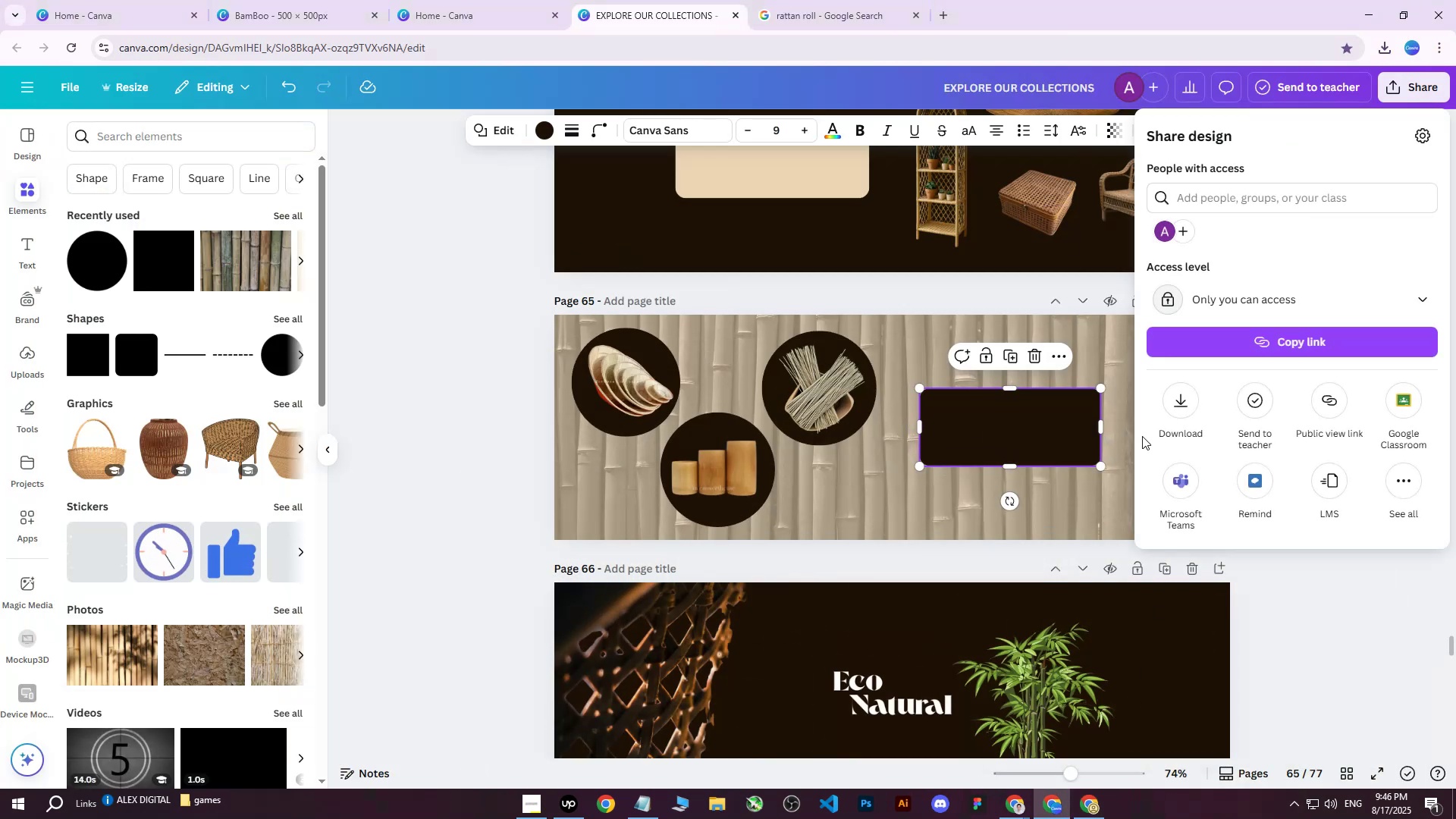 
double_click([1166, 413])
 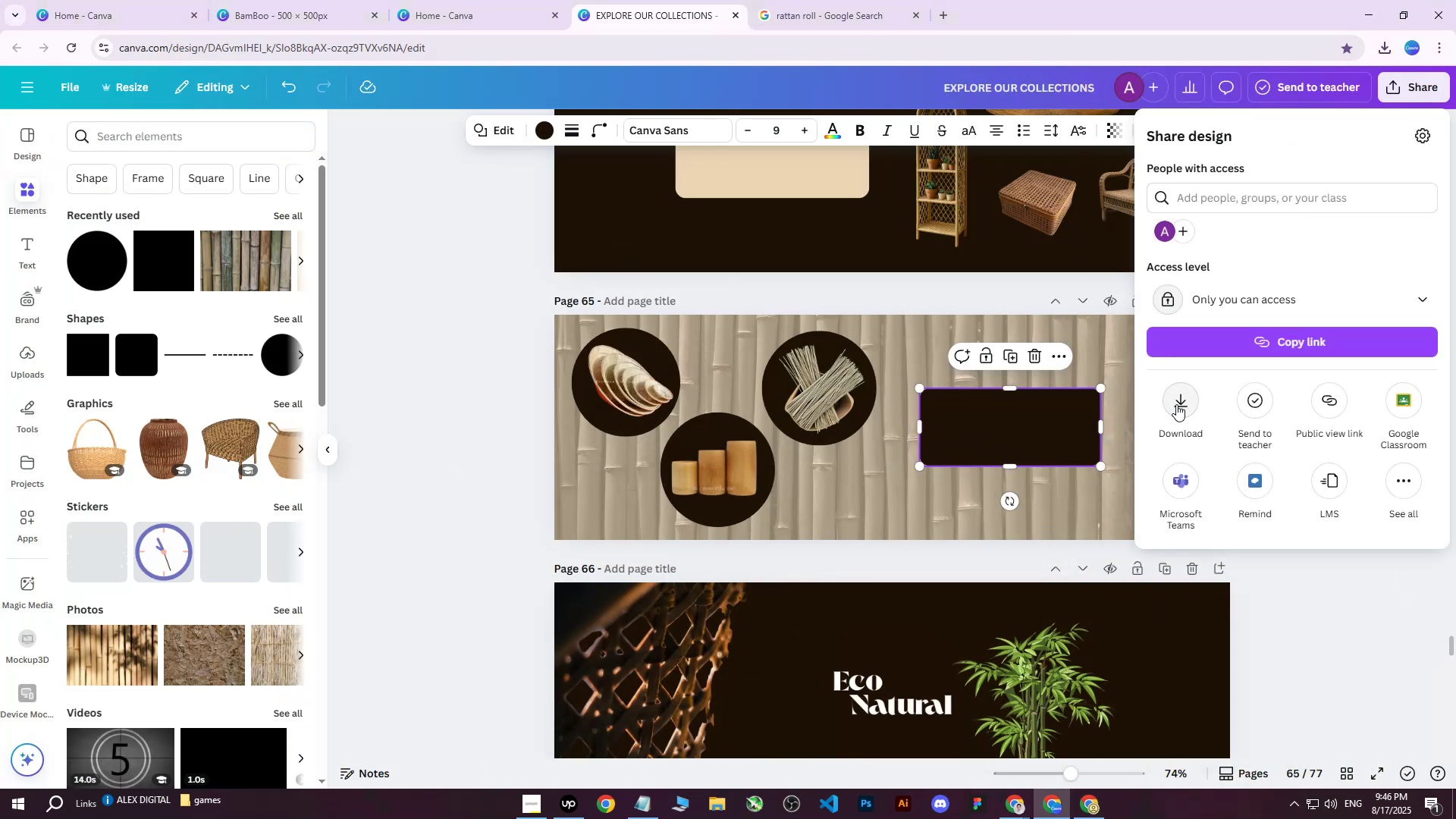 
triple_click([1176, 404])
 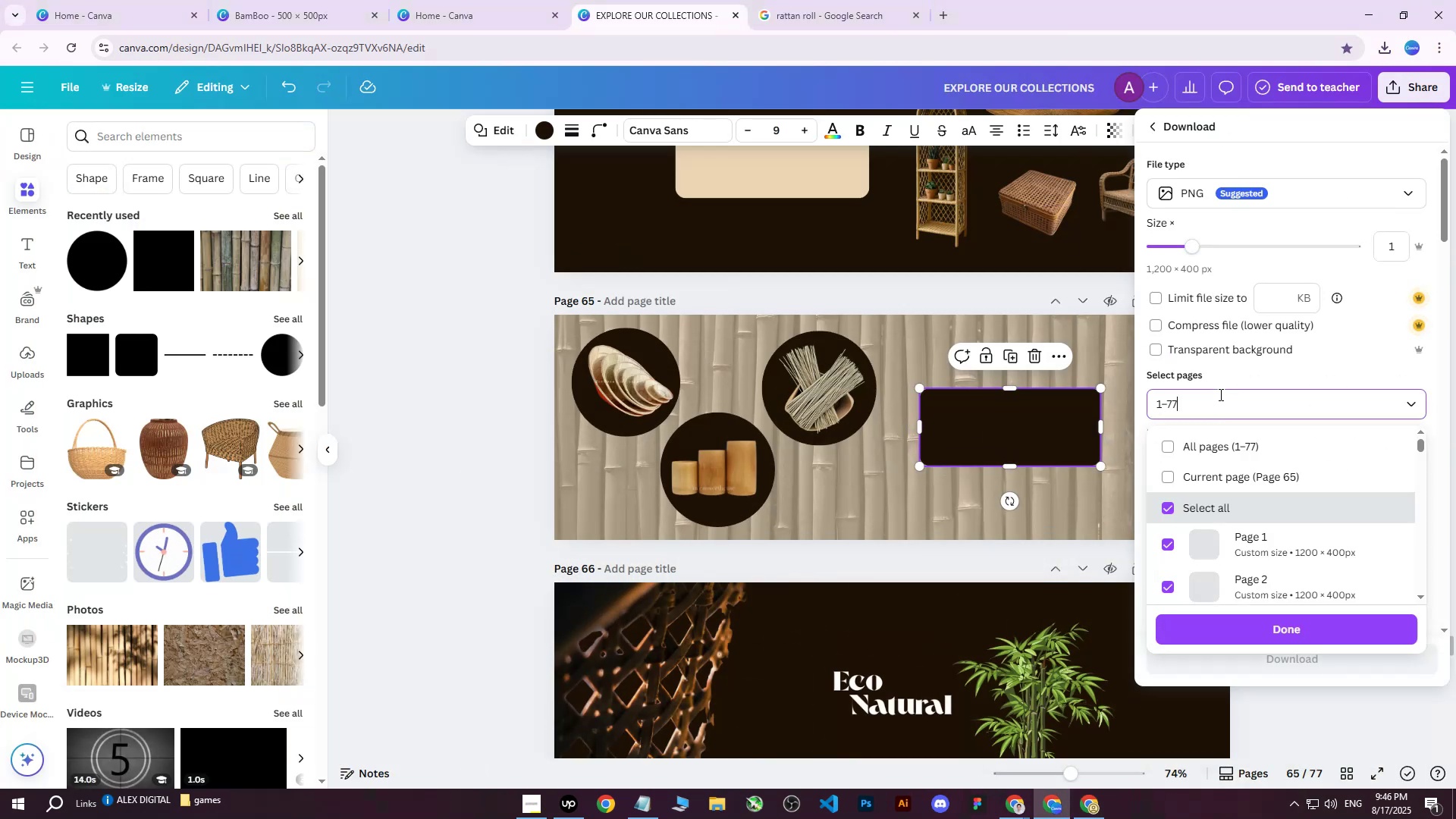 
double_click([1203, 443])
 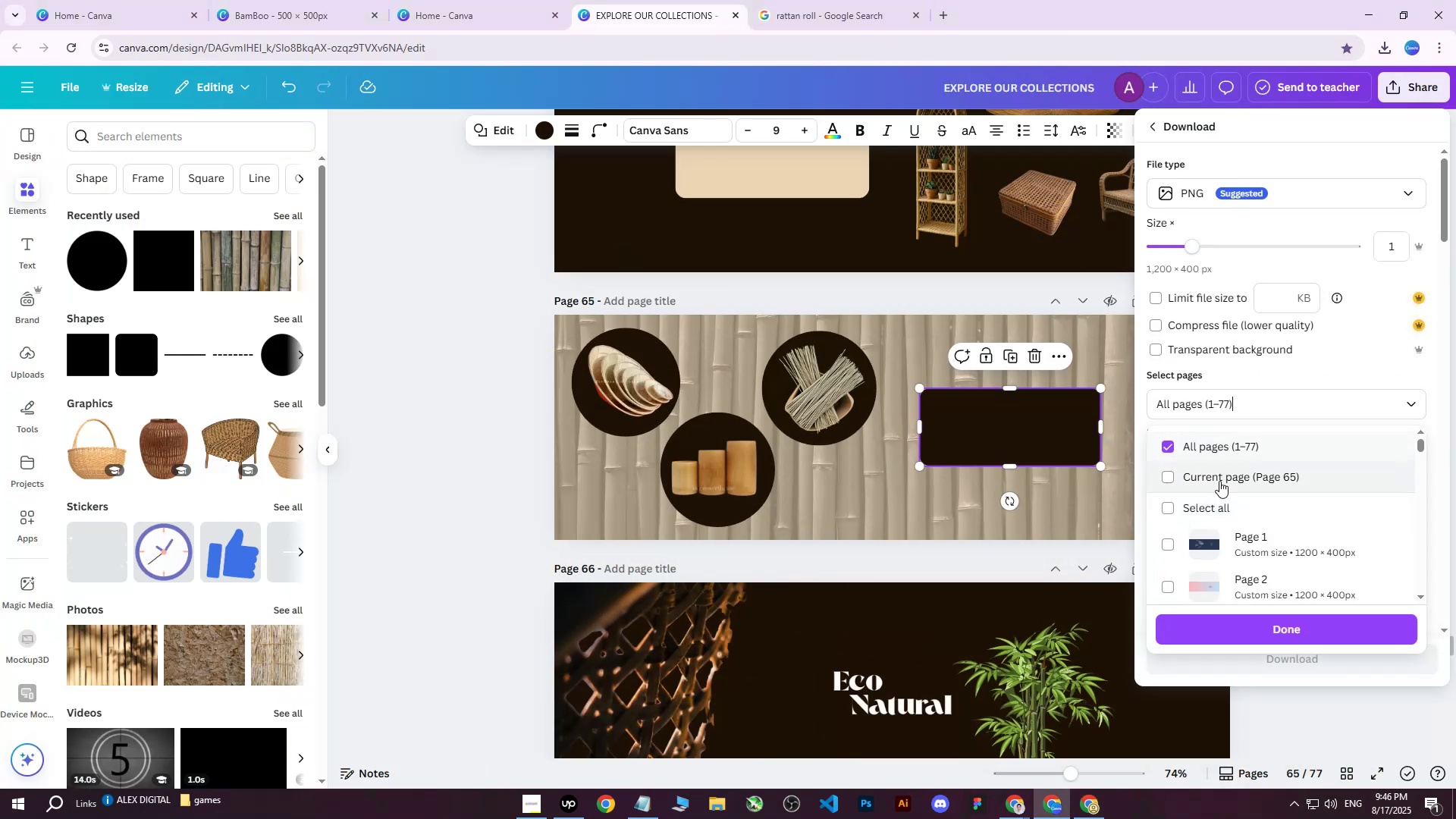 
triple_click([1216, 483])
 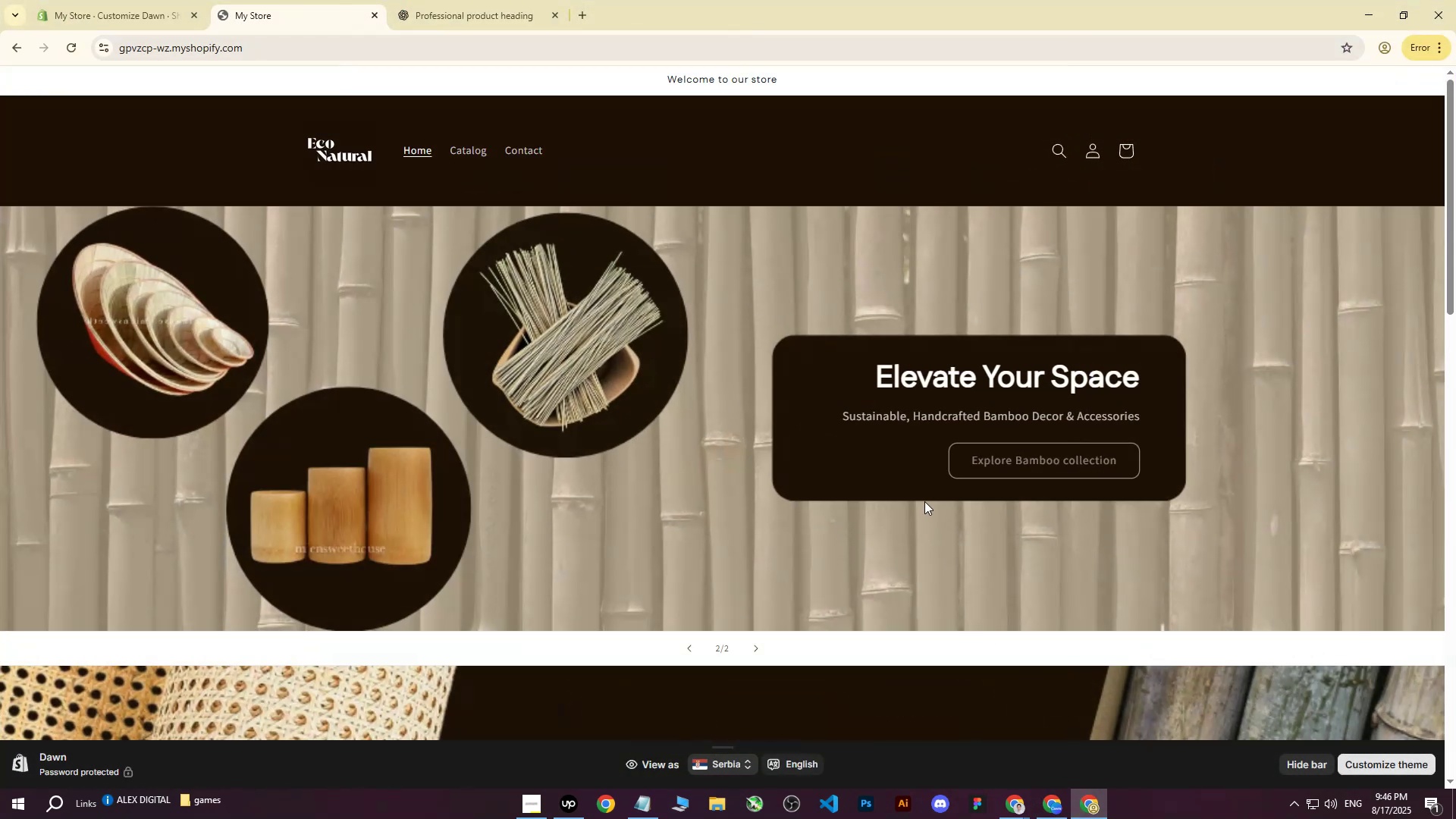 
wait(6.27)
 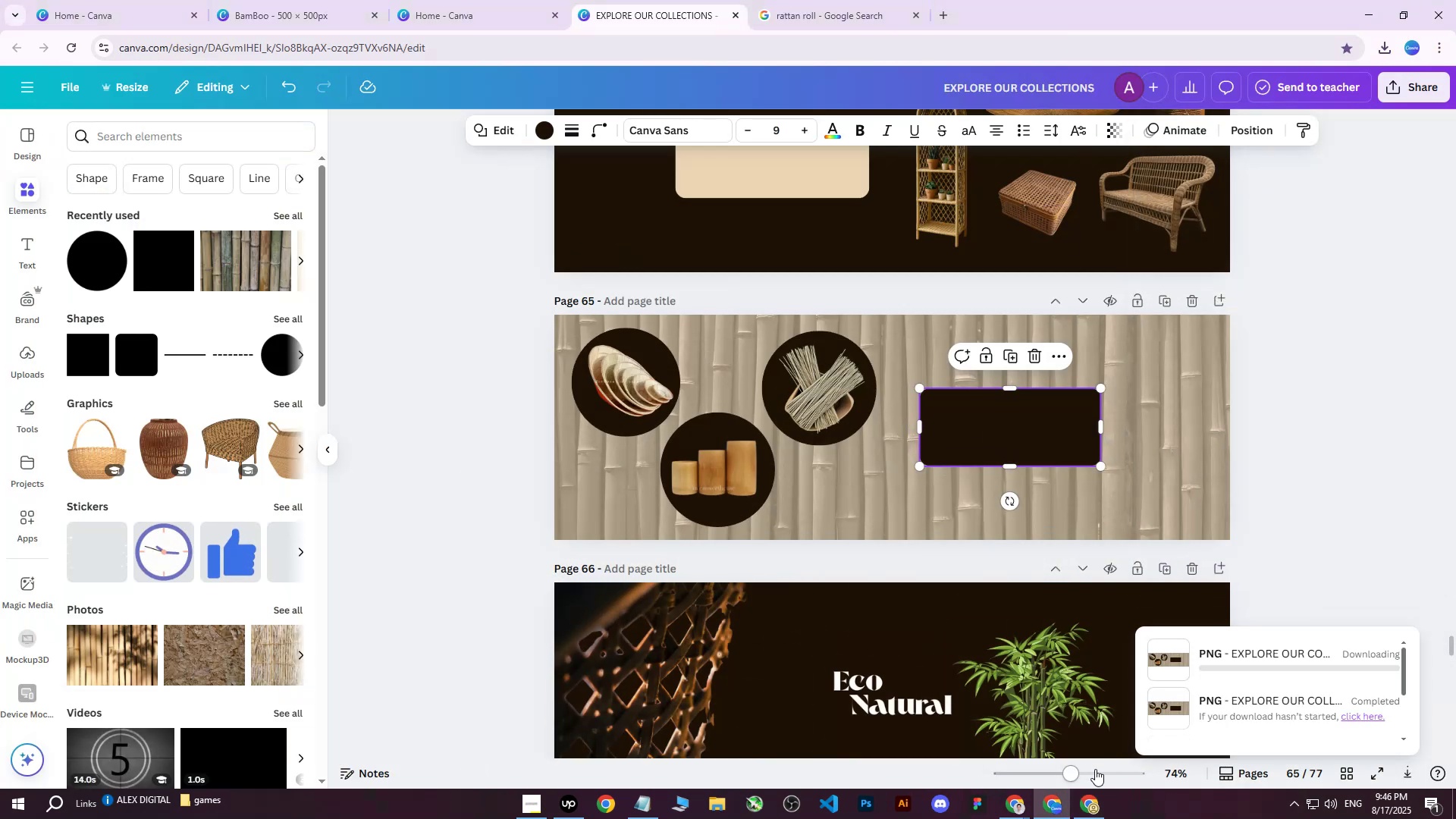 
left_click([124, 0])
 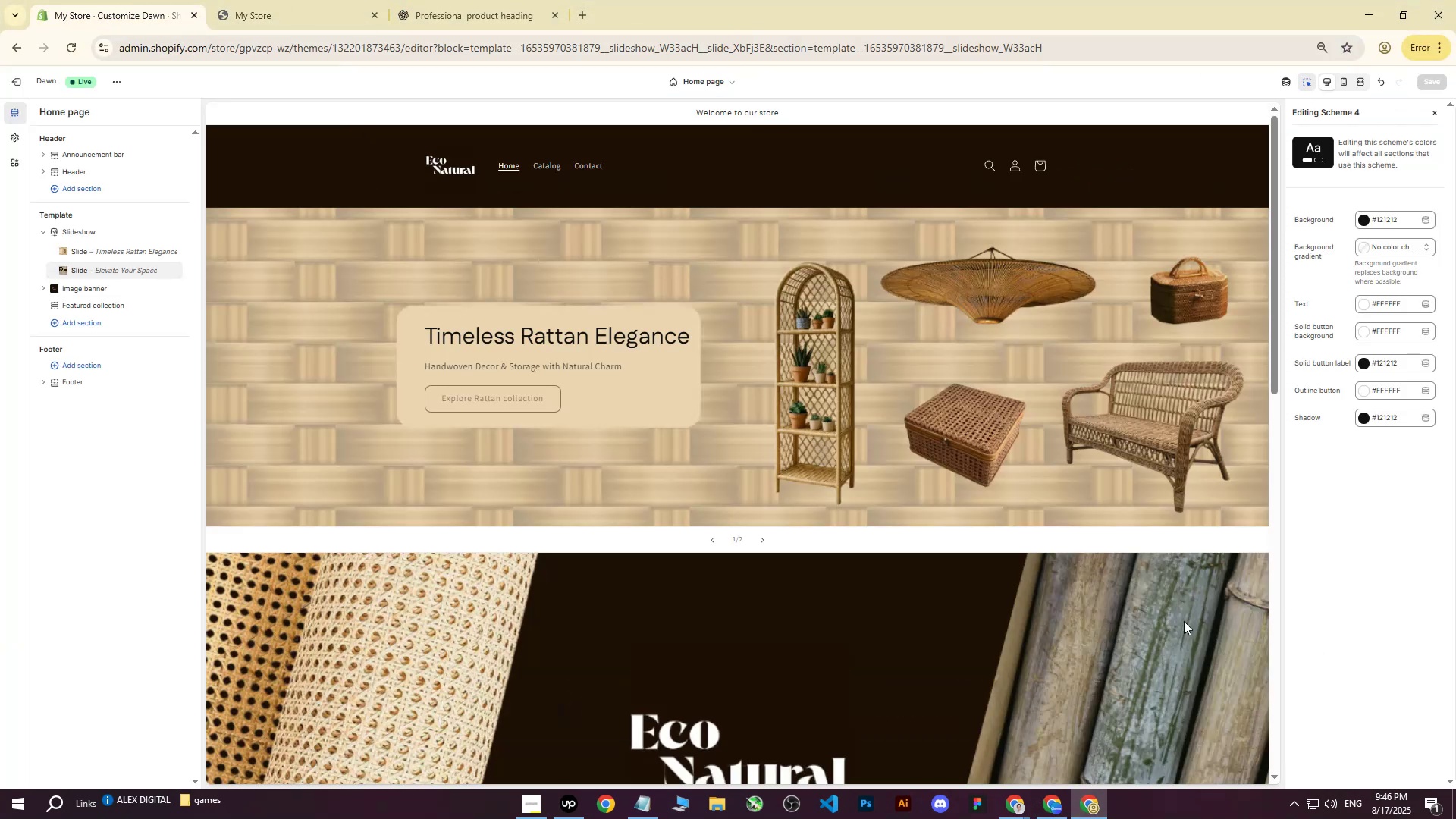 
left_click([1043, 810])
 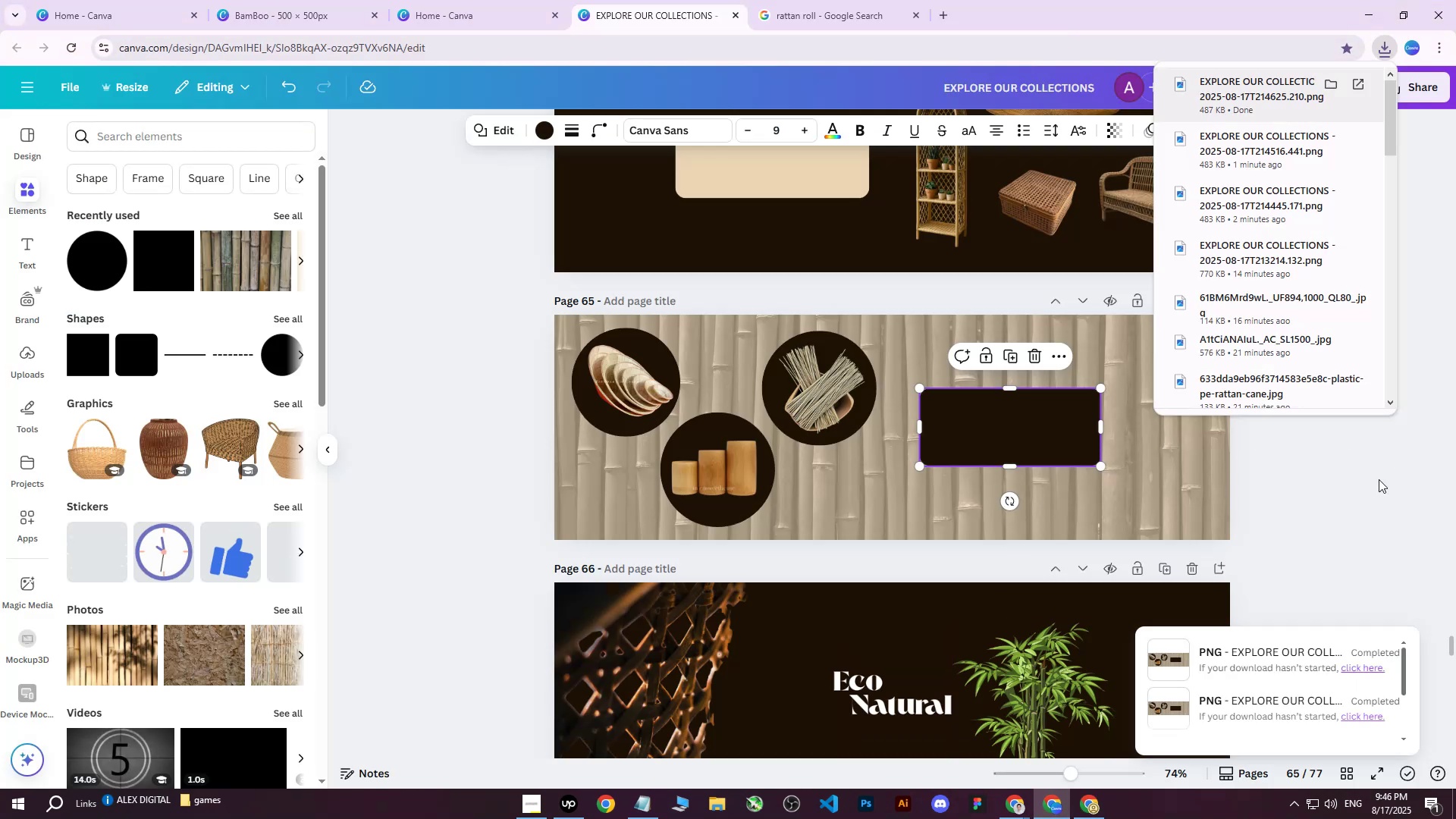 
left_click([1397, 479])
 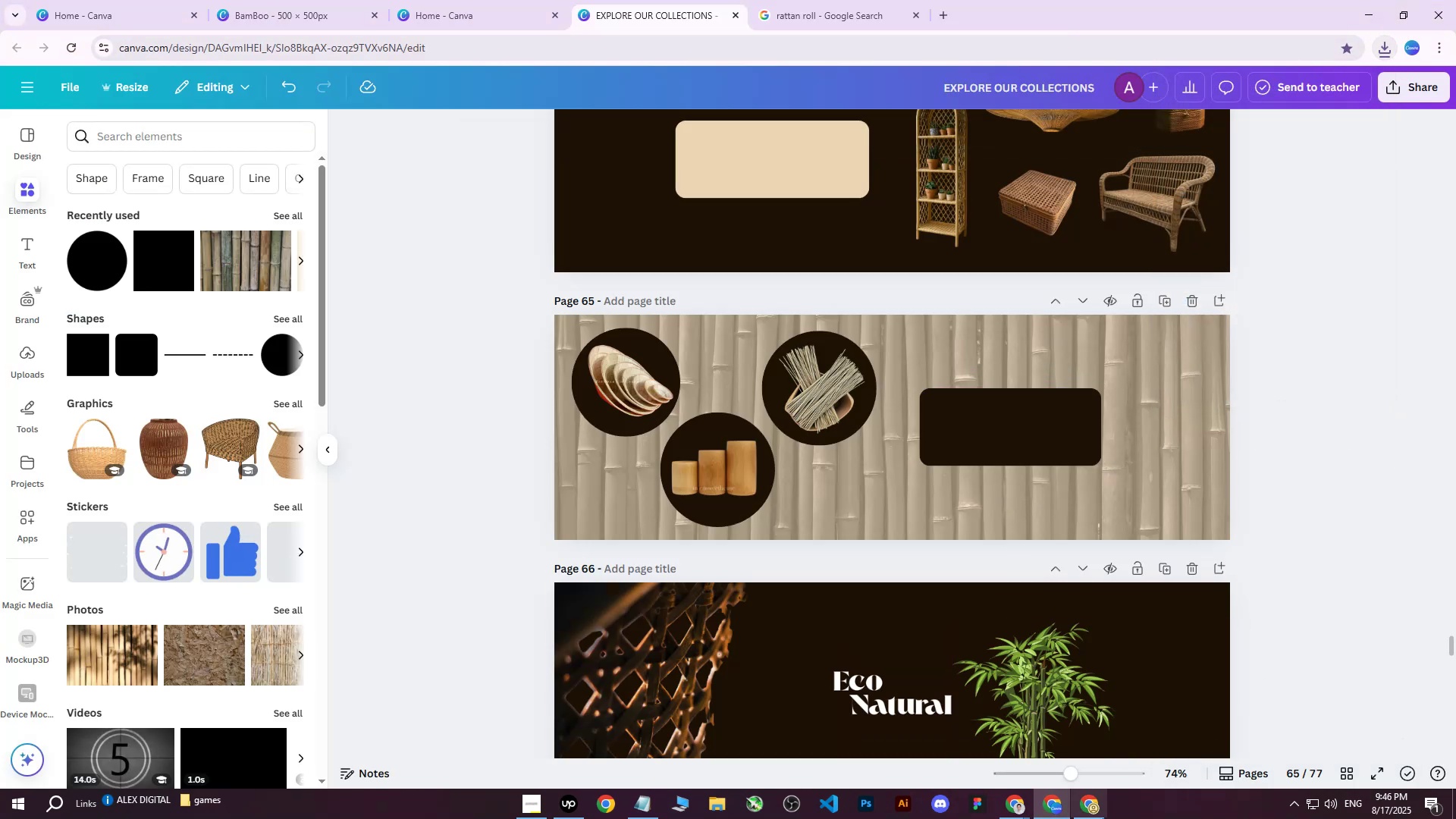 
left_click([1090, 818])
 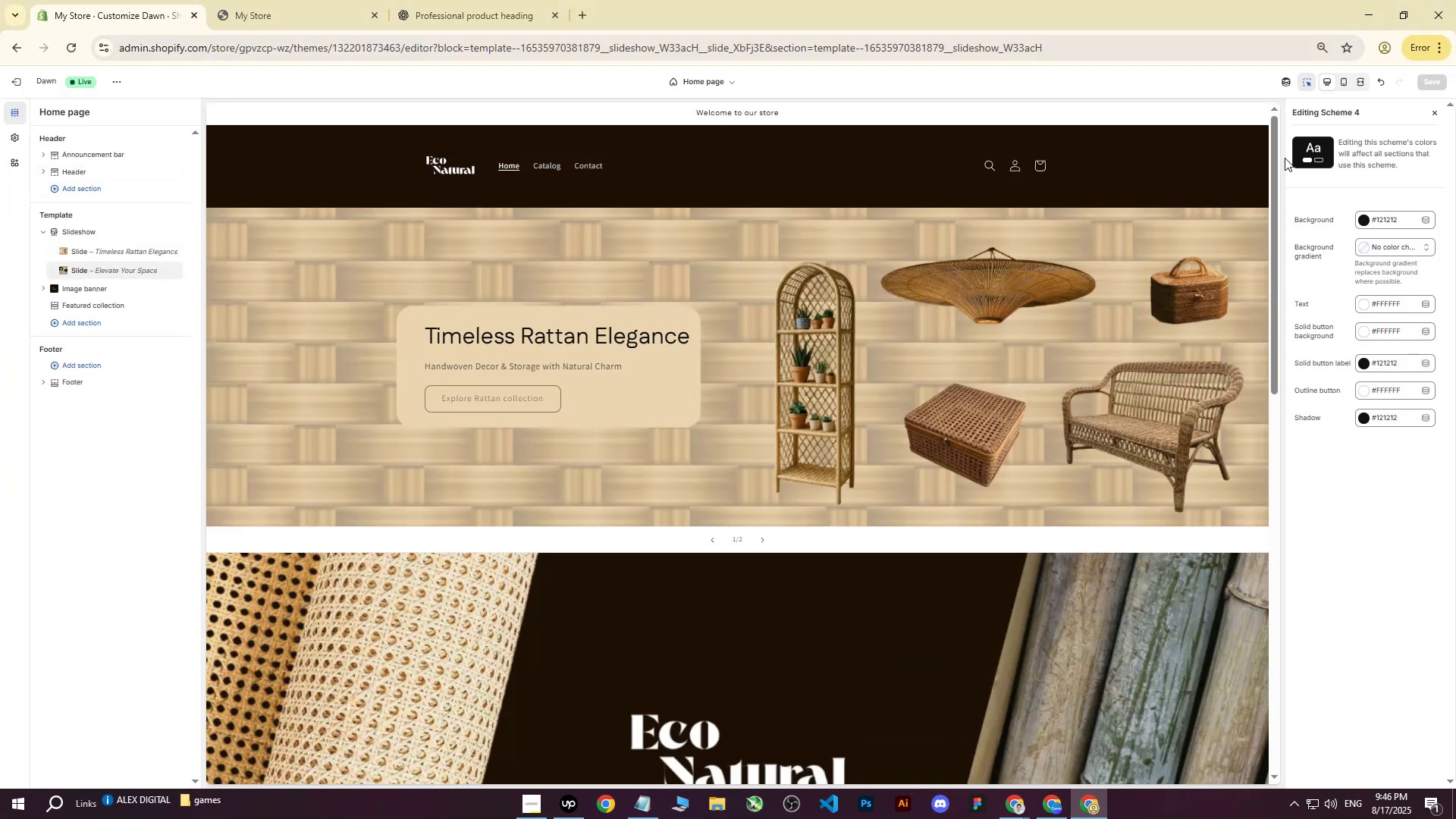 
left_click([1441, 113])
 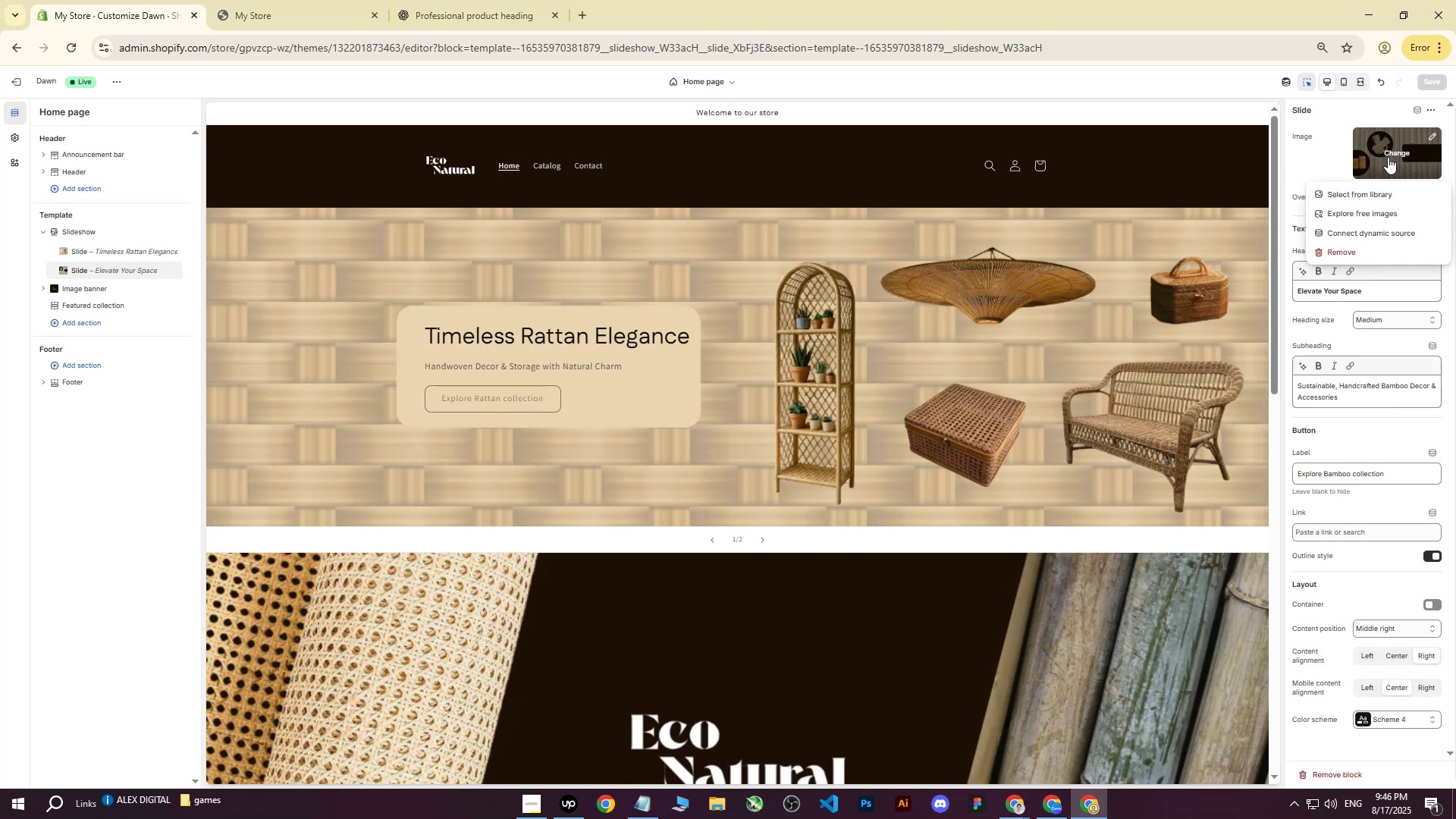 
double_click([1339, 187])
 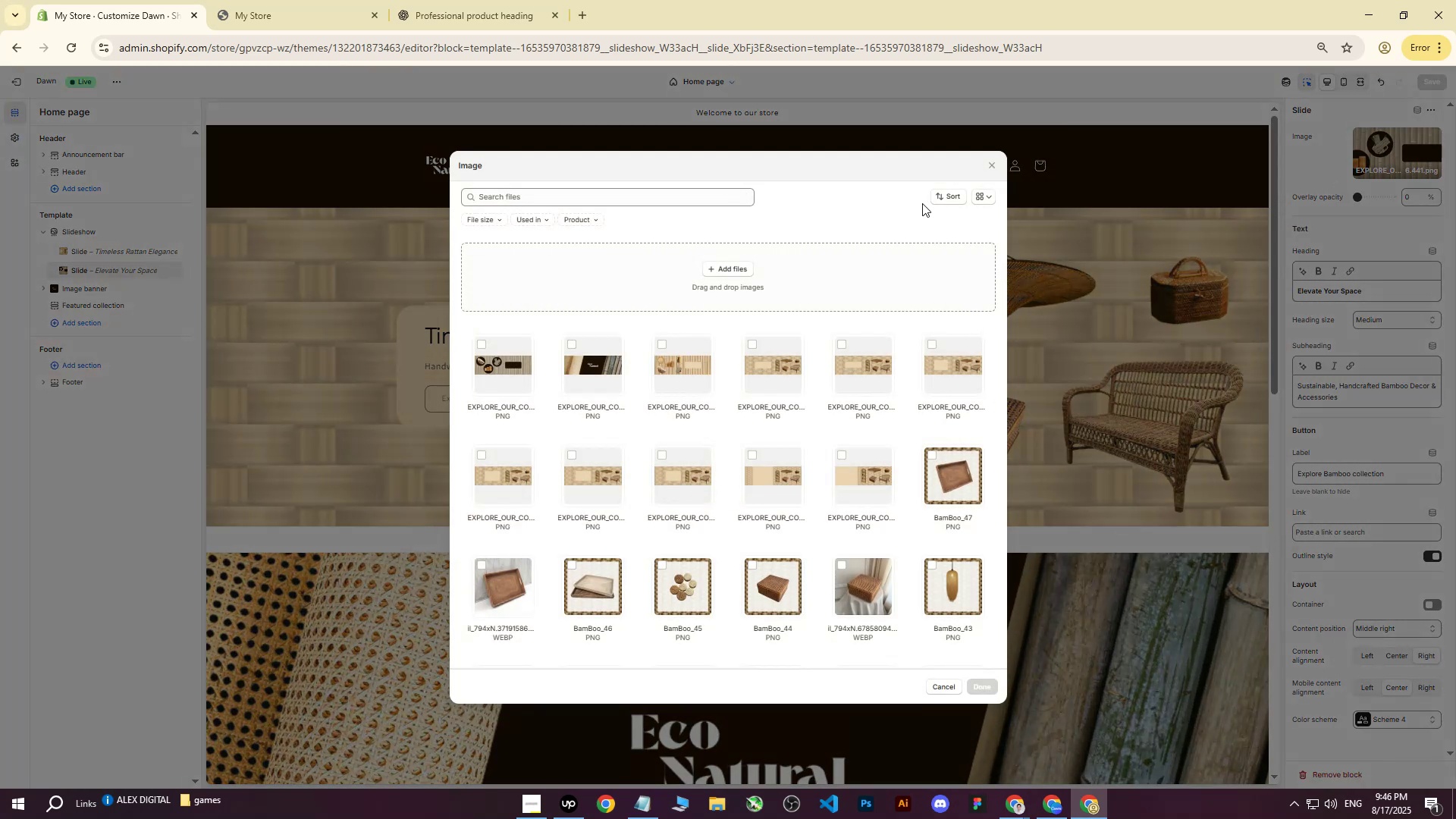 
left_click([731, 265])
 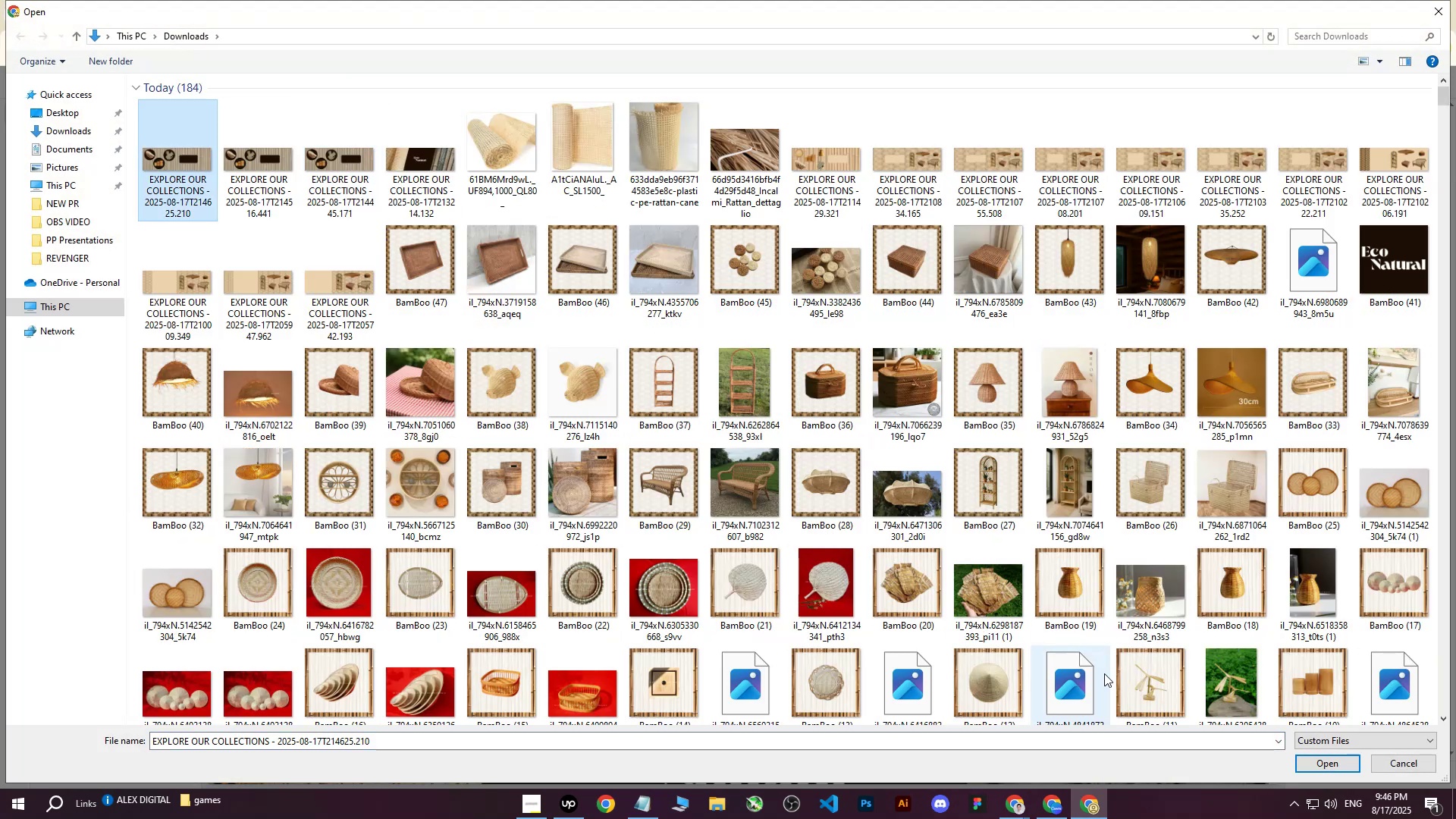 
left_click([1310, 764])
 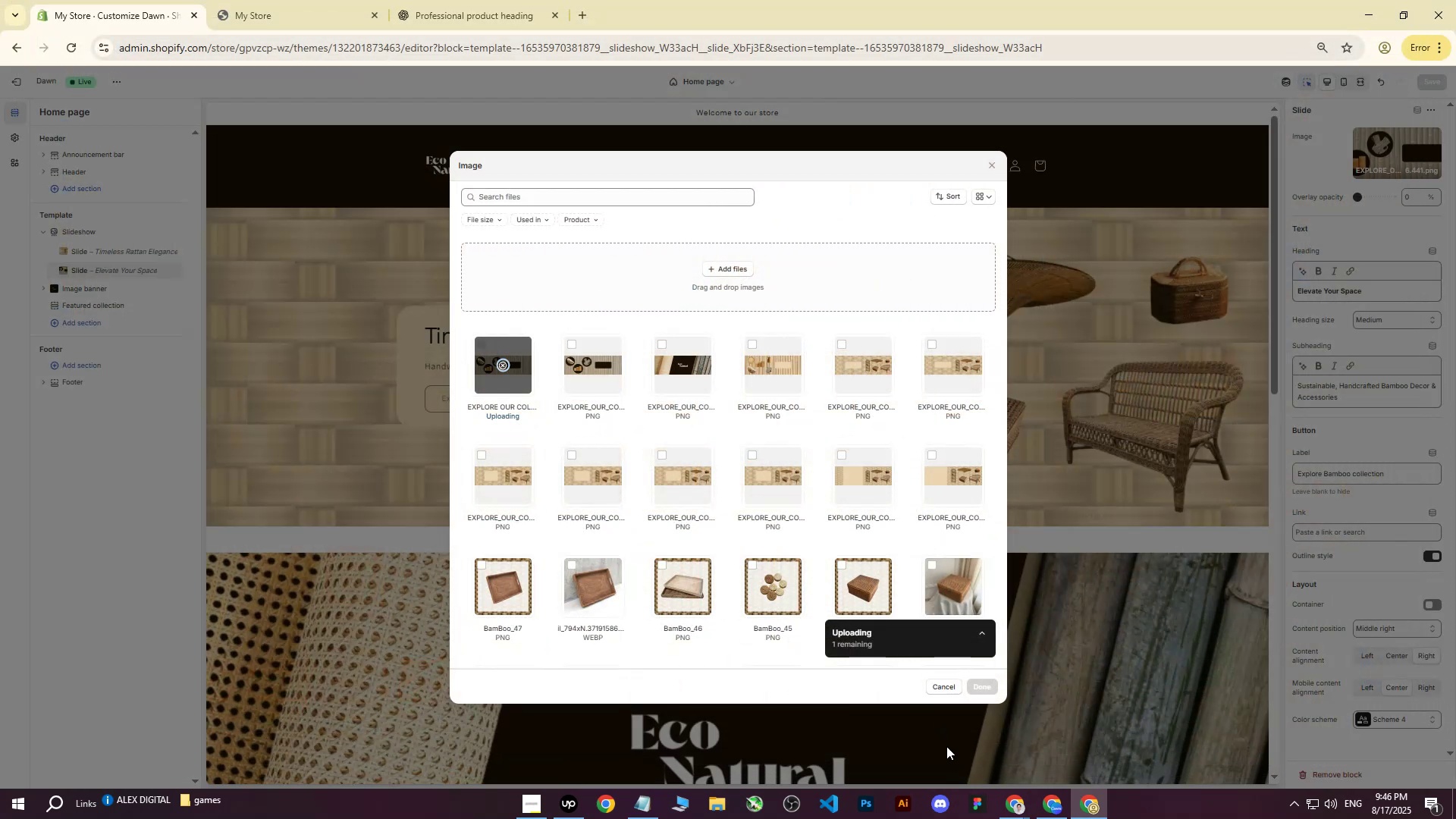 
left_click([1014, 802])
 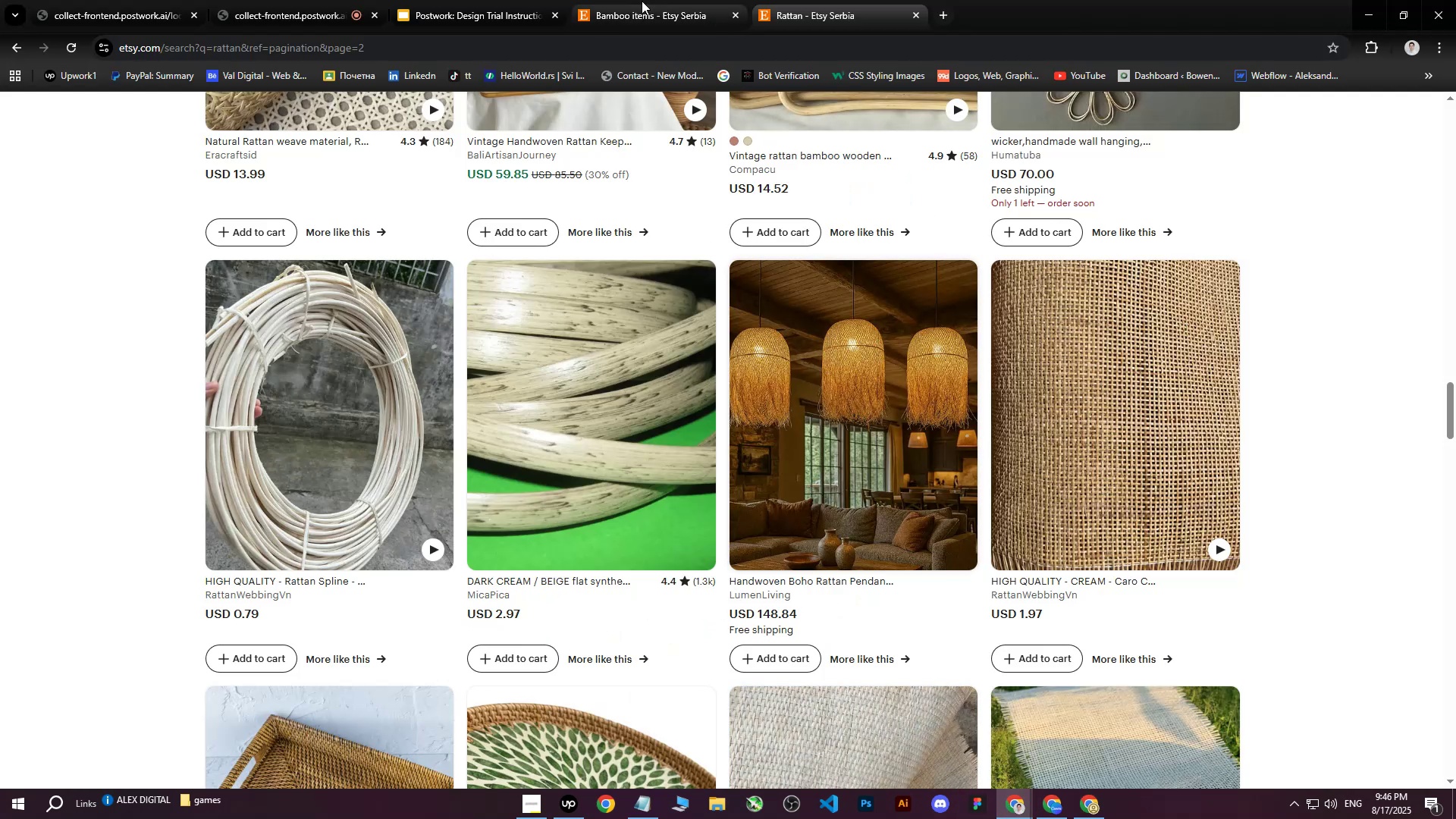 
left_click([322, 0])
 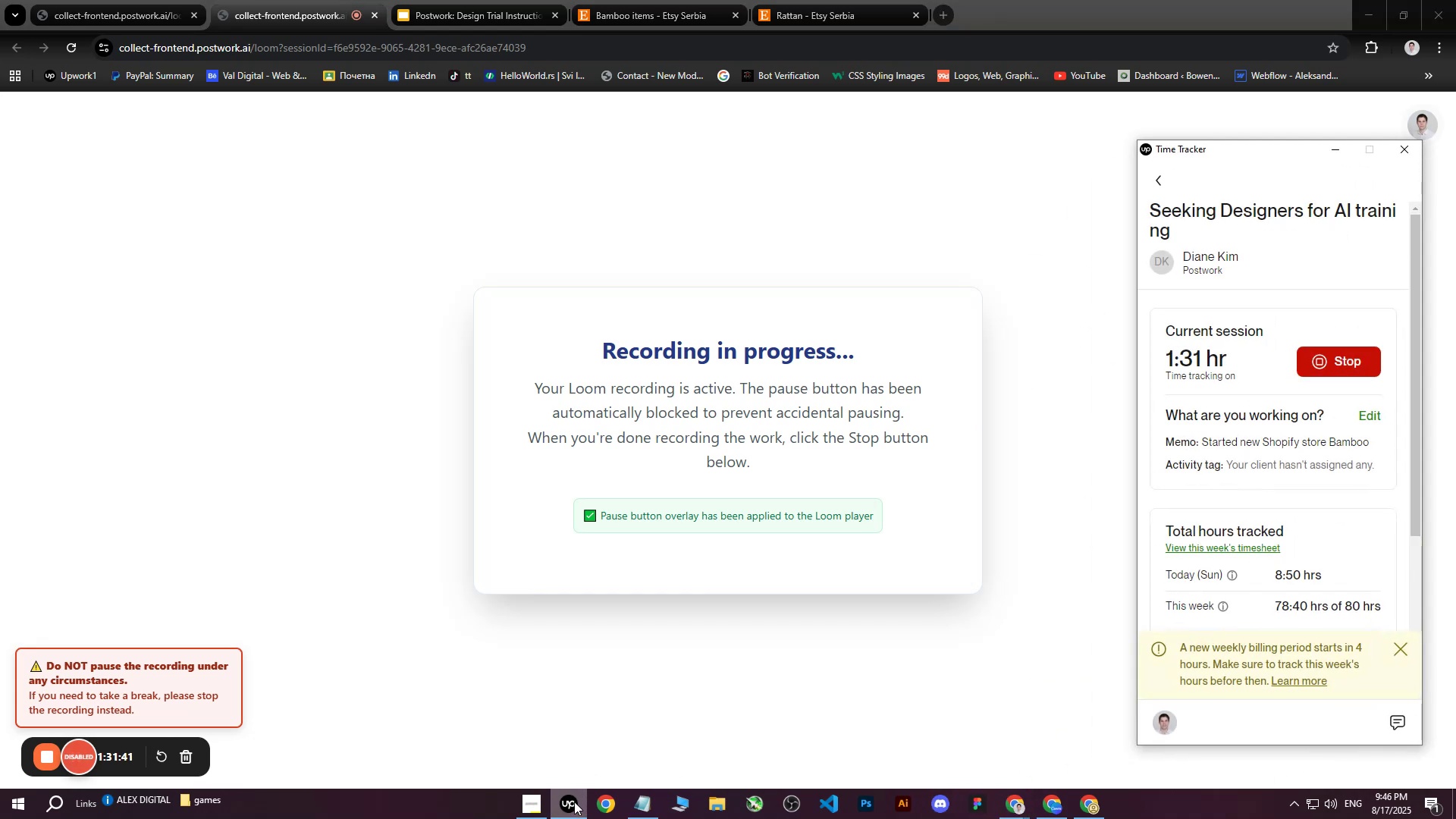 
wait(6.31)
 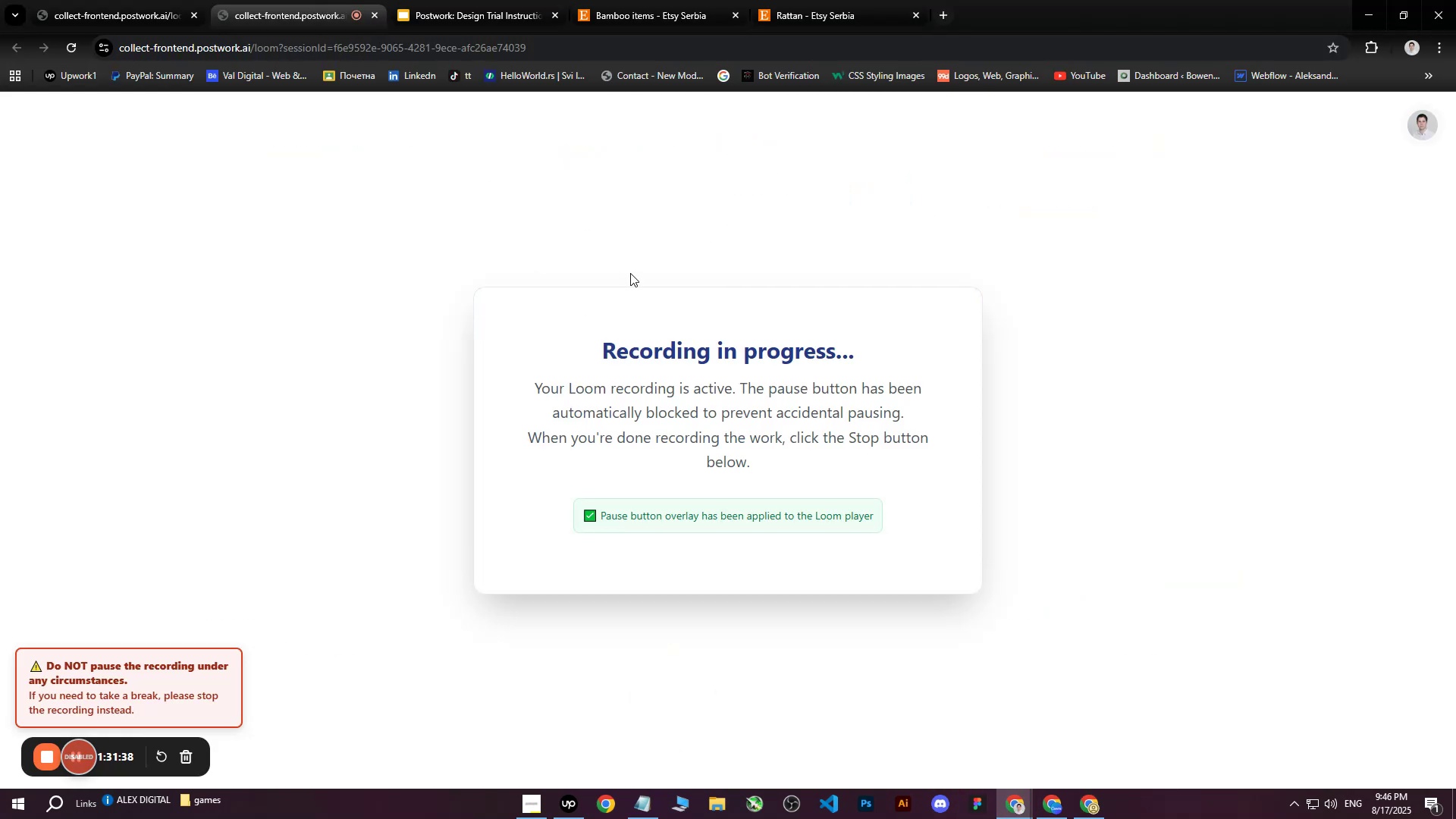 
left_click([574, 802])
 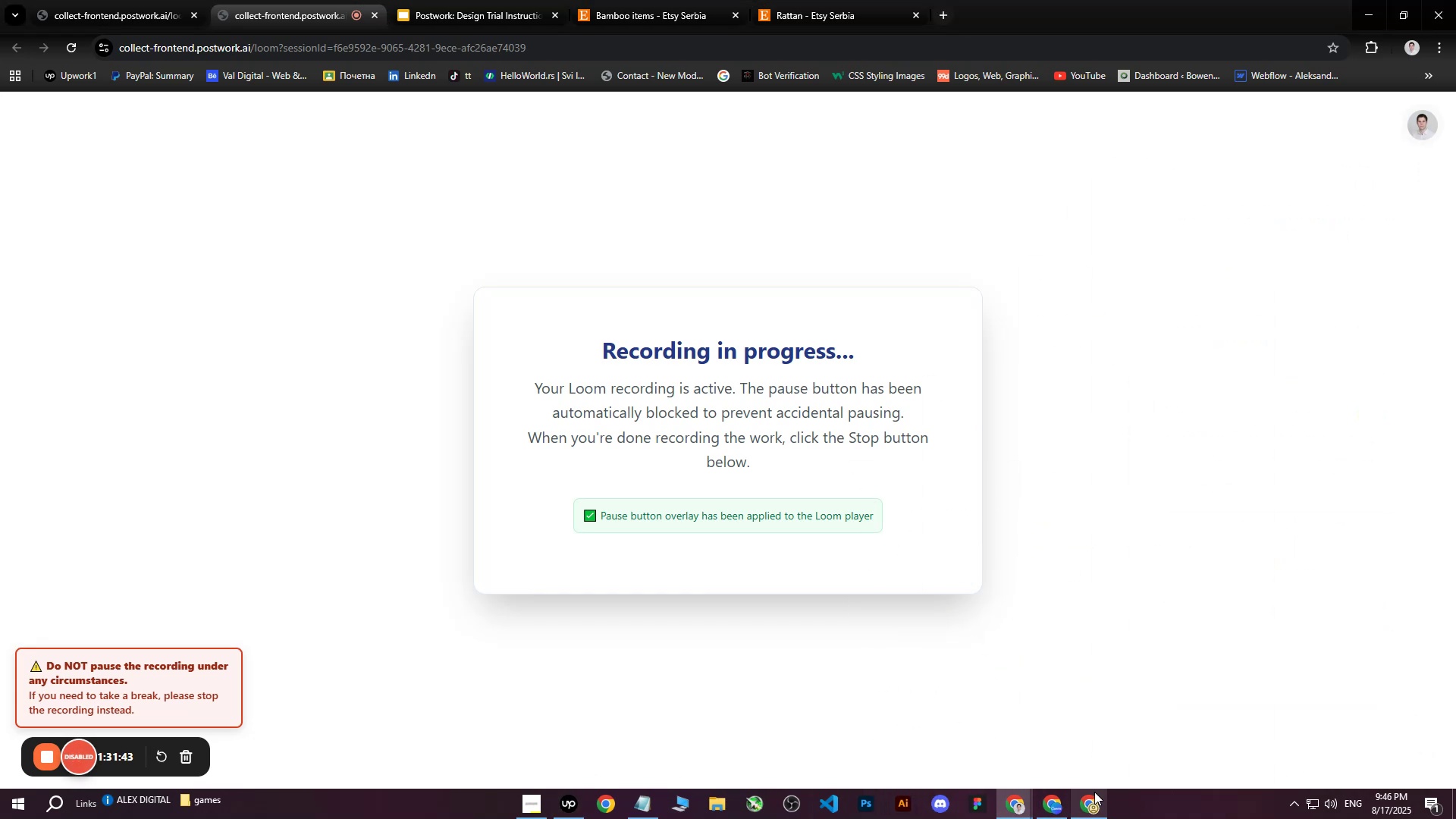 
left_click([1091, 811])
 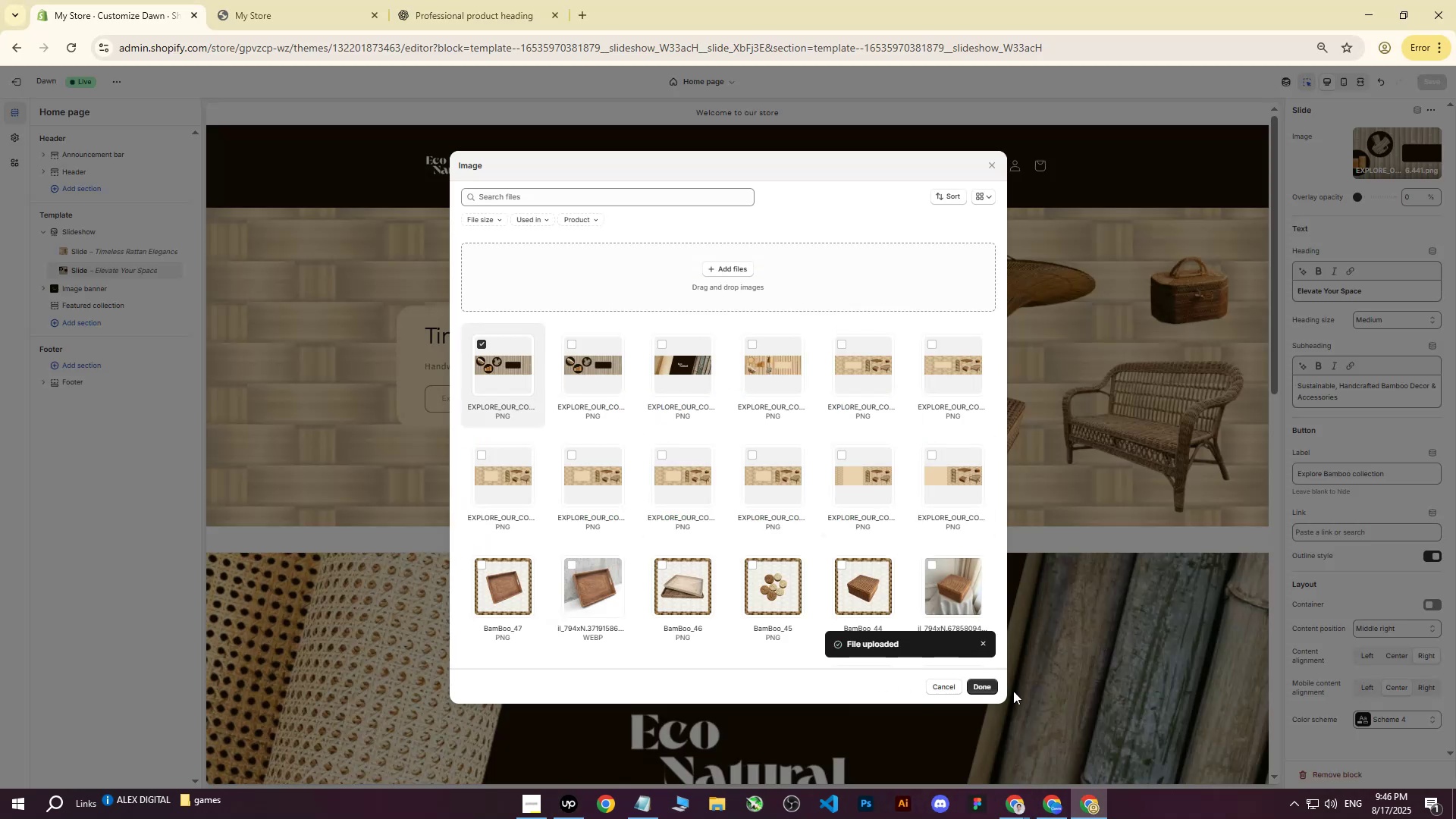 
left_click([959, 684])
 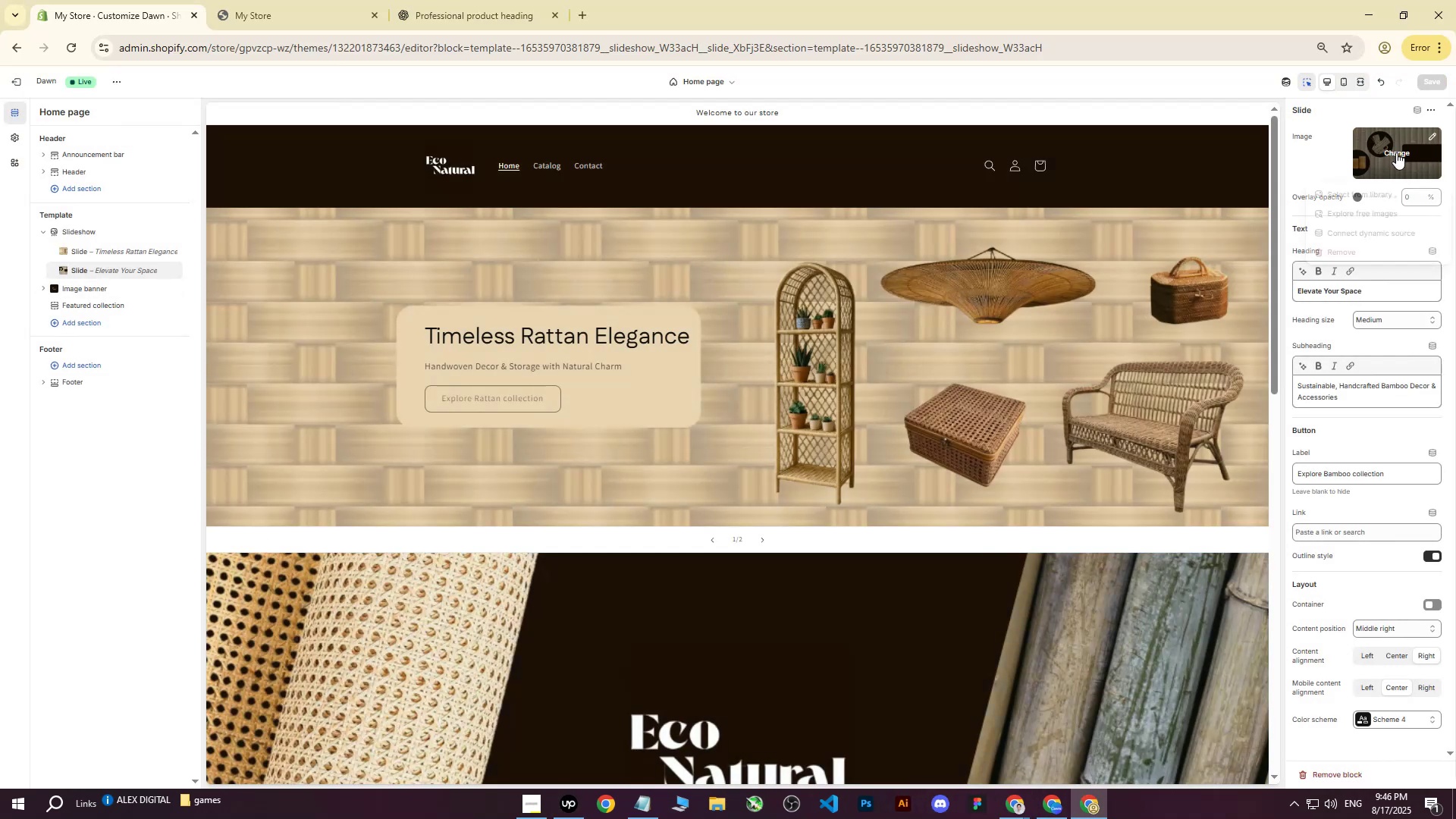 
double_click([1340, 188])
 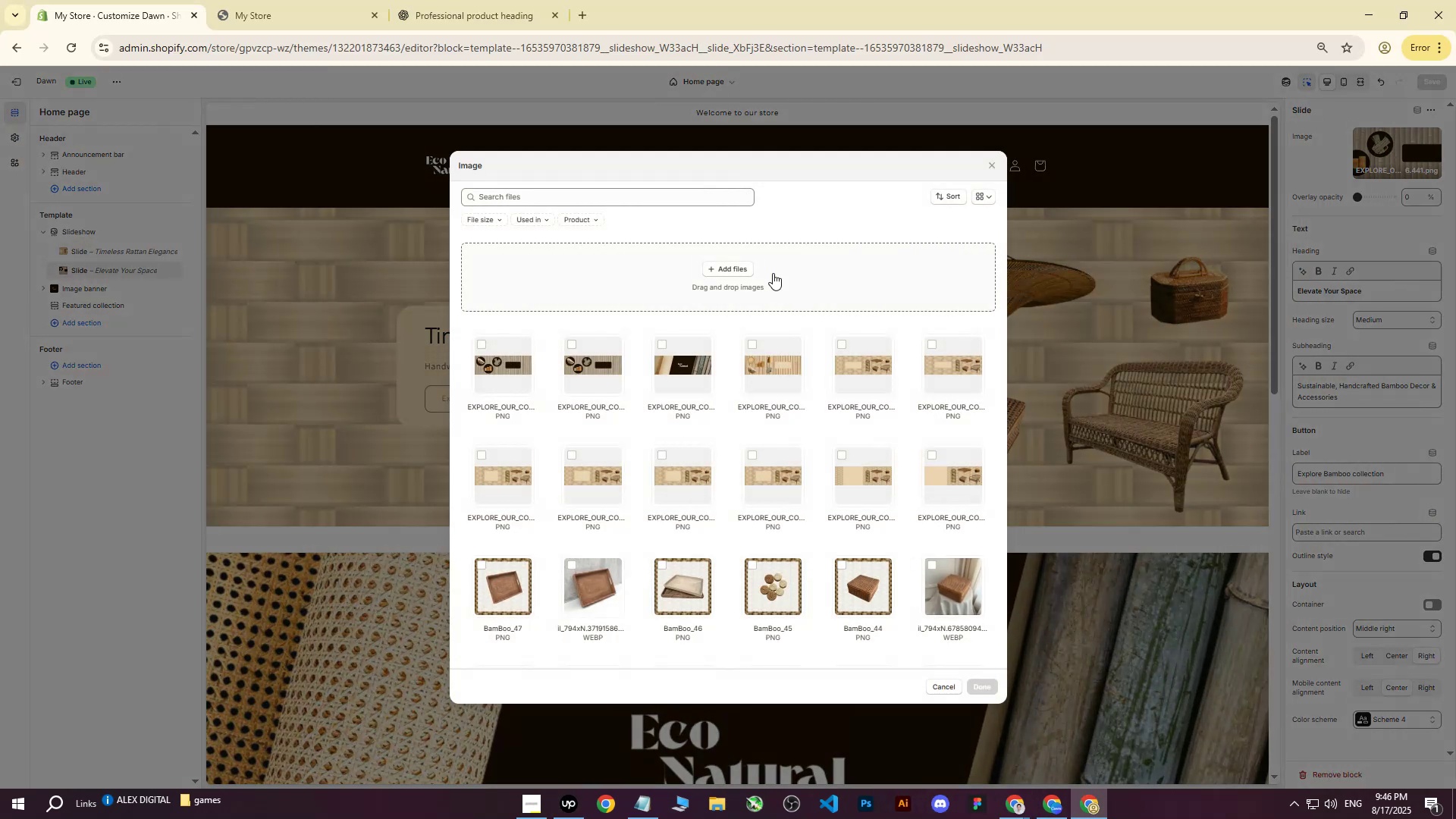 
left_click([730, 267])
 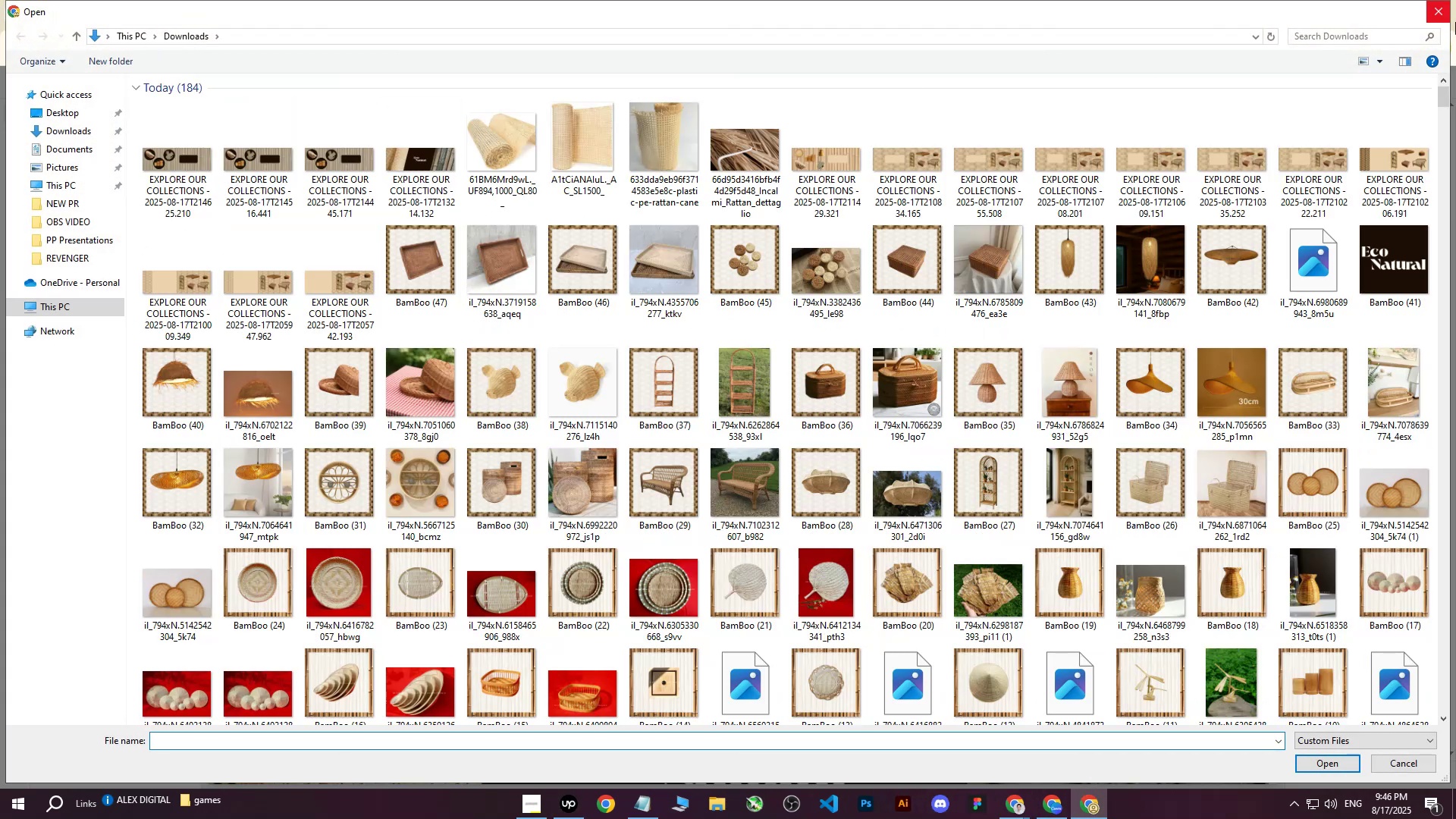 
left_click([1452, 27])
 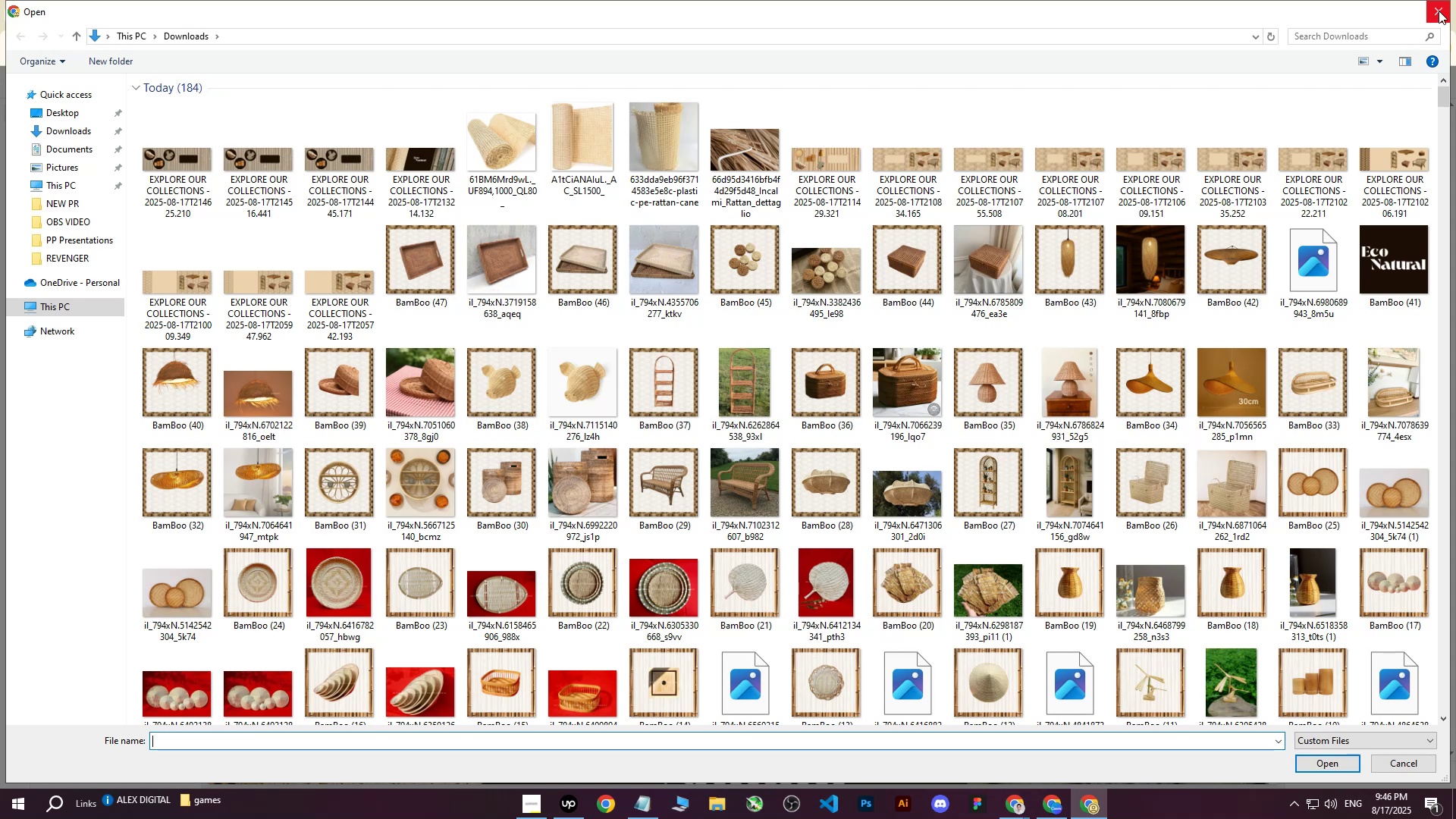 
left_click([1439, 11])
 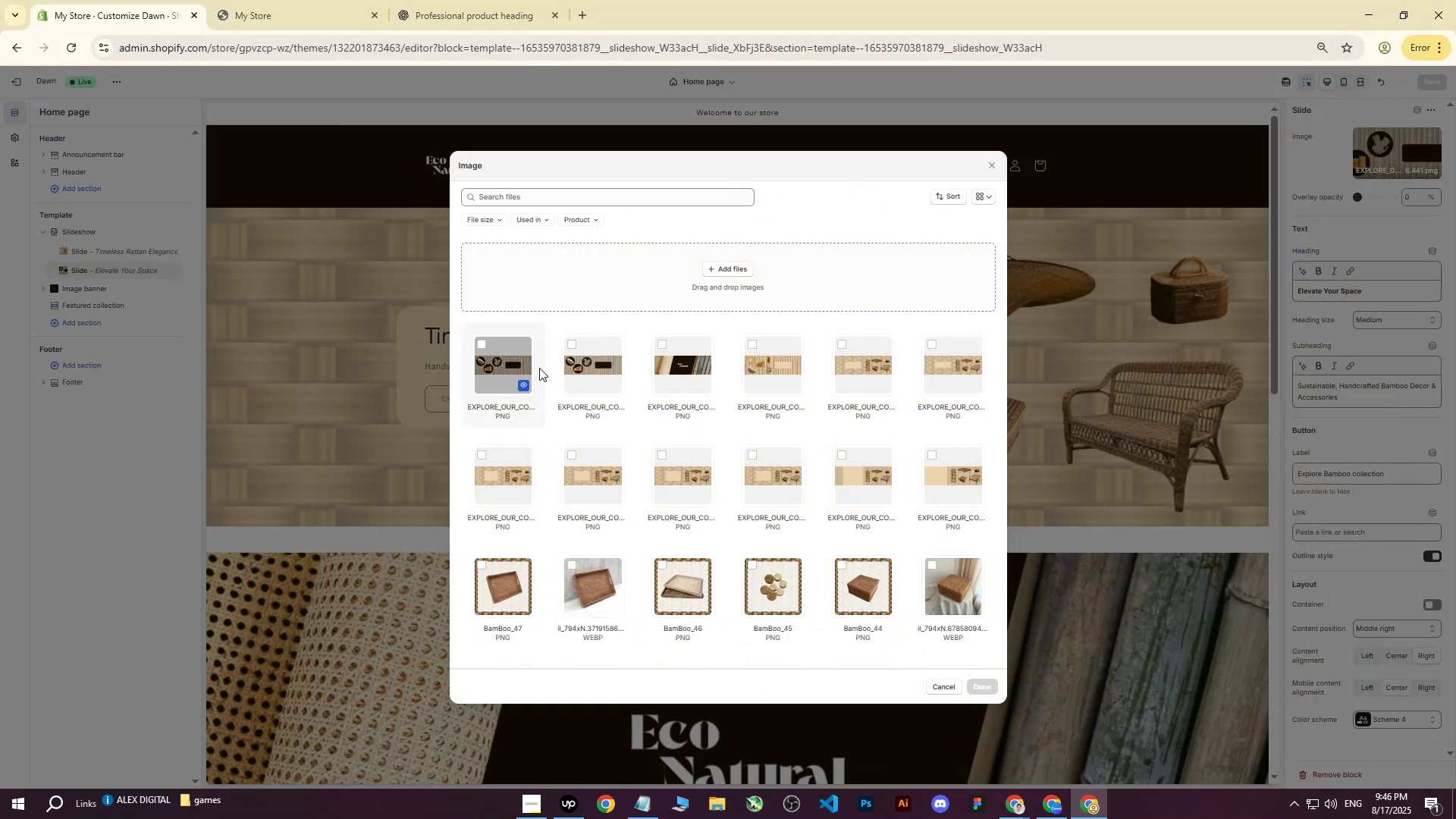 
left_click([497, 362])
 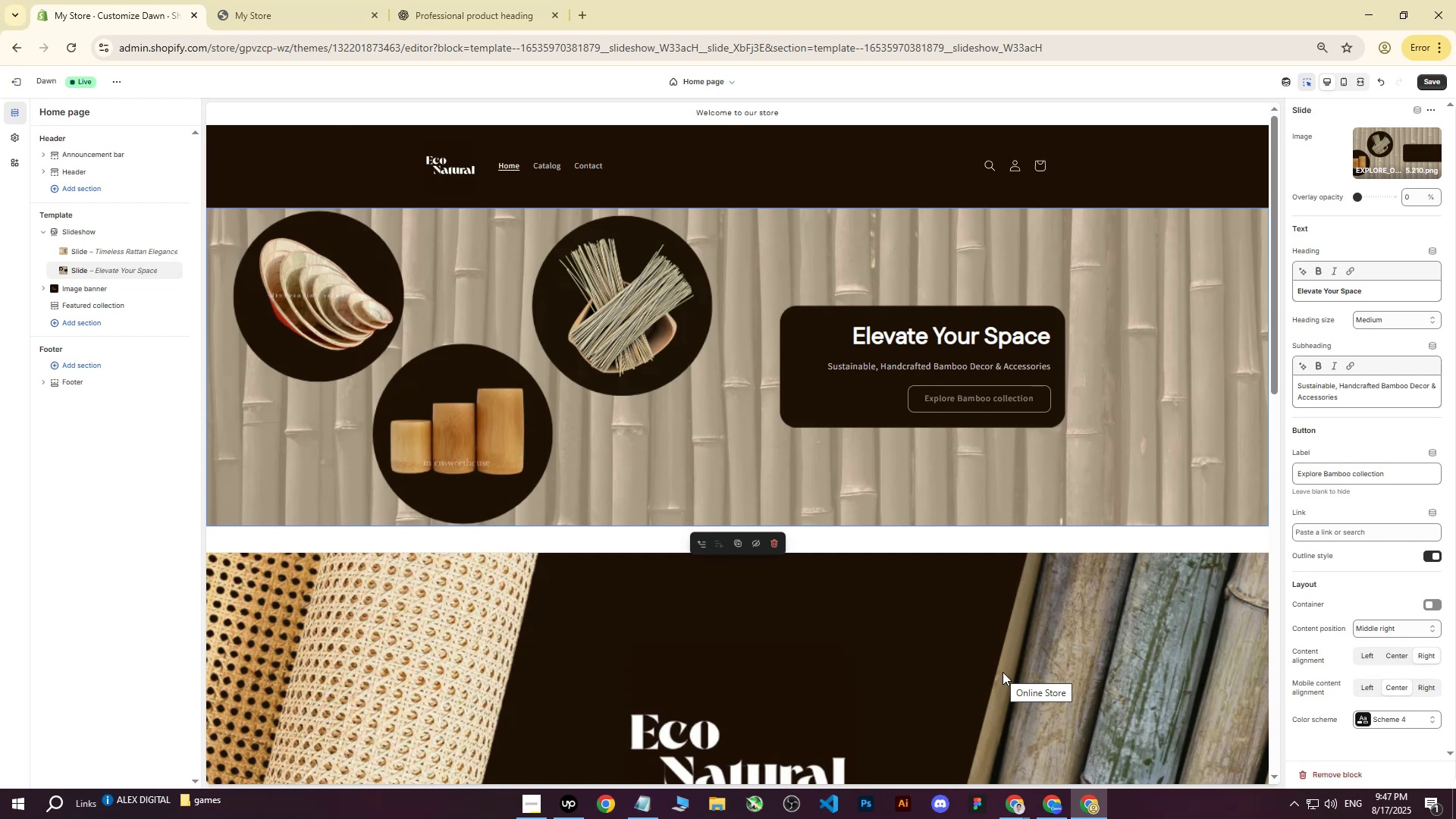 
wait(23.96)
 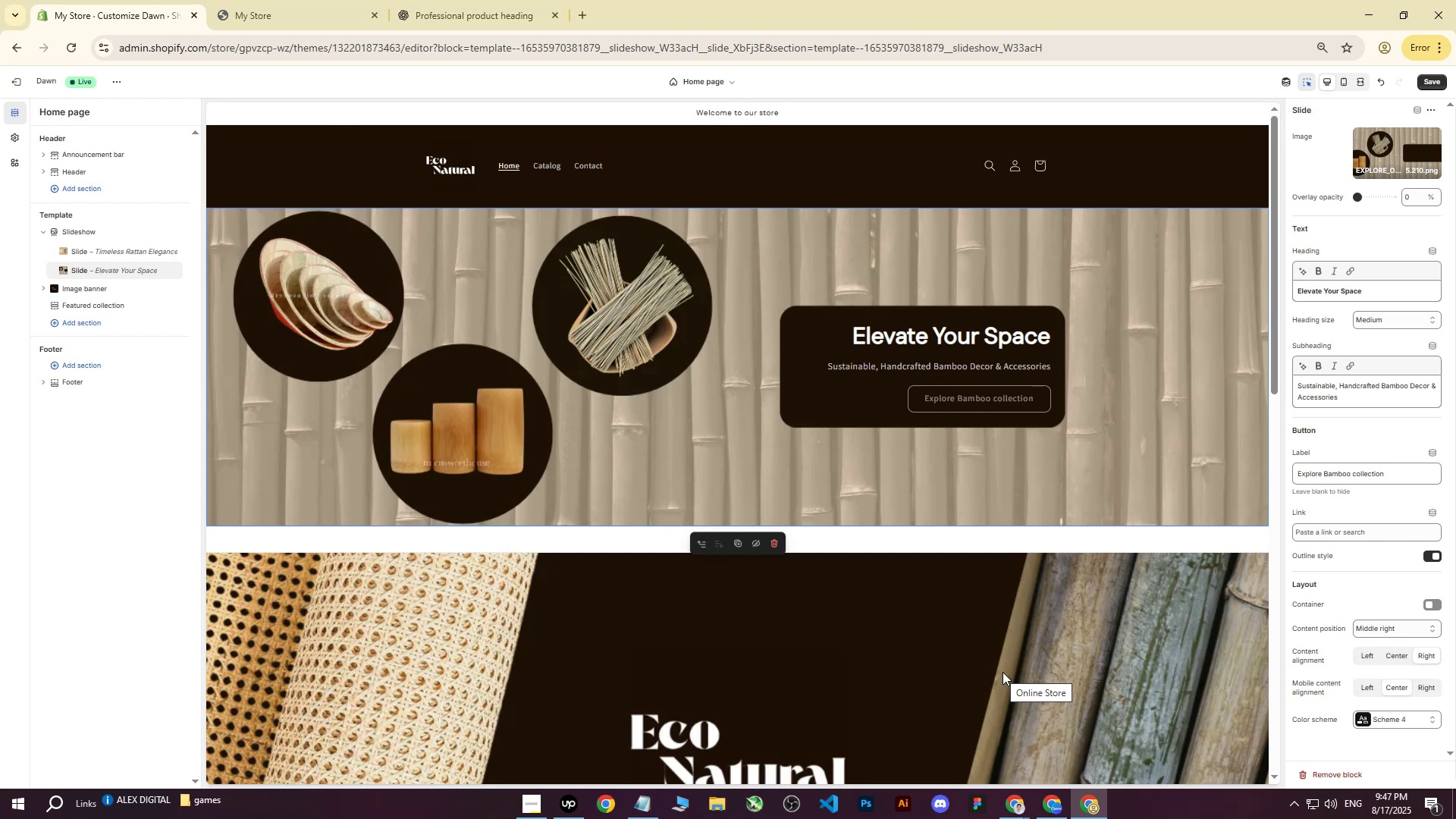 
double_click([1432, 83])
 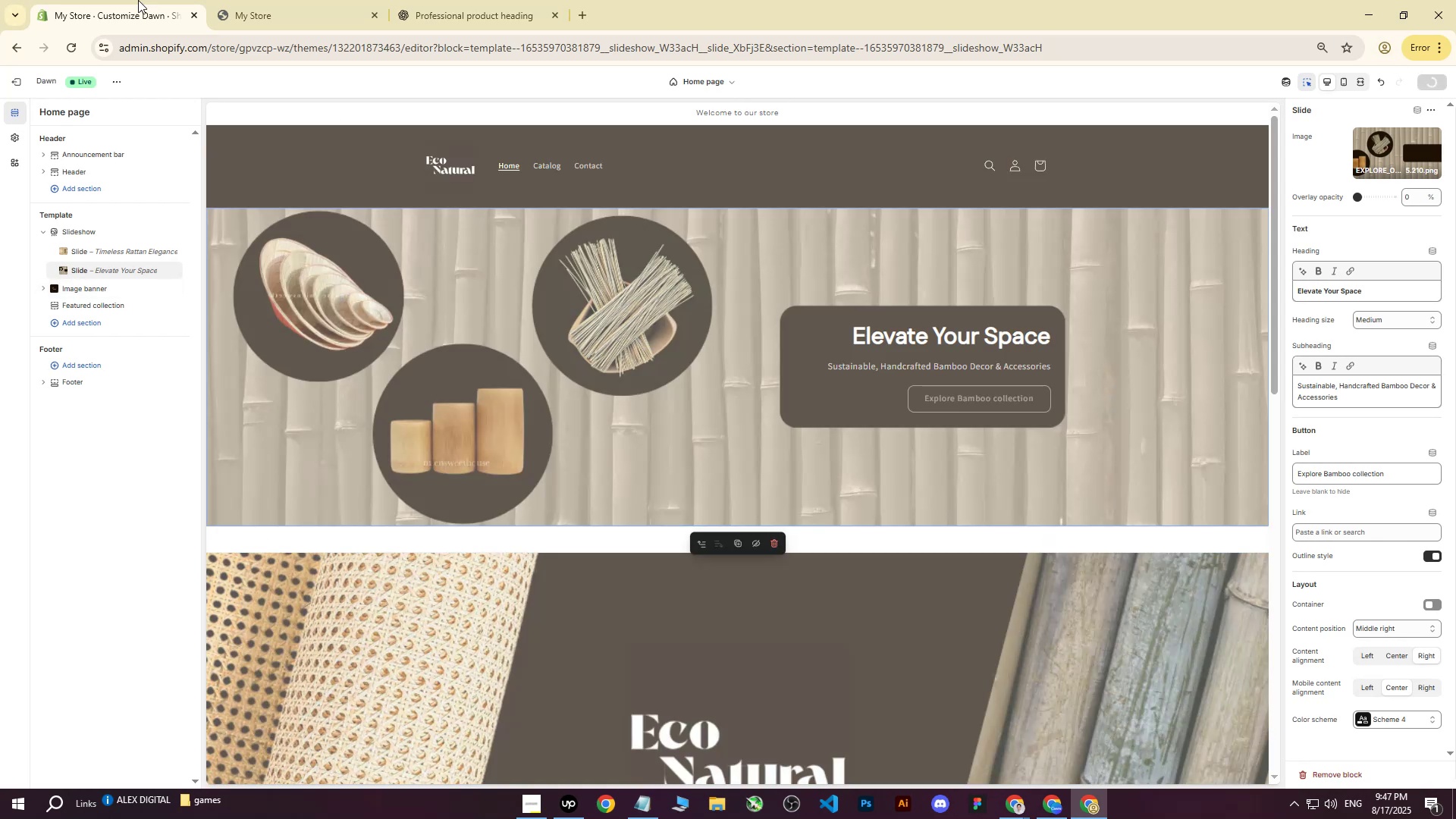 
left_click_drag(start_coordinate=[176, 0], to_coordinate=[181, 0])
 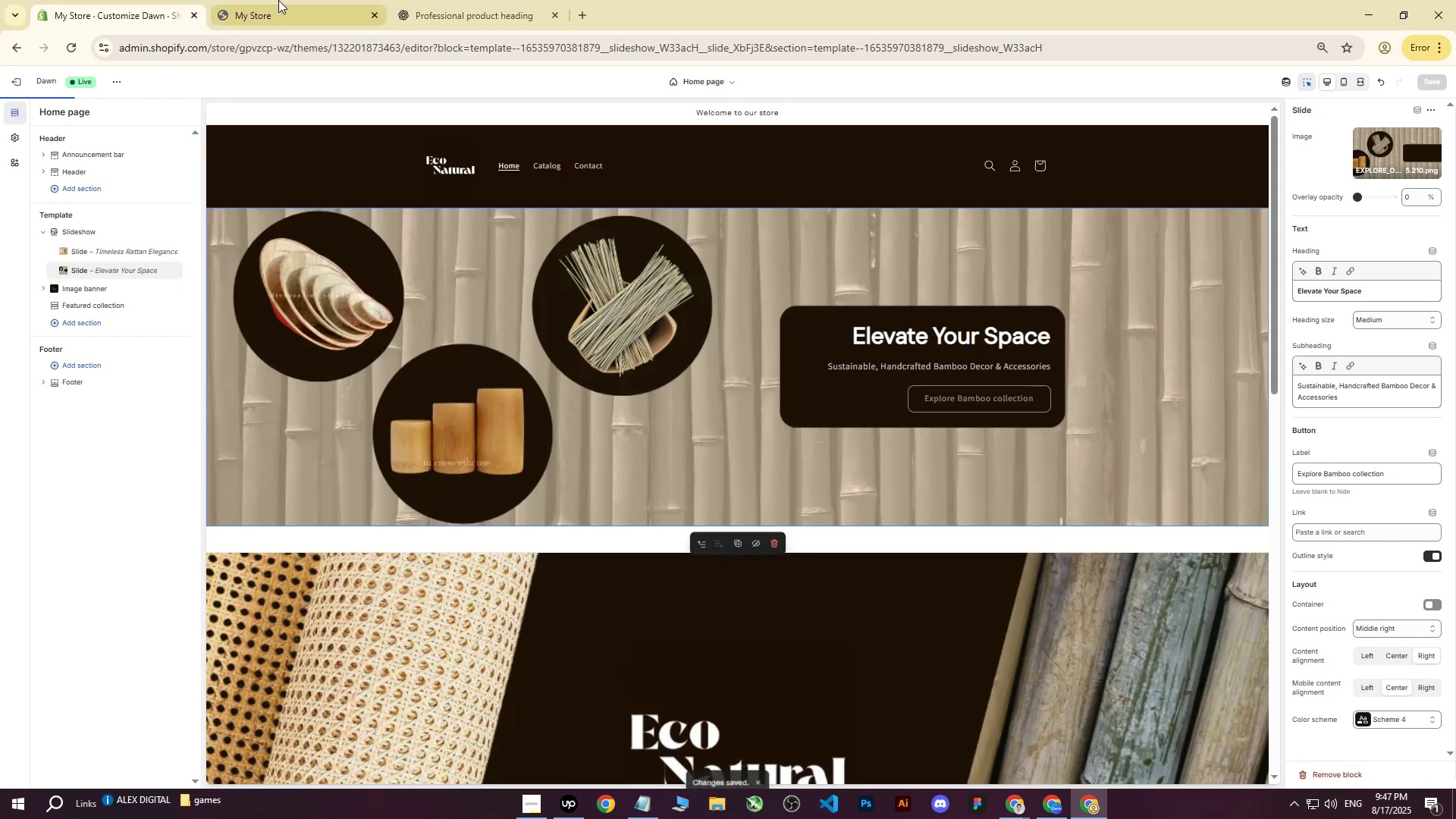 
double_click([278, 0])
 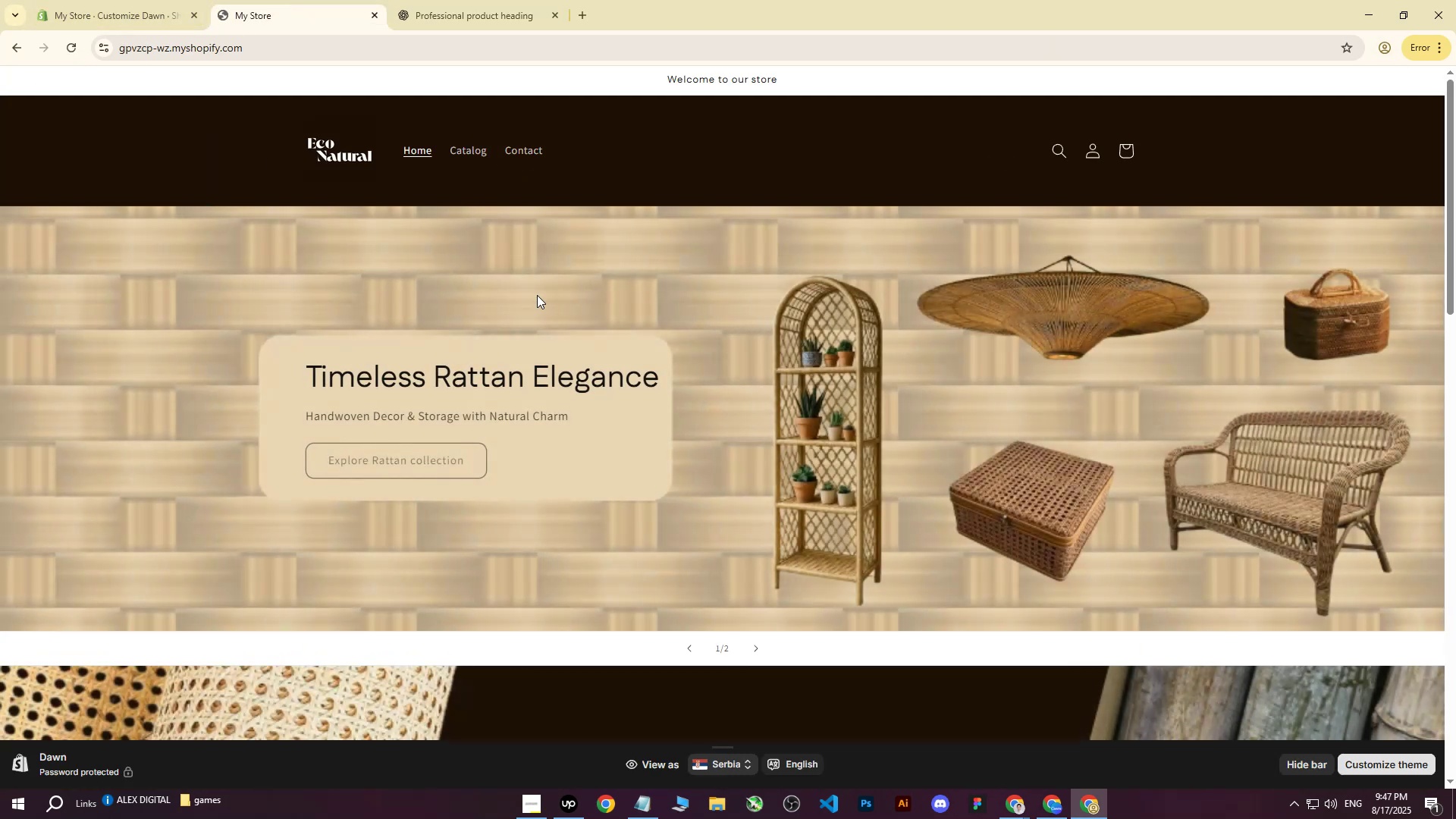 
left_click([765, 653])
 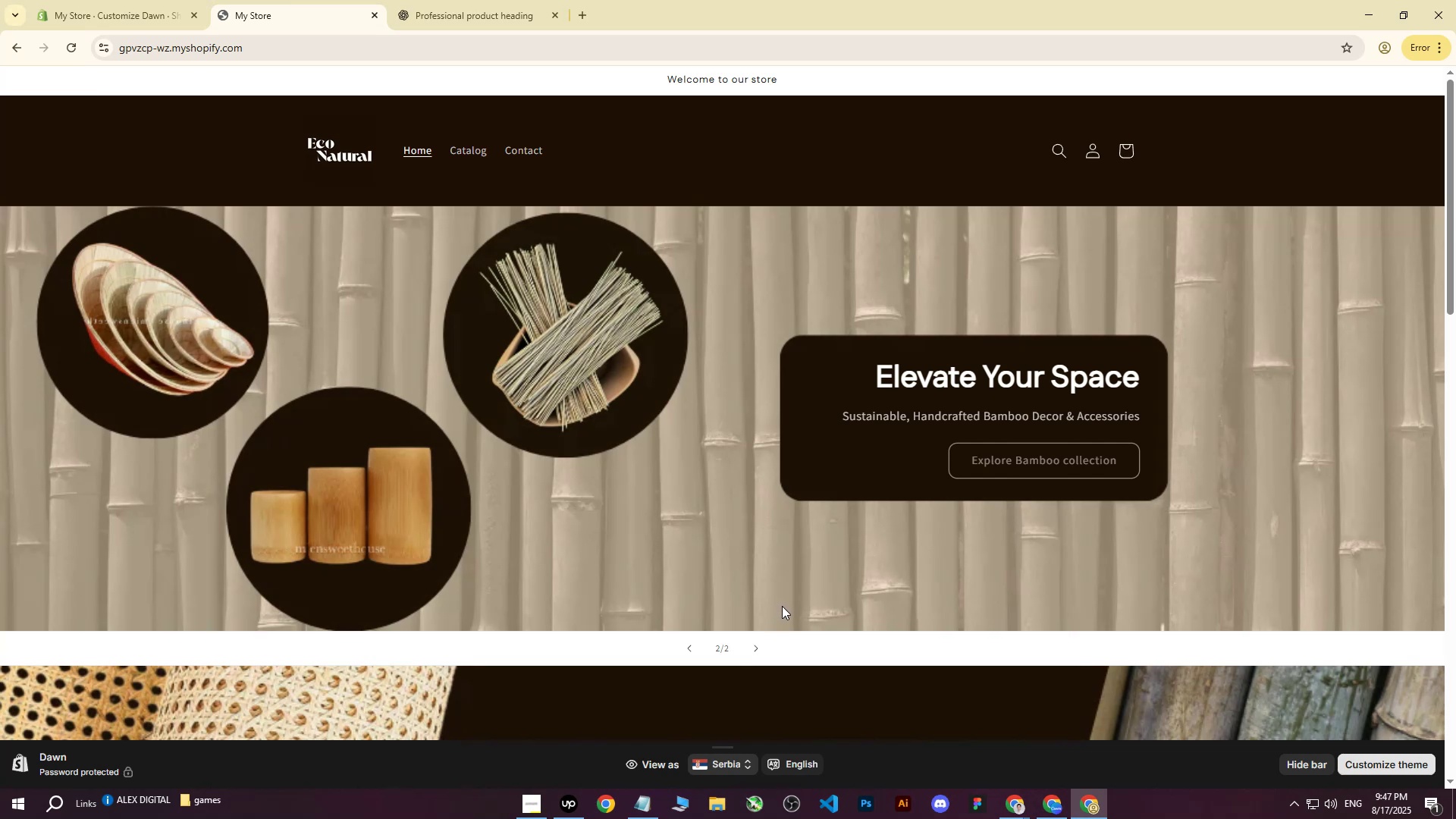 
wait(7.69)
 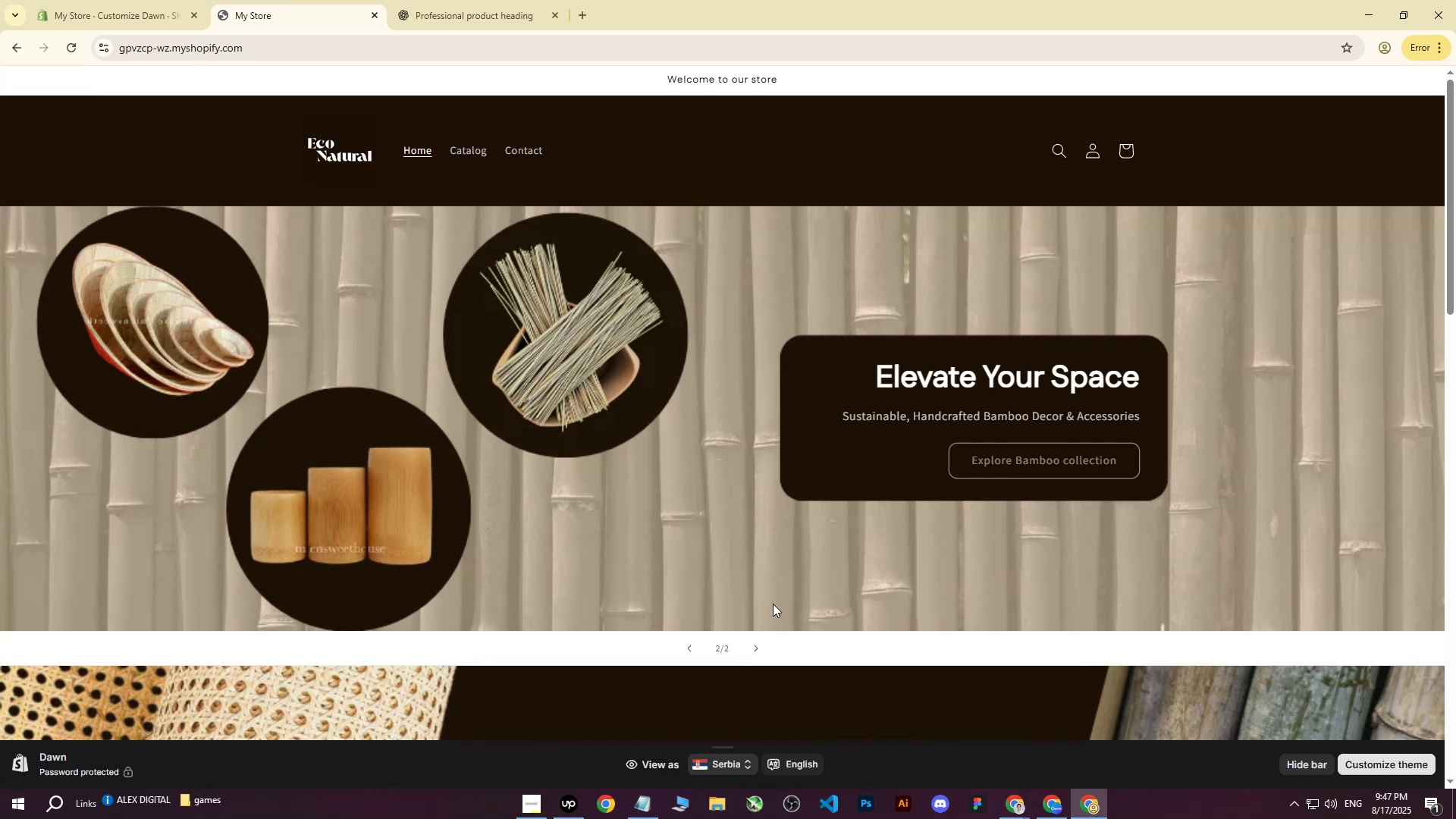 
mouse_move([997, 808])
 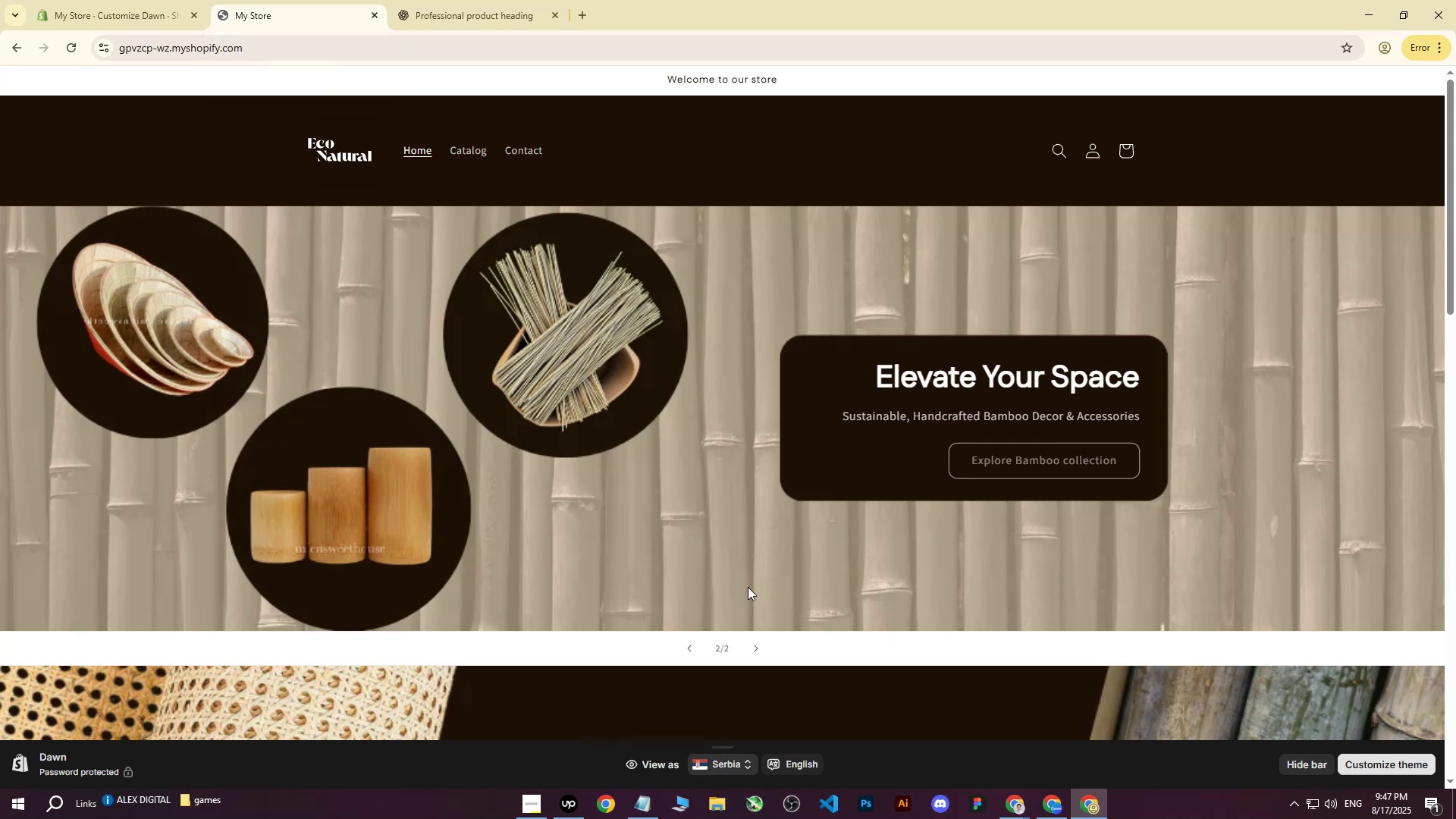 
left_click([1021, 811])
 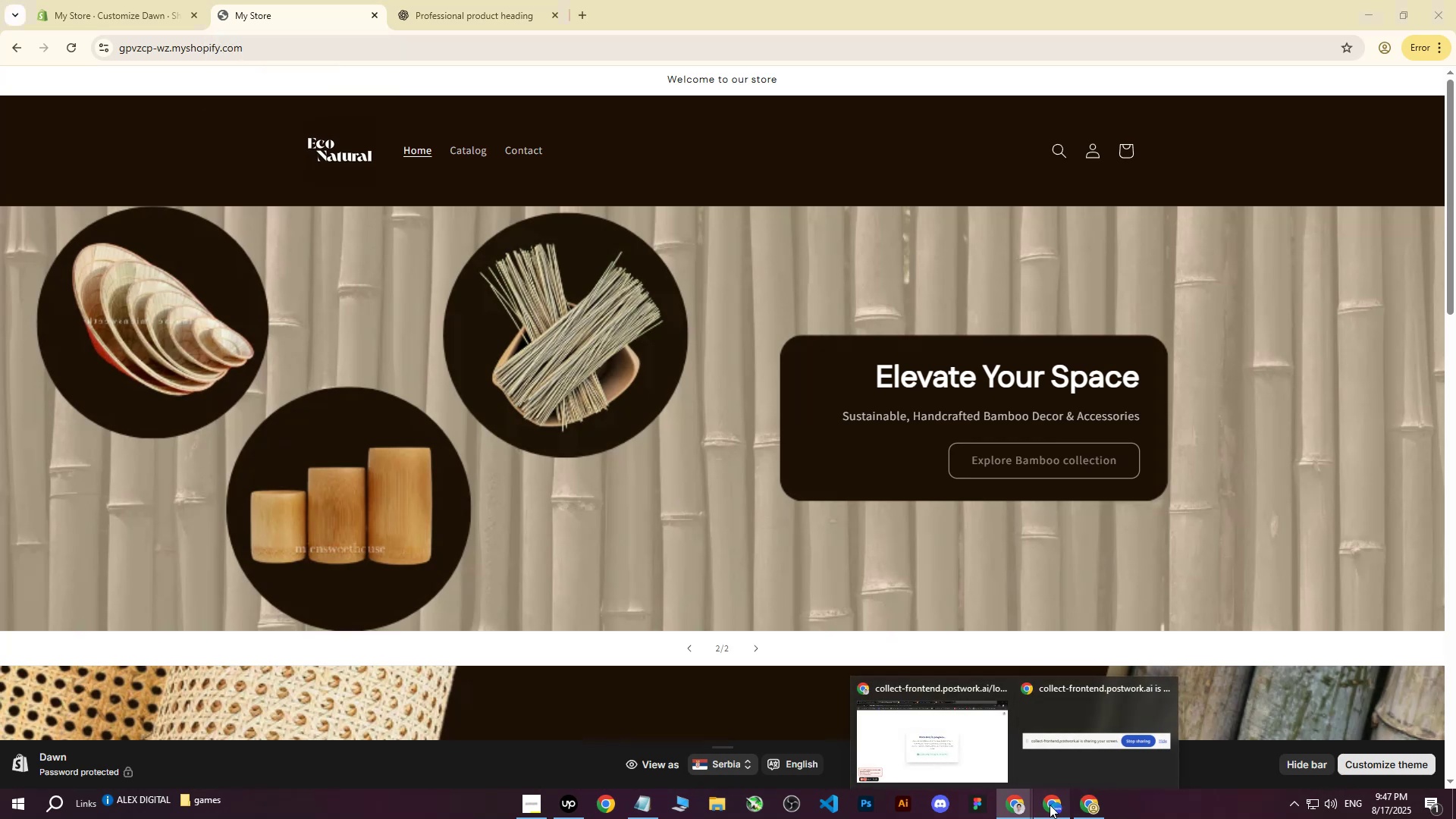 
left_click([1050, 805])
 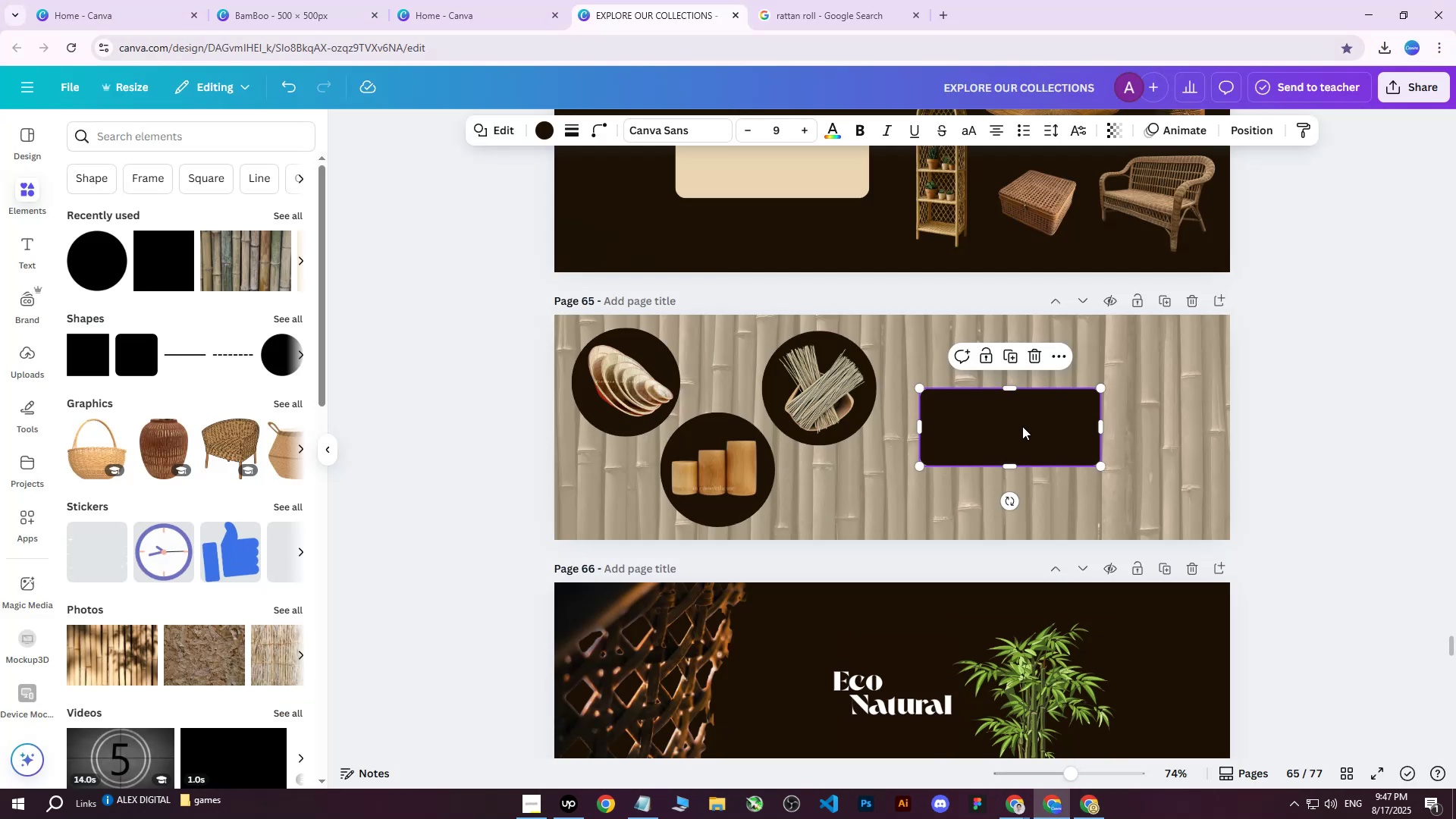 
key(ArrowLeft)
 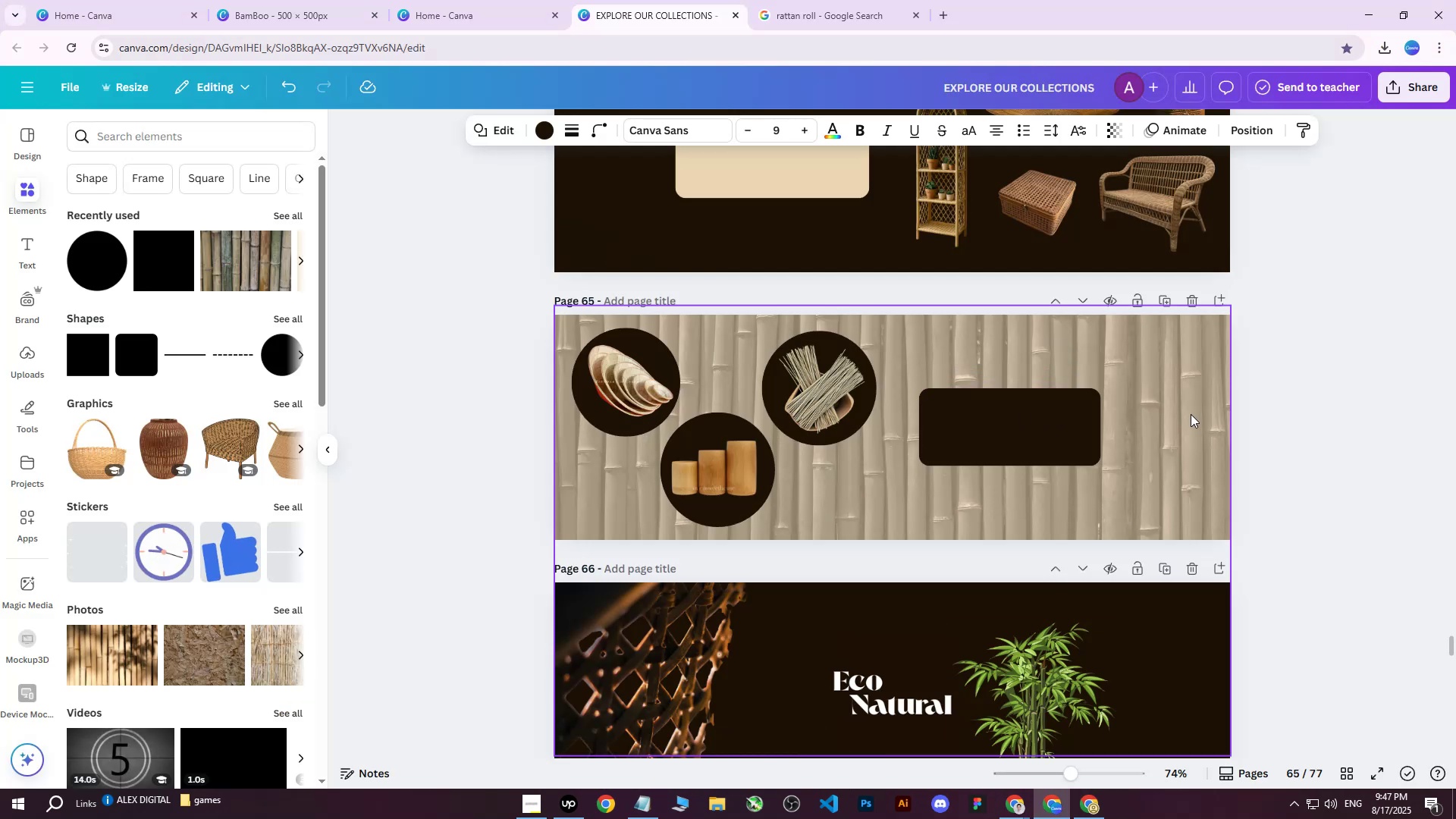 
key(ArrowLeft)
 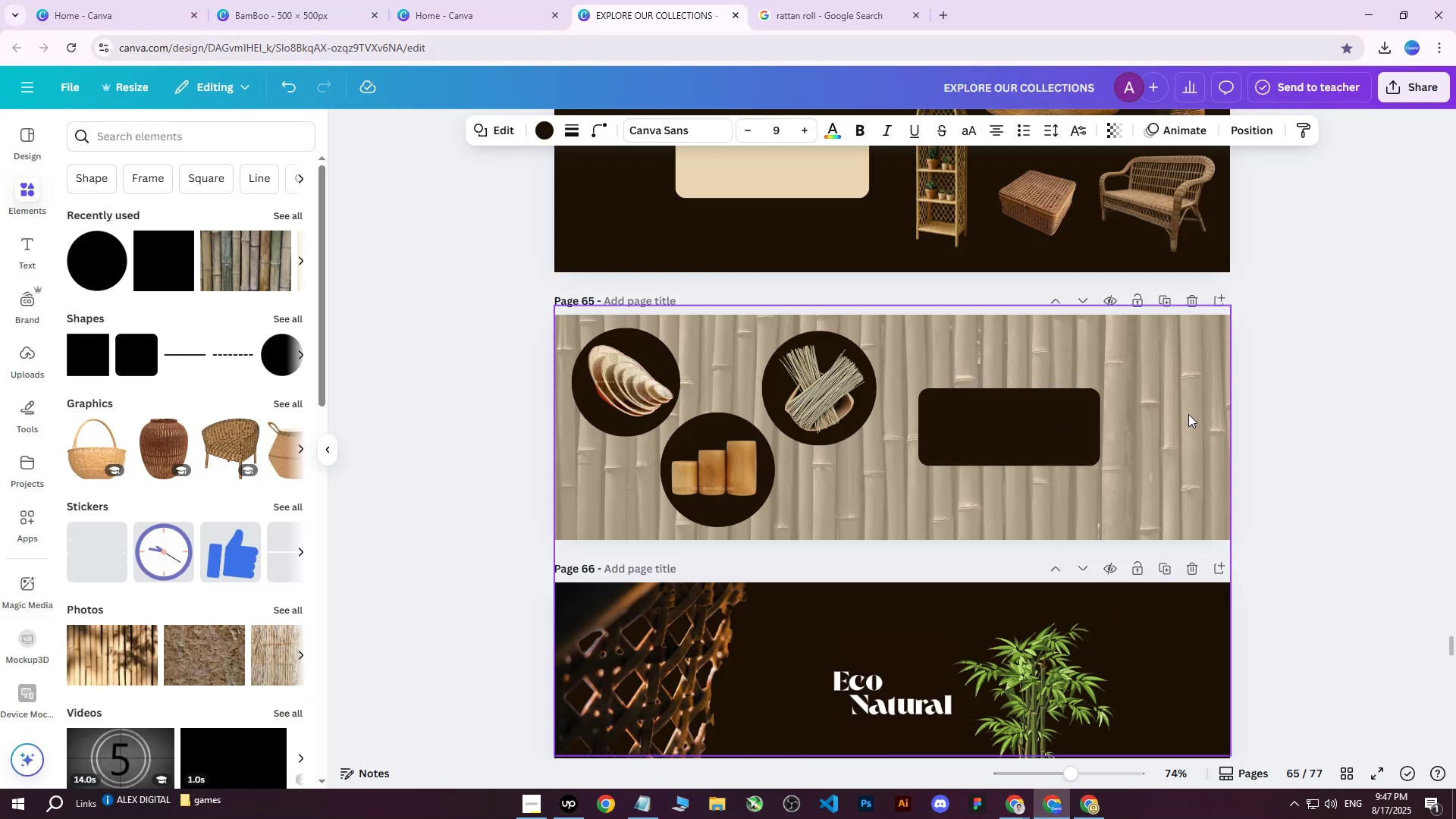 
hold_key(key=ArrowLeft, duration=0.73)
 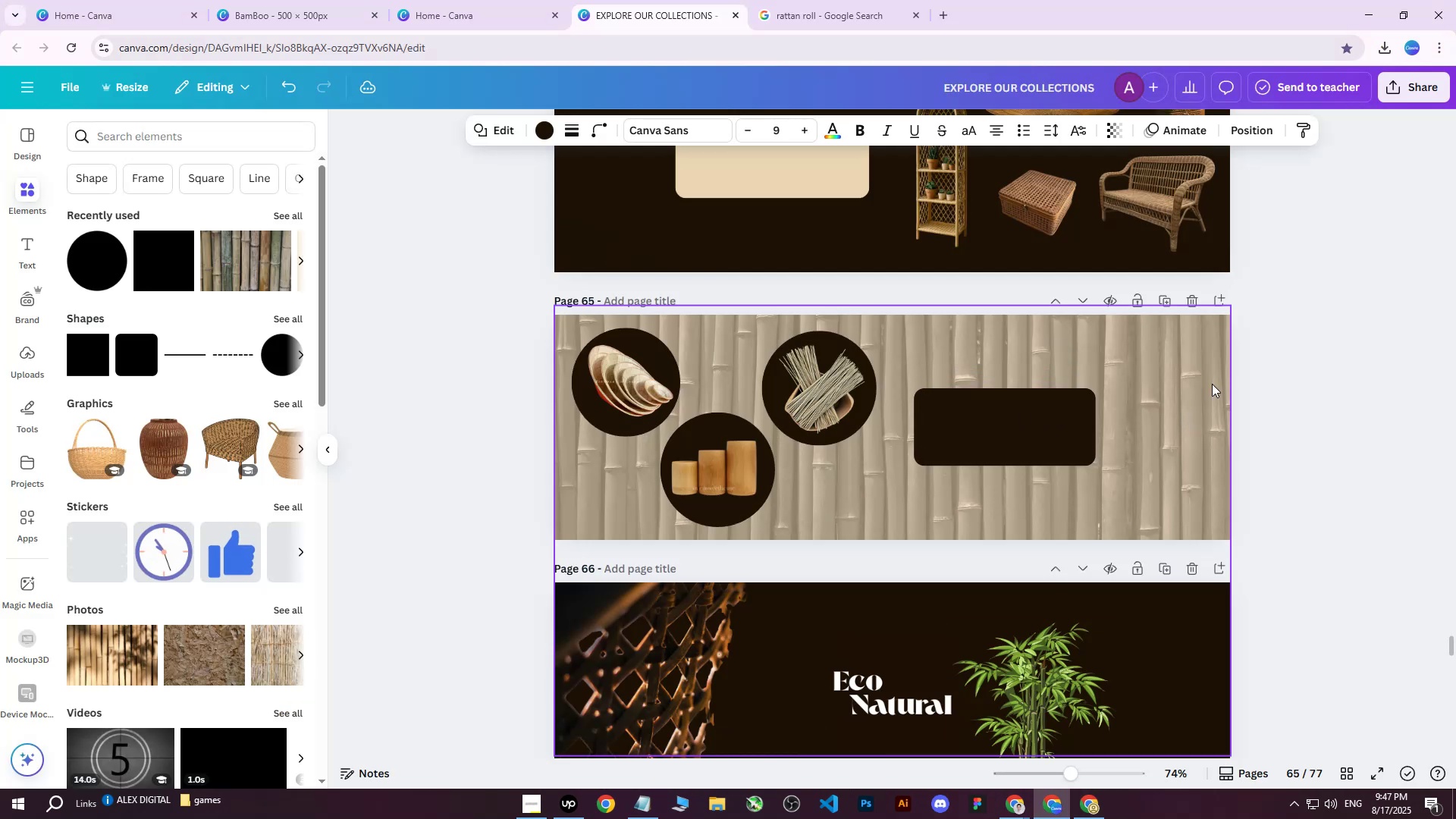 
key(ArrowRight)
 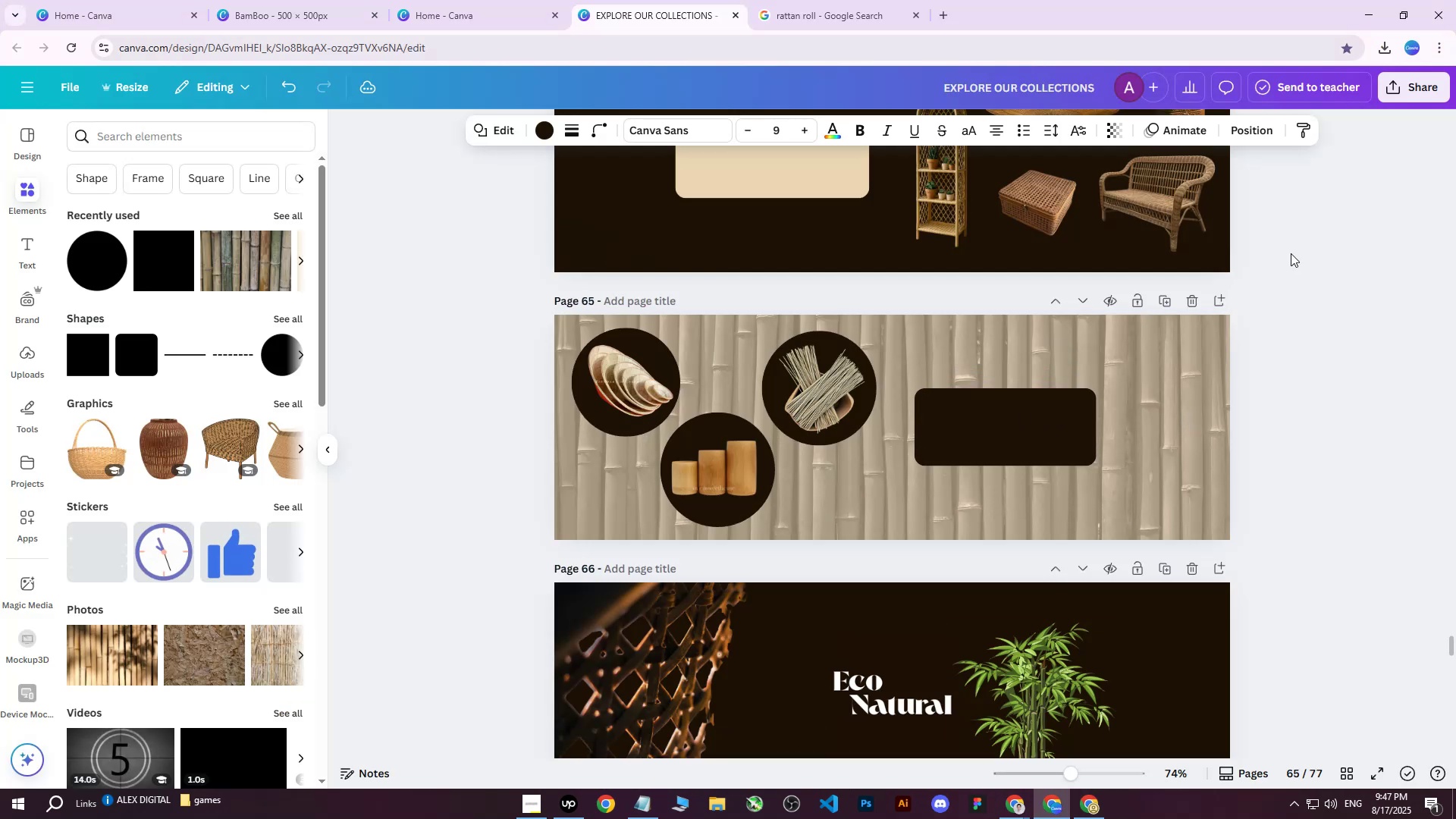 
key(ArrowRight)
 